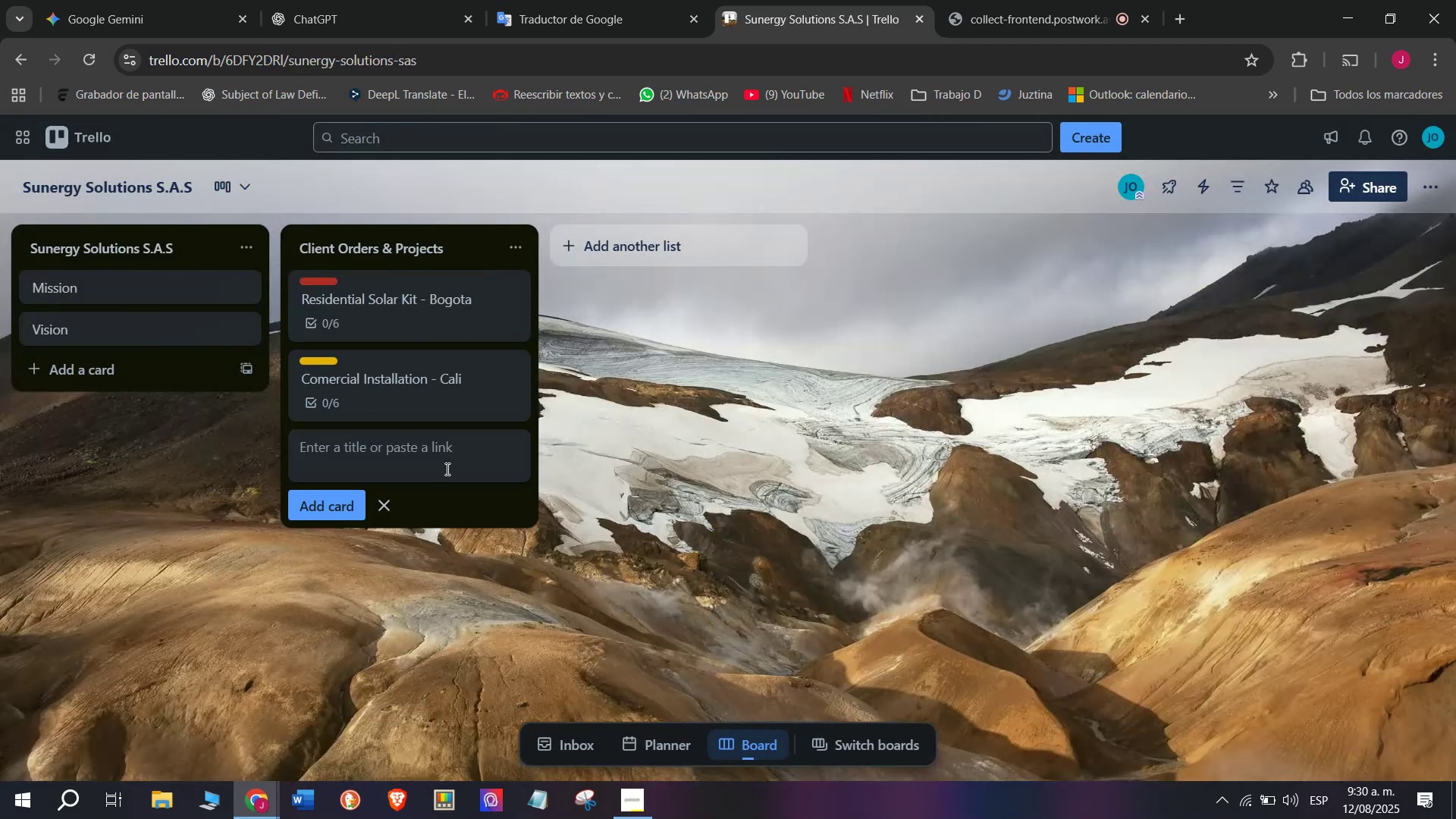 
type(T)
key(Backspace)
type(Rural Off-F)
key(Backspace)
type(Grid System - Villavicencio )
 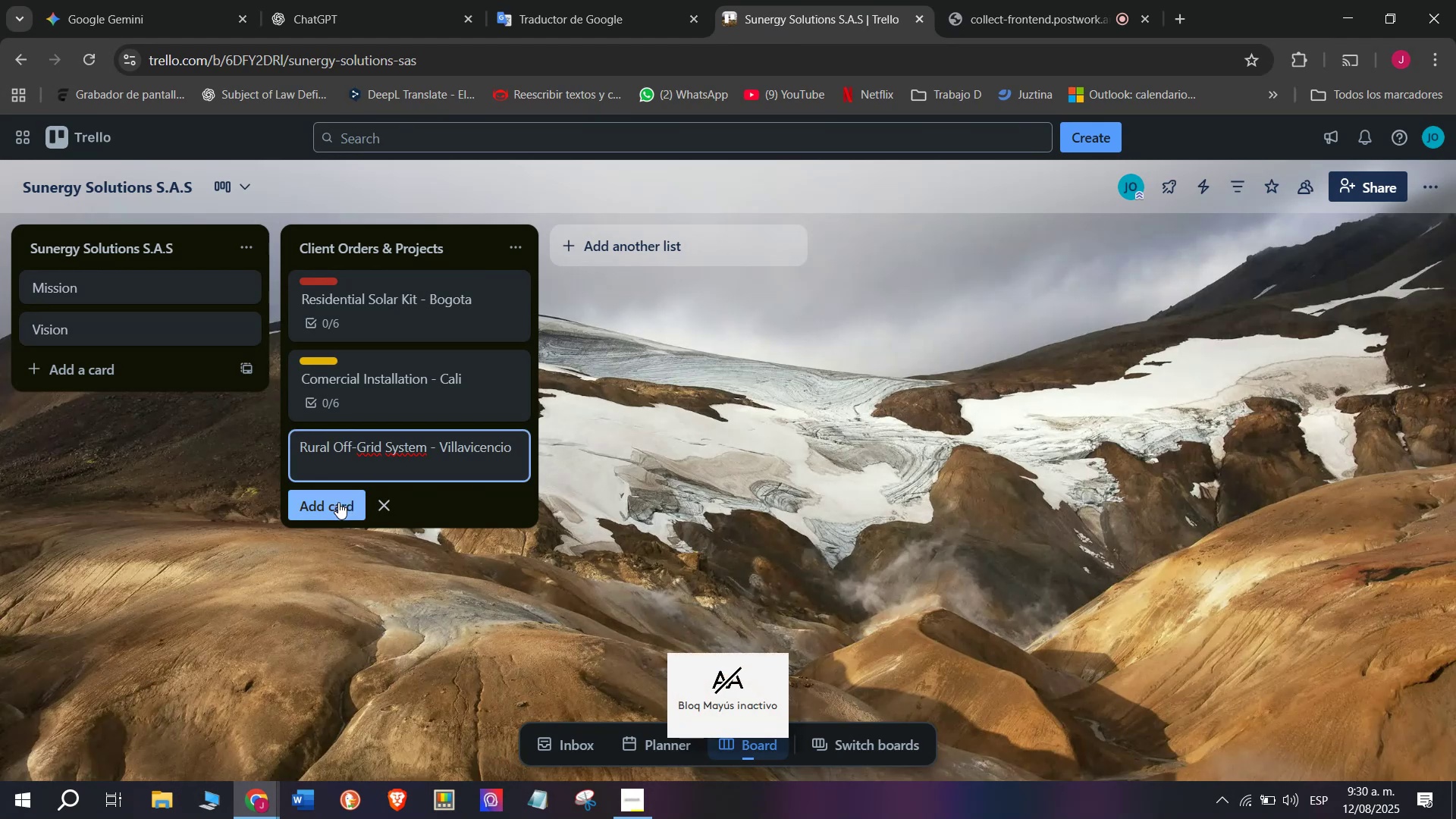 
left_click([334, 504])
 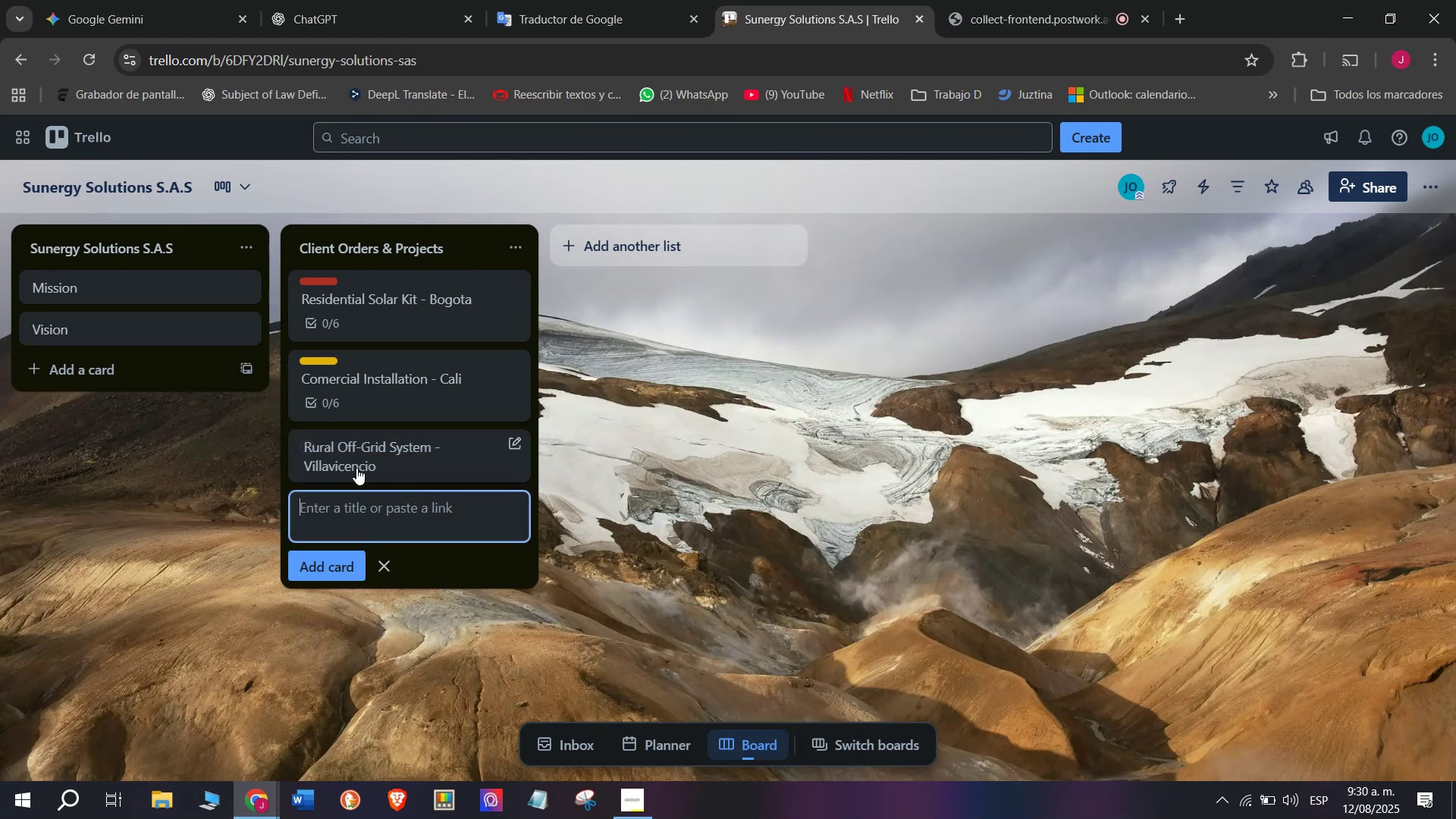 
left_click([362, 459])
 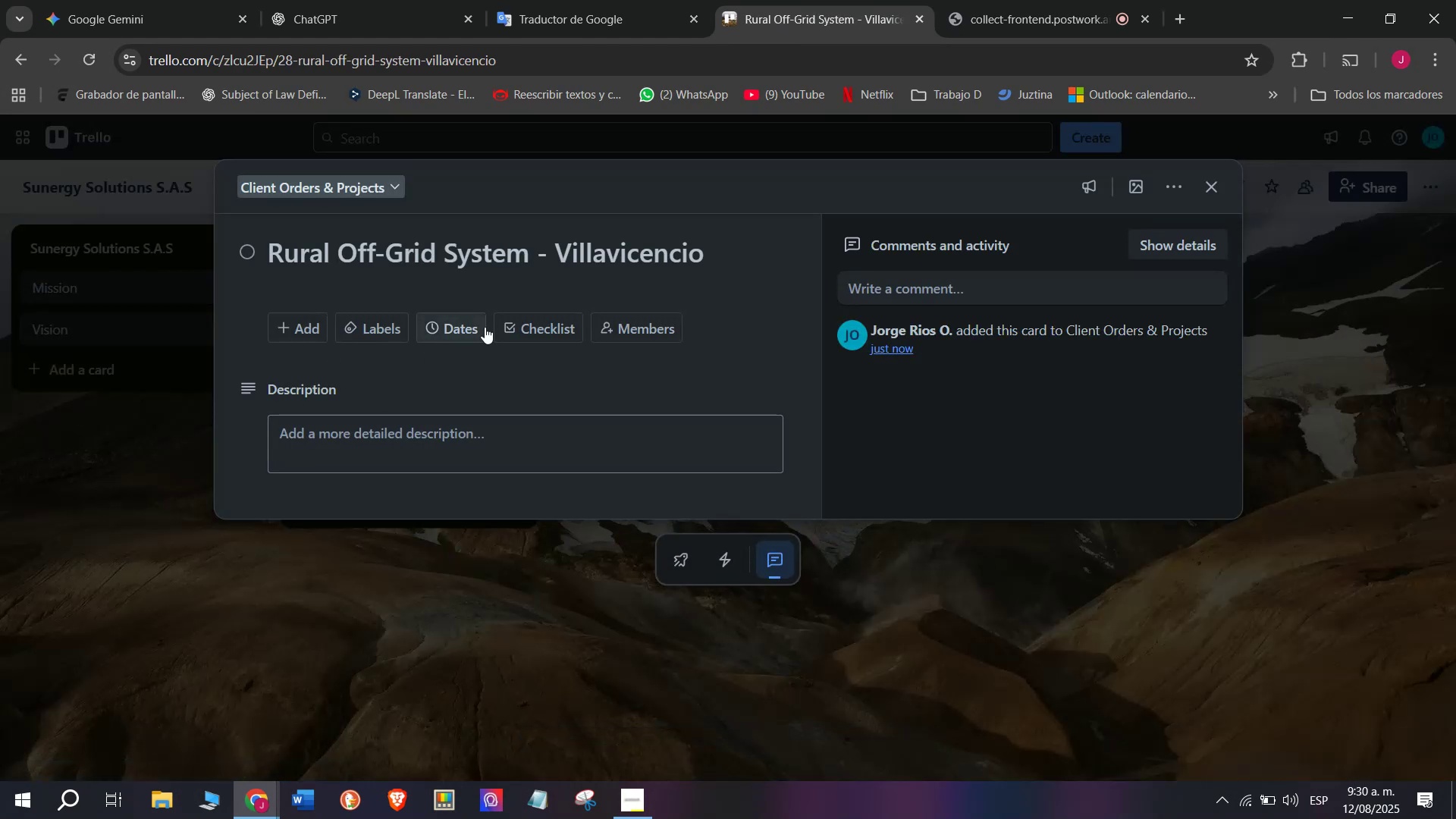 
left_click([516, 323])
 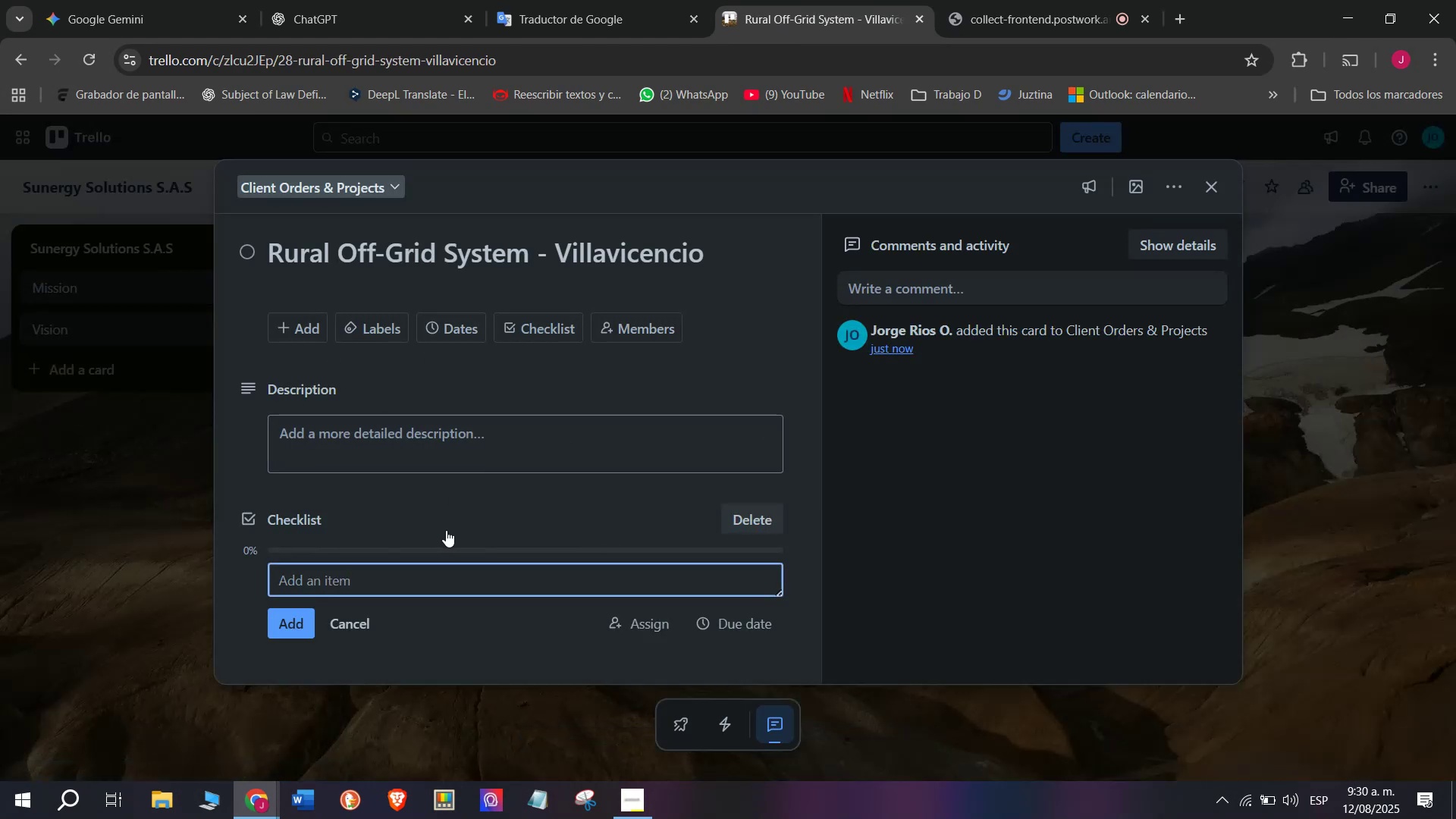 
type(Confirm enerf)
key(Backspace)
type(gyt)
key(Backspace)
type( needs)
 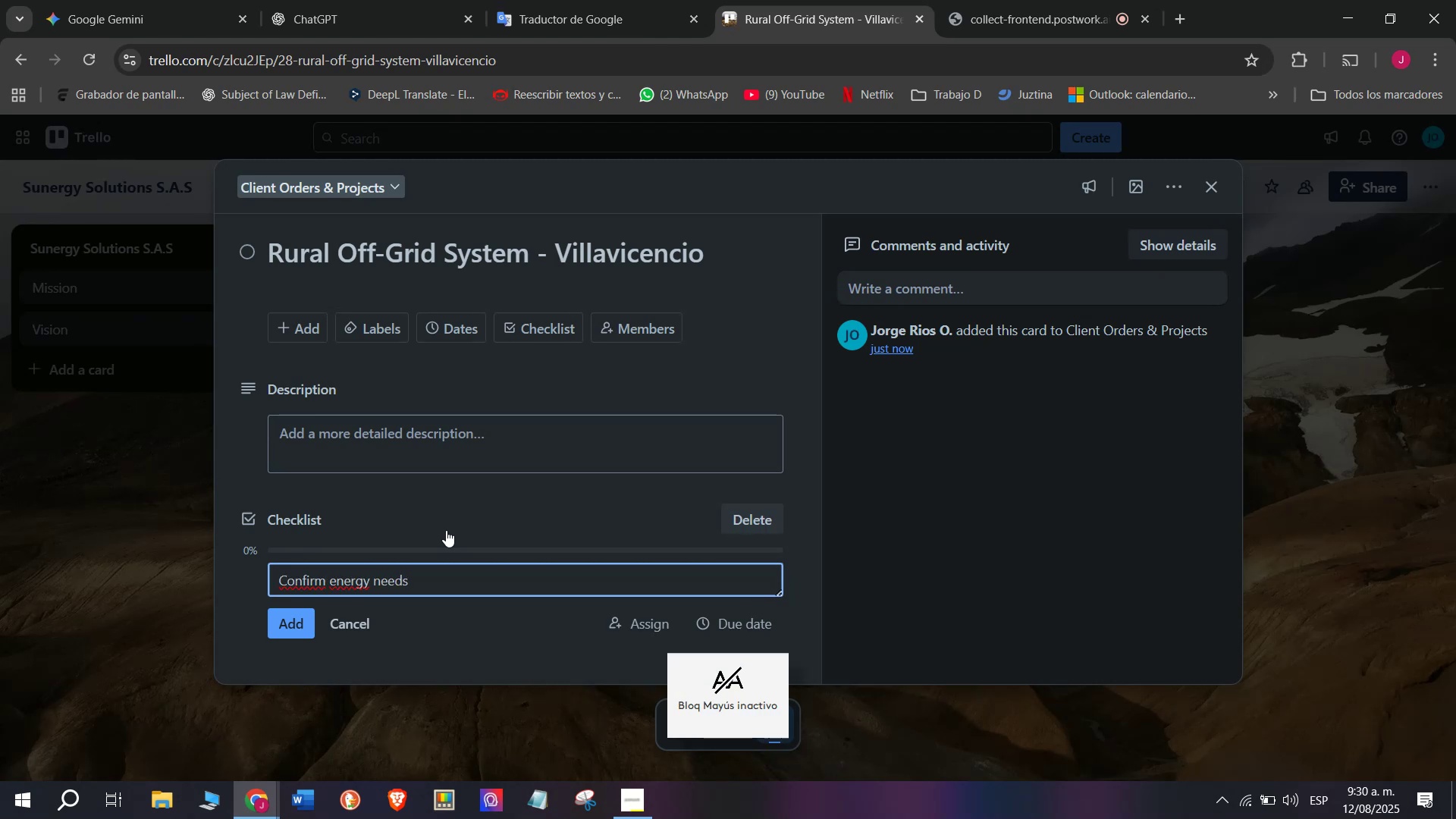 
key(Enter)
 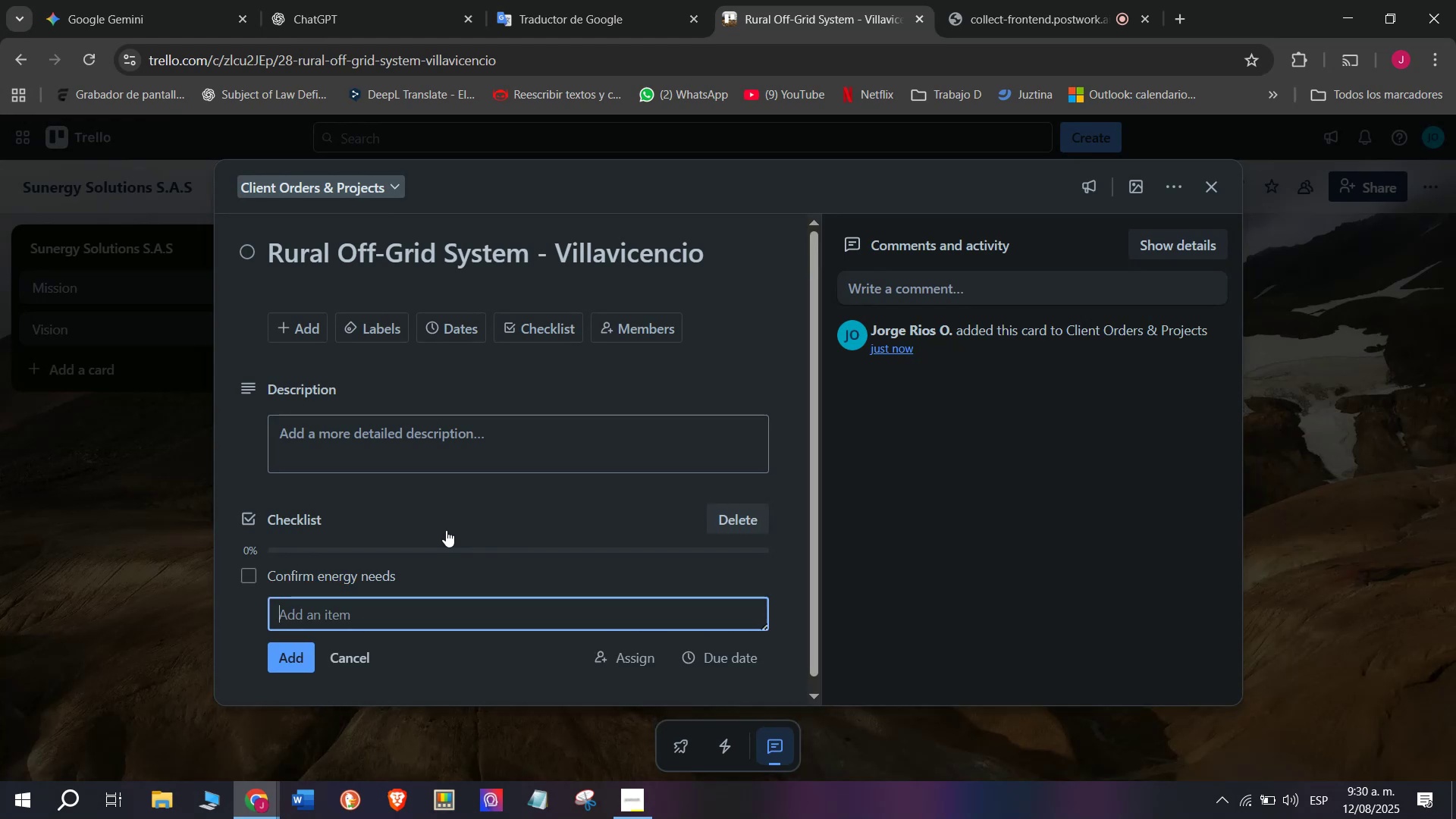 
type(Select equipment type)
 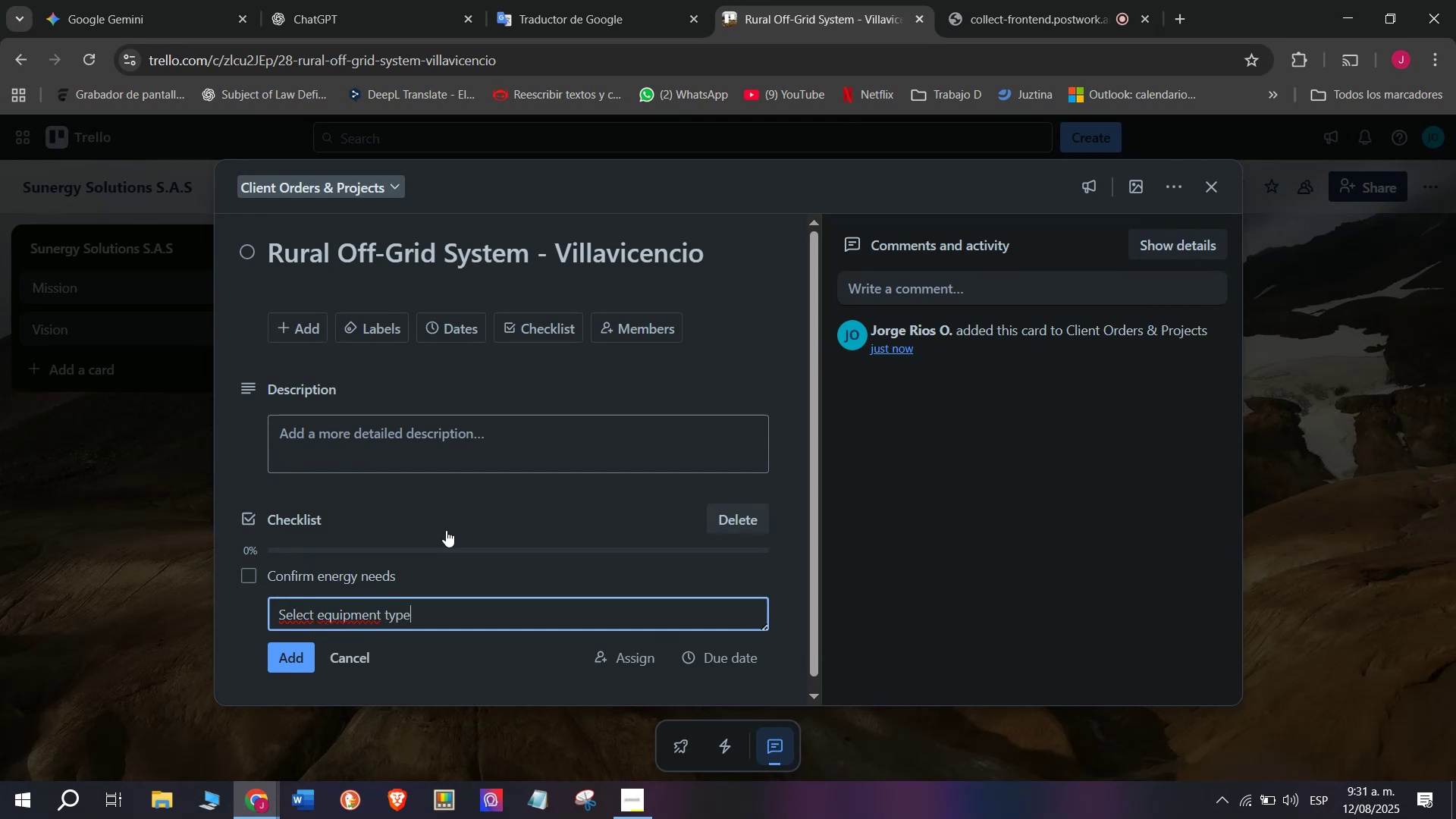 
key(Enter)
 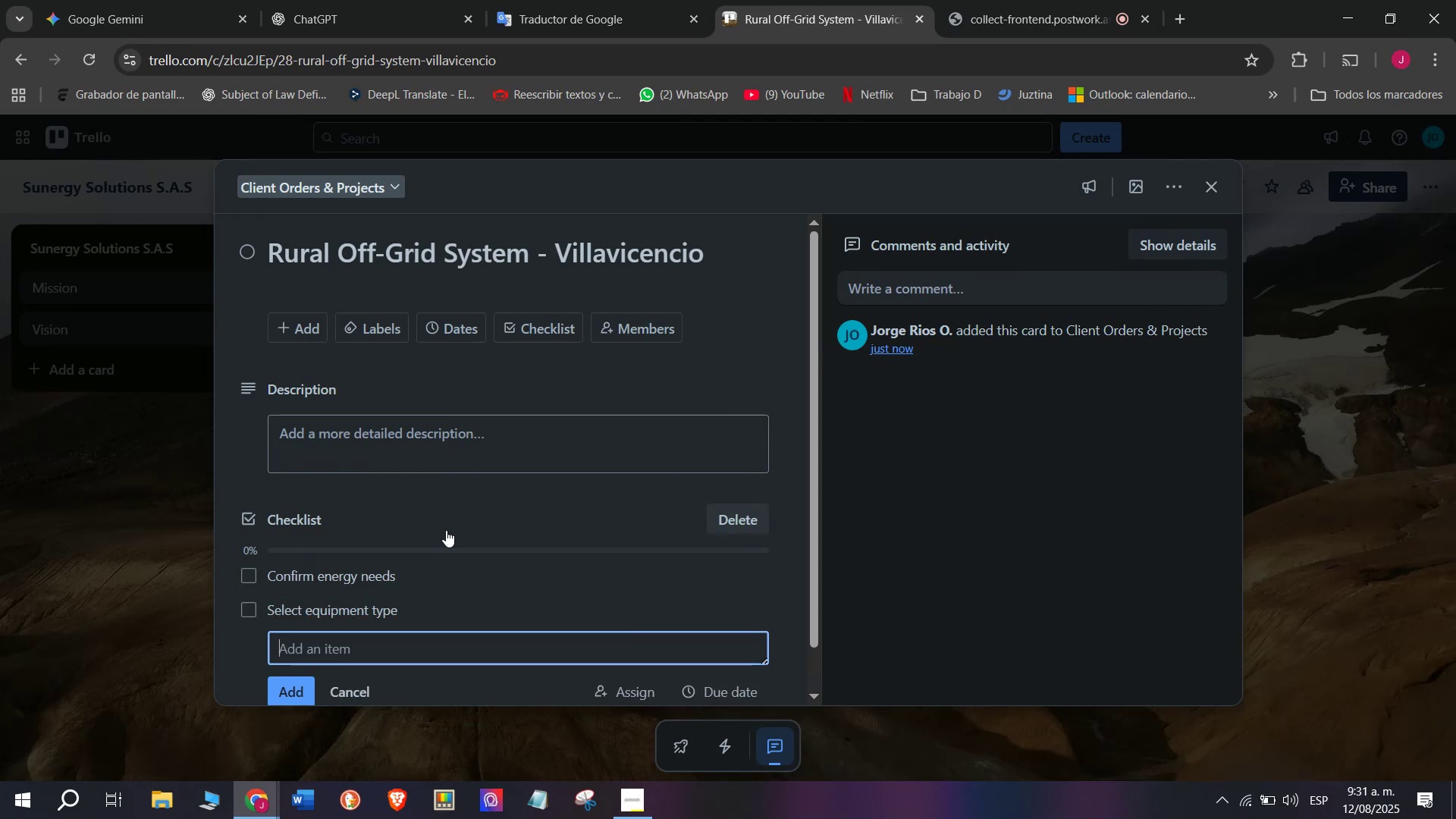 
type(Arranqu)
key(Backspace)
key(Backspace)
type(ge transportation)
 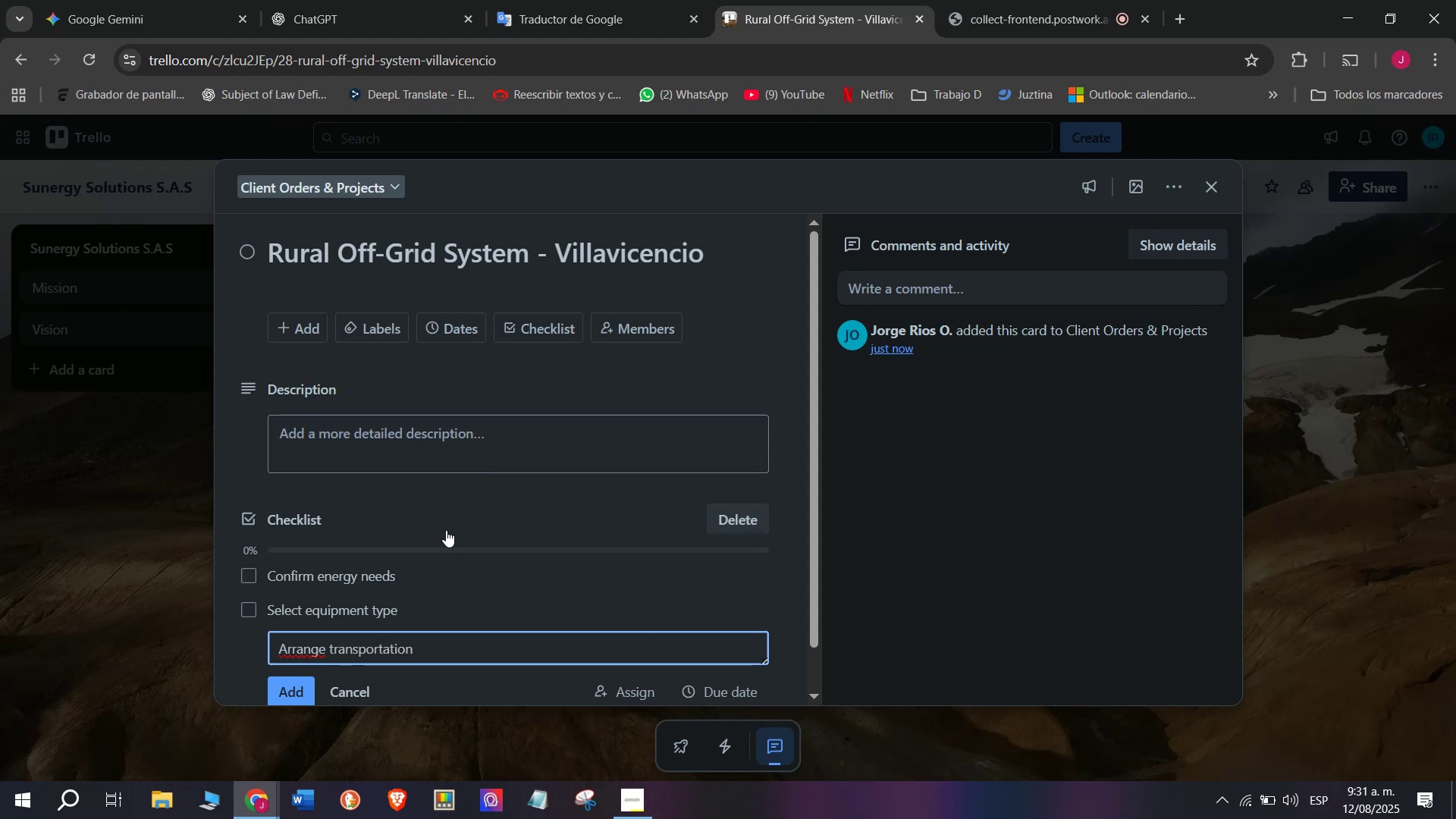 
key(Enter)
 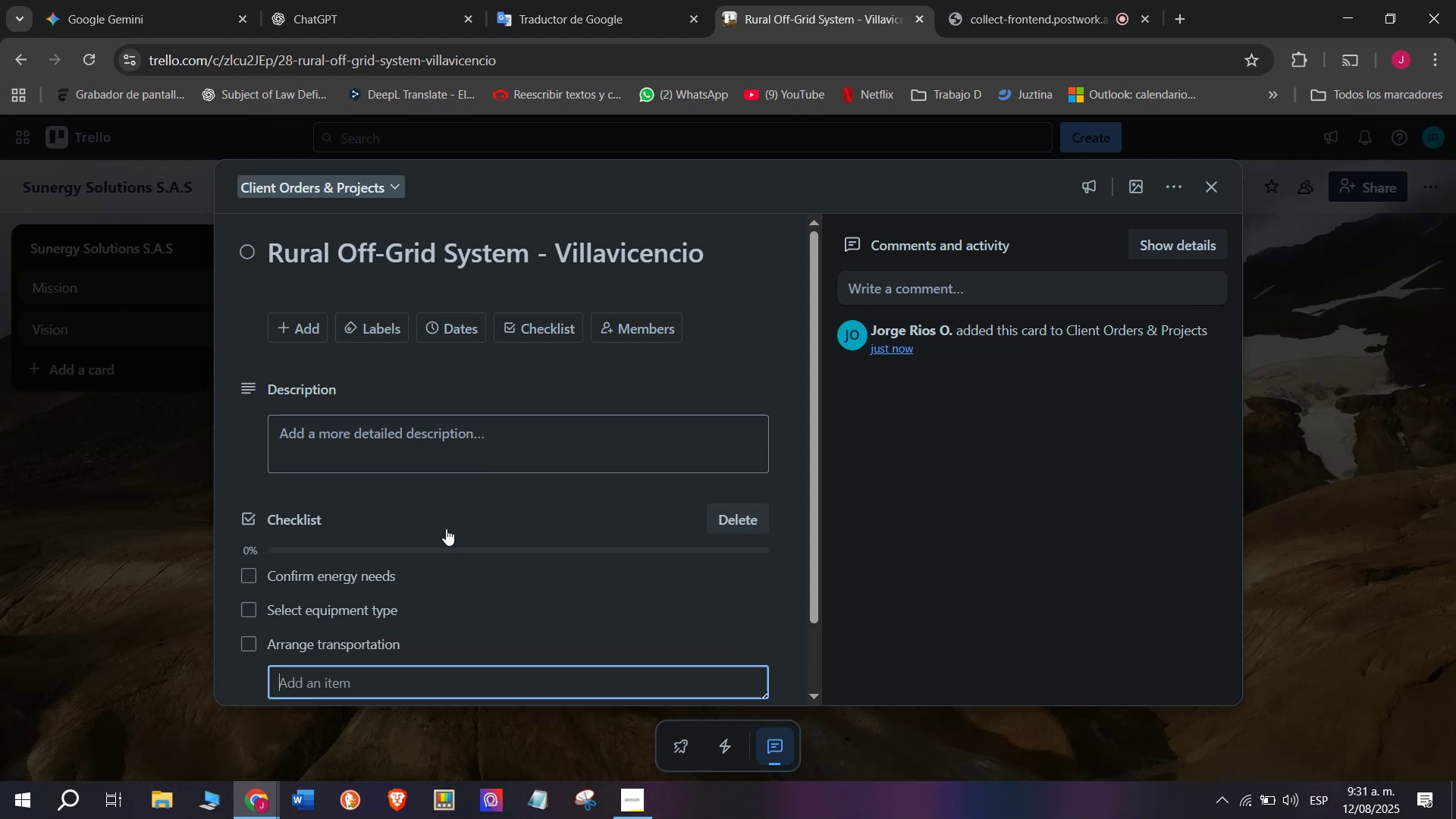 
scroll: coordinate [446, 529], scroll_direction: down, amount: 1.0
 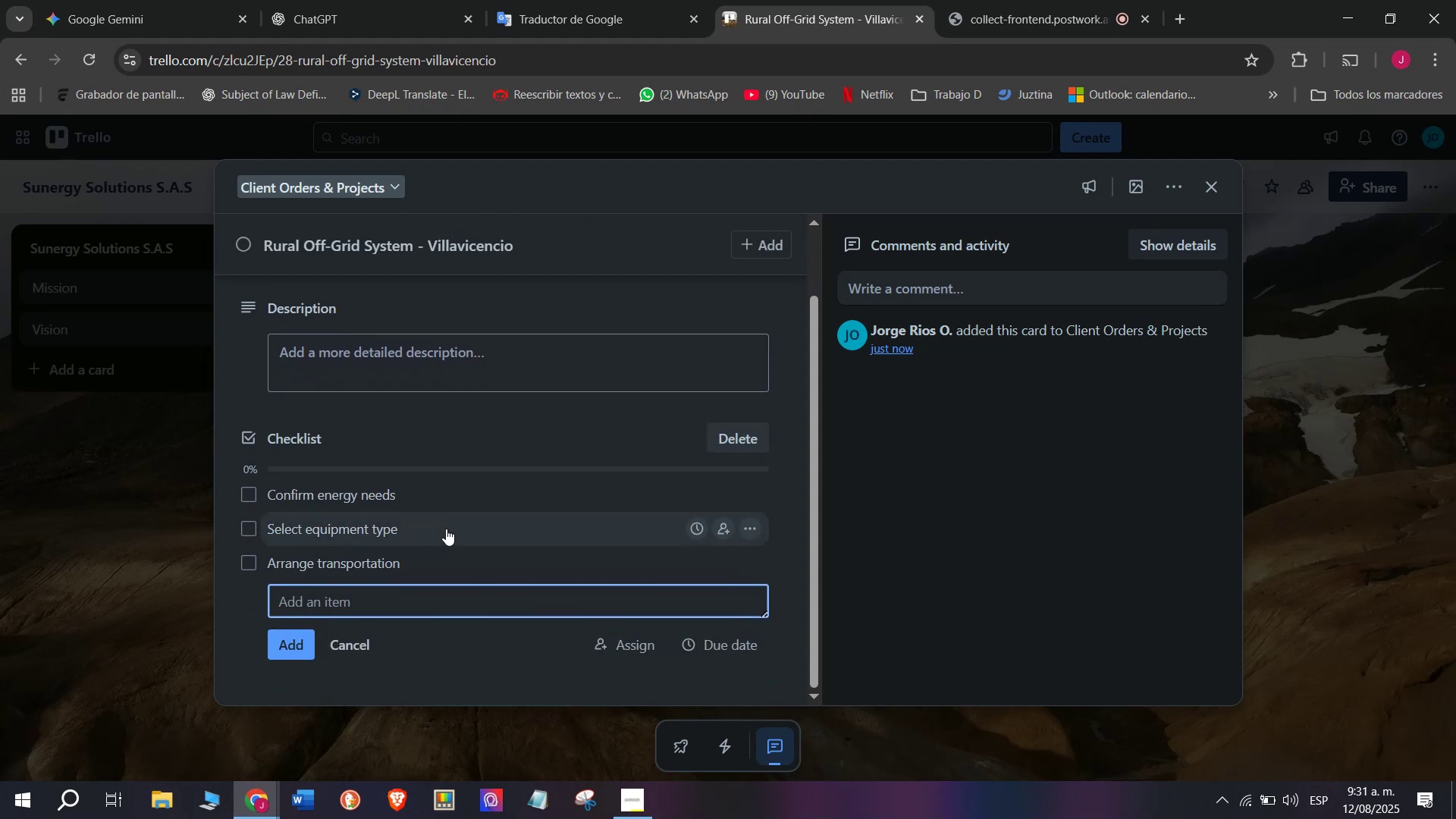 
type(Install baterry)
key(Backspace)
key(Backspace)
key(Backspace)
key(Backspace)
type(r)
key(Backspace)
type(tery system)
 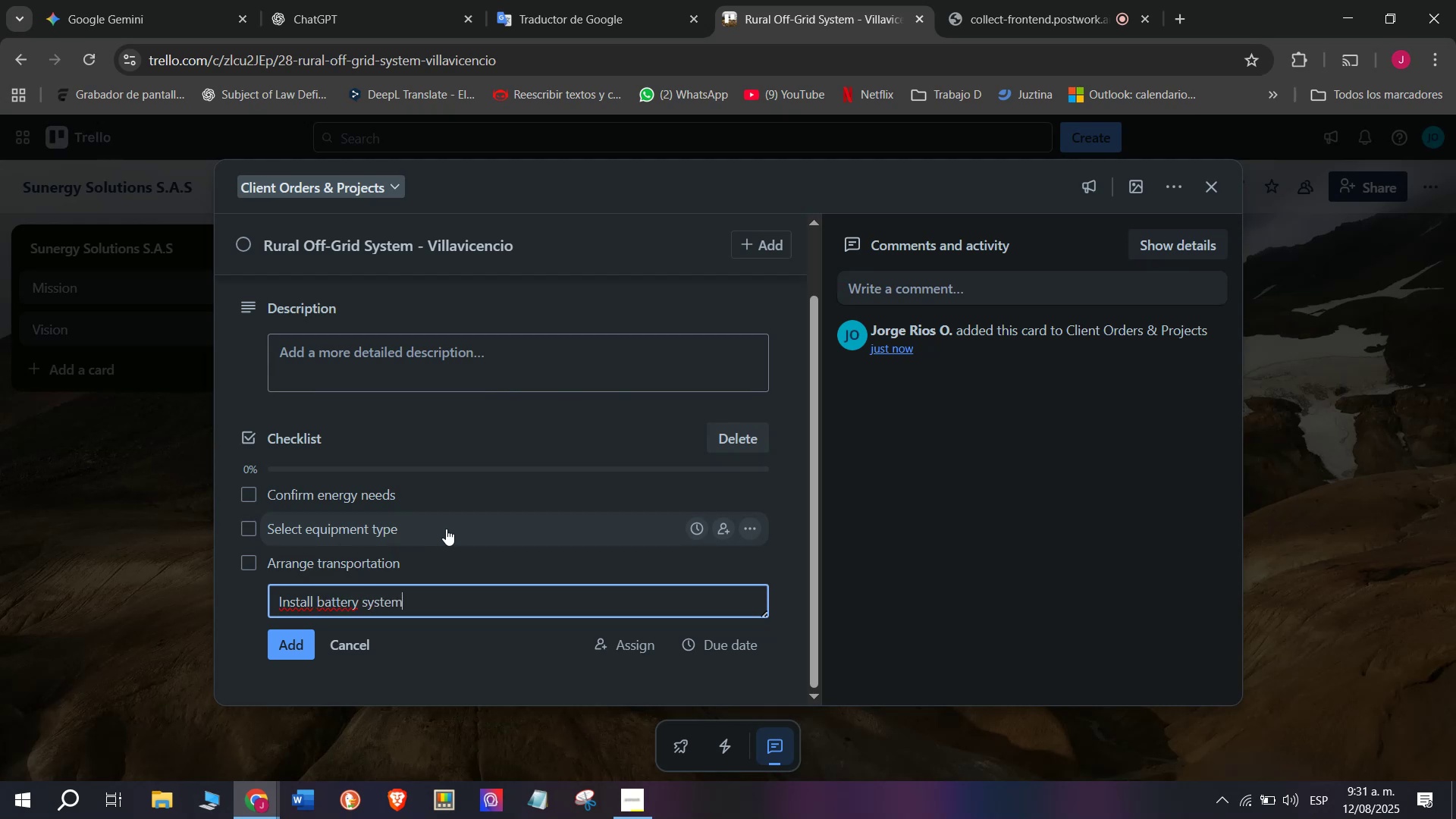 
key(Enter)
 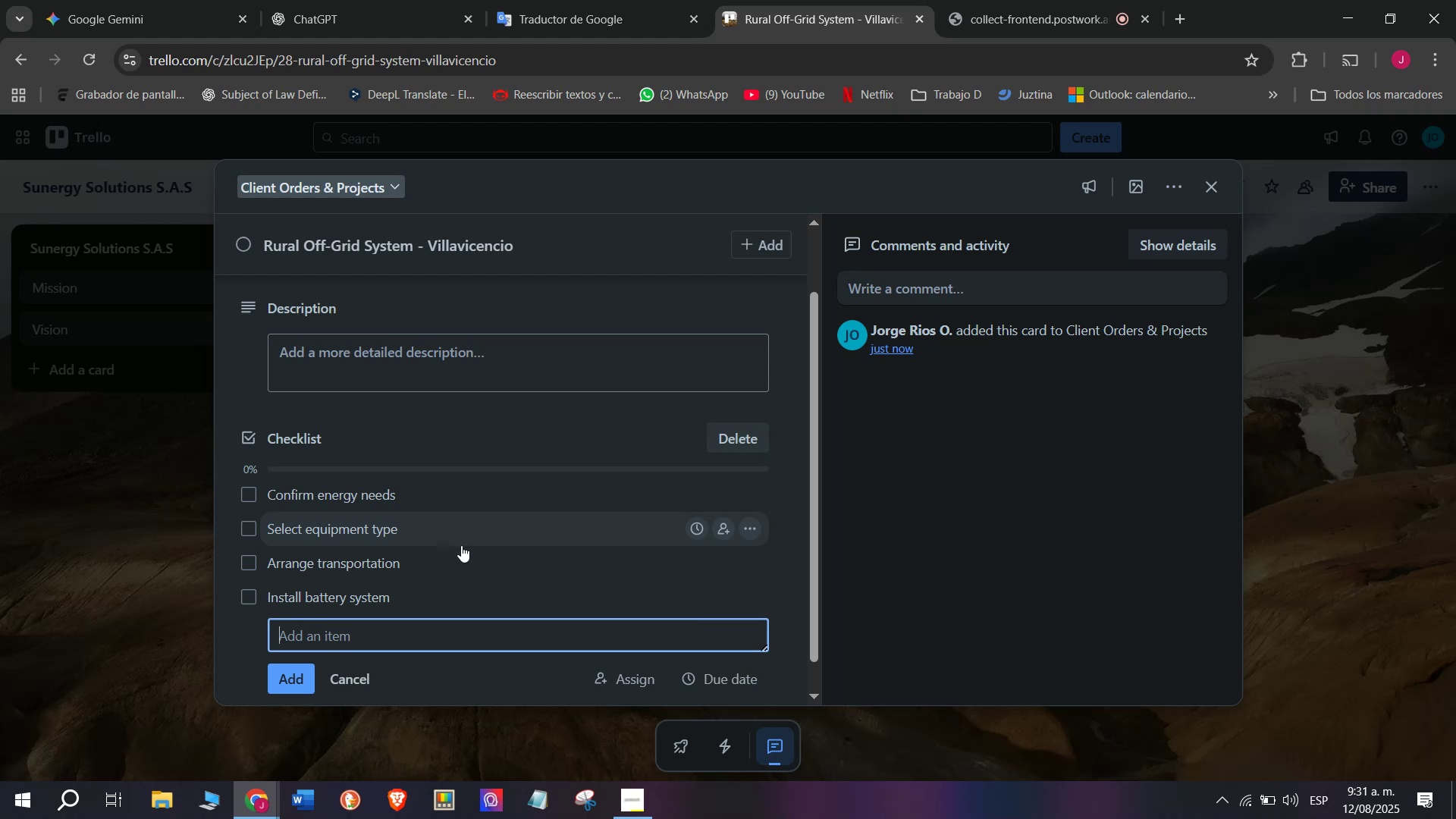 
scroll: coordinate [475, 566], scroll_direction: down, amount: 1.0
 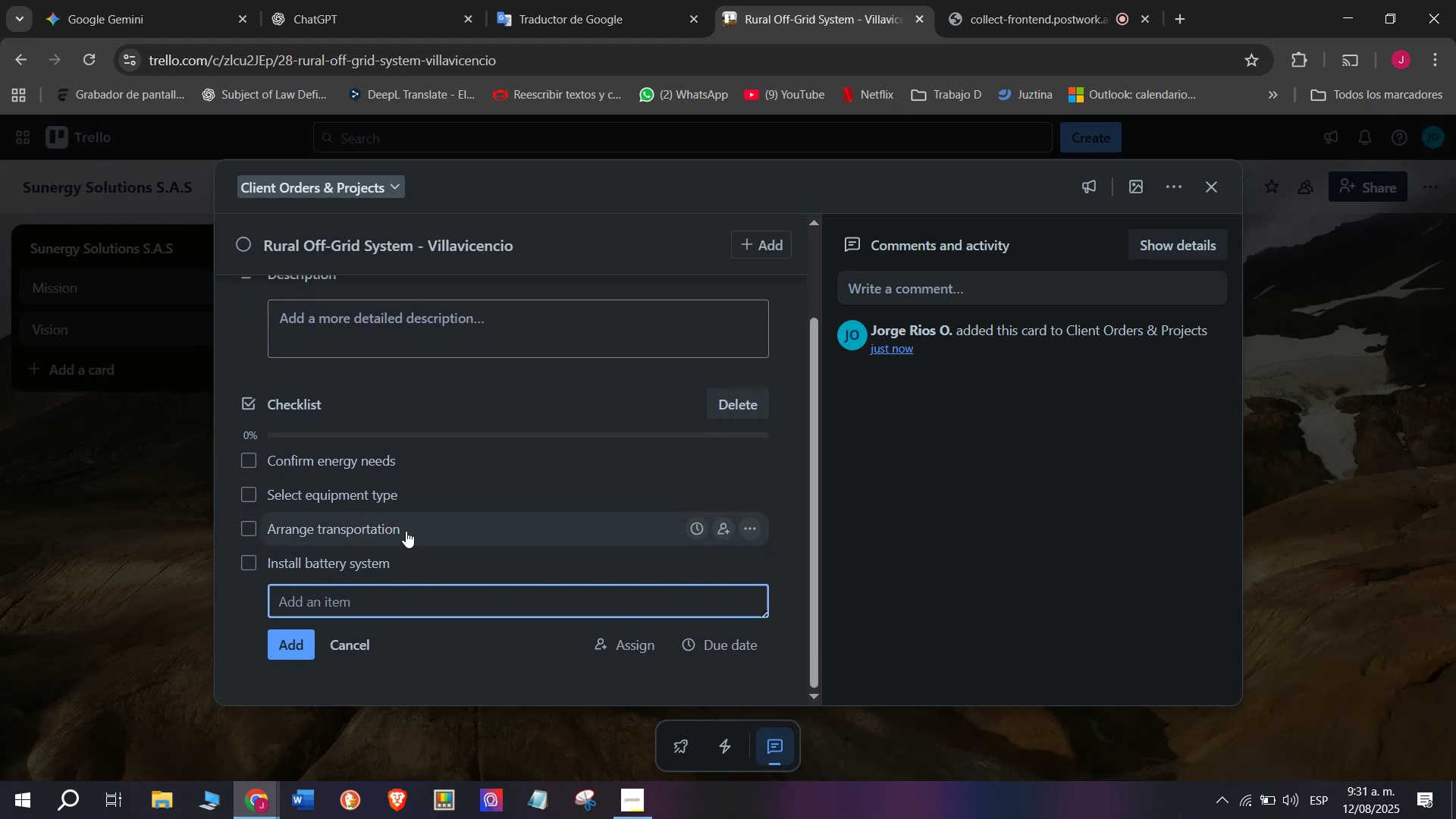 
type(Test performance)
 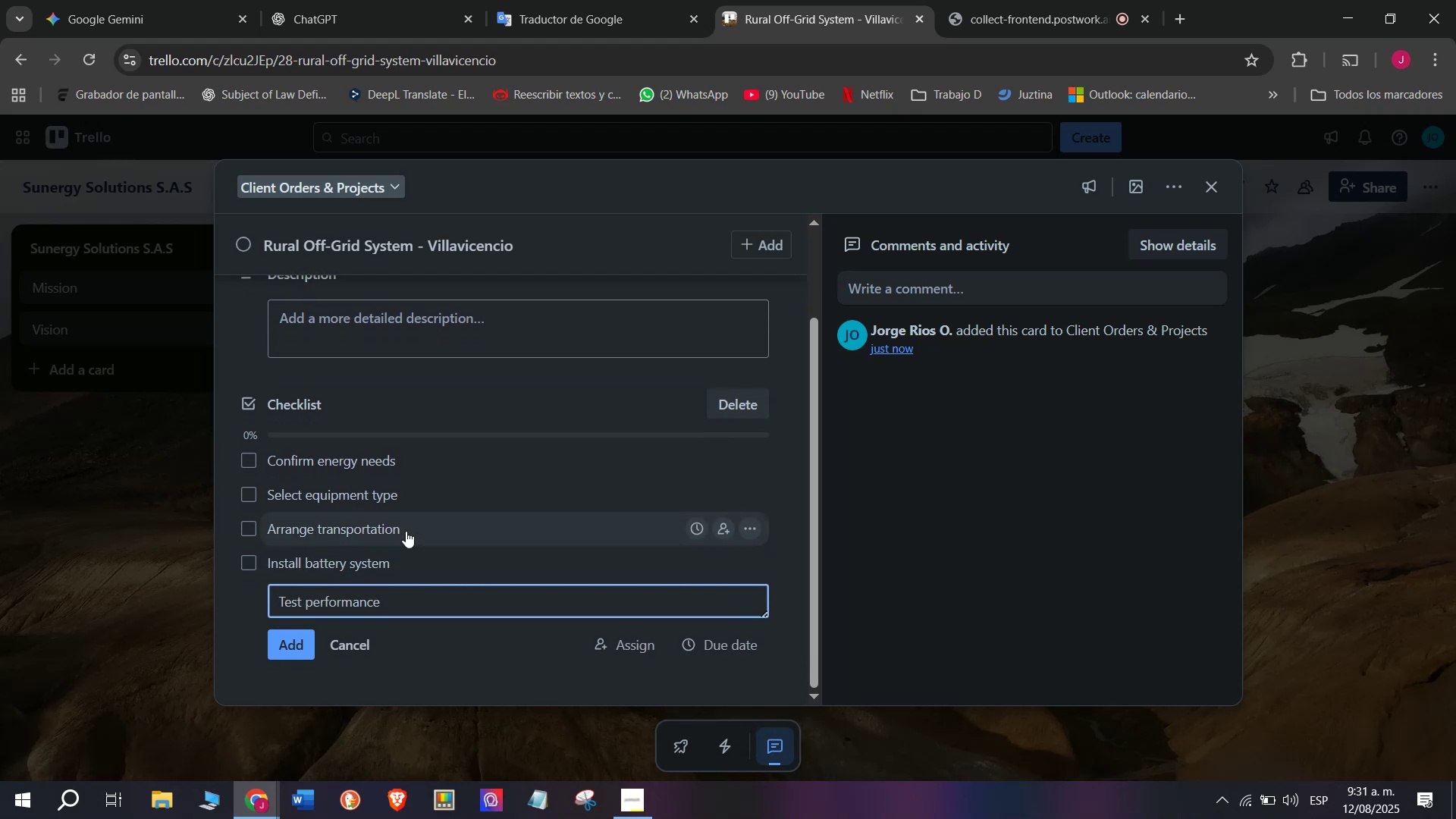 
key(Enter)
 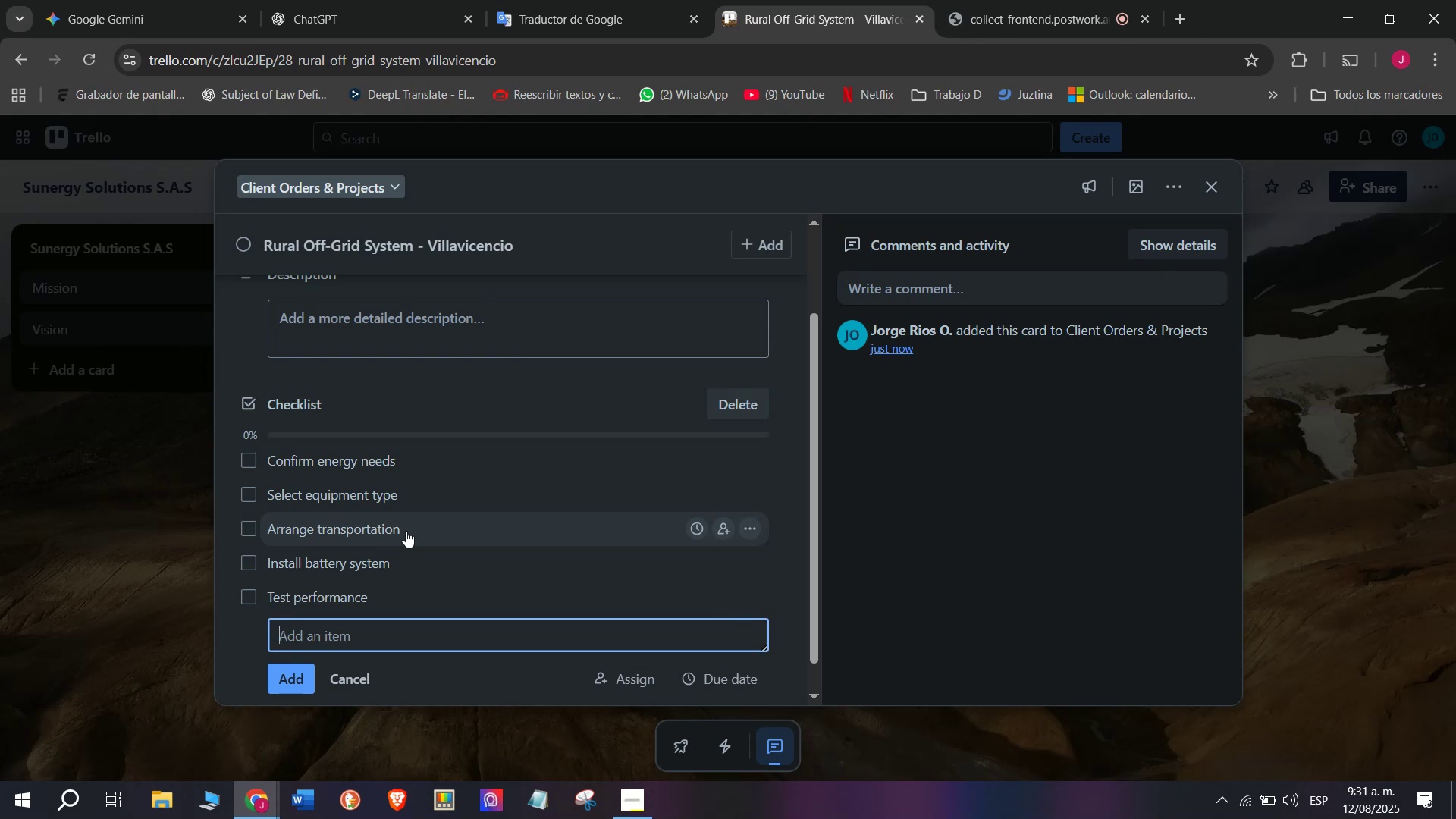 
type(Train user on opet)
key(Backspace)
type(ration )
 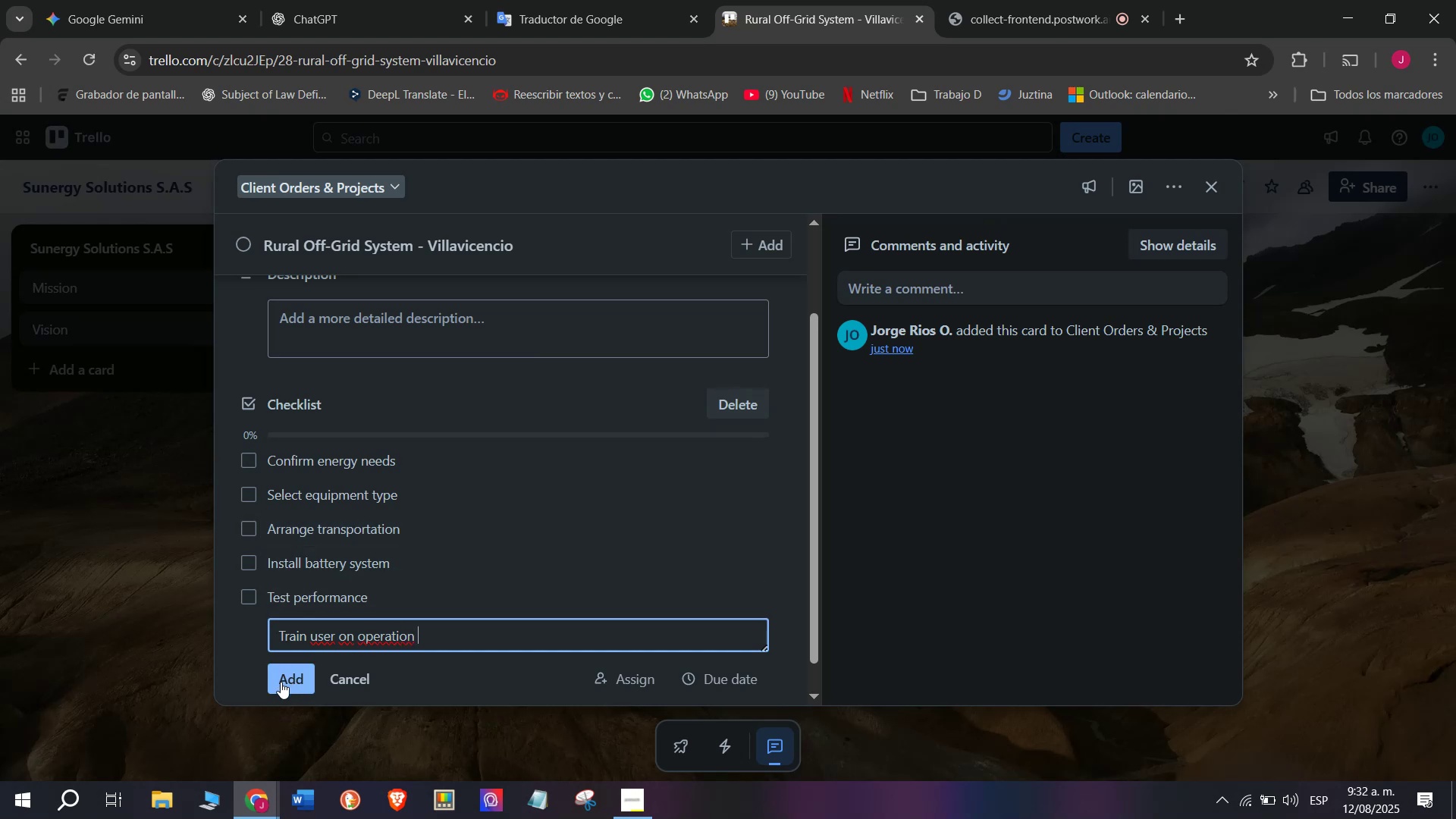 
wait(7.17)
 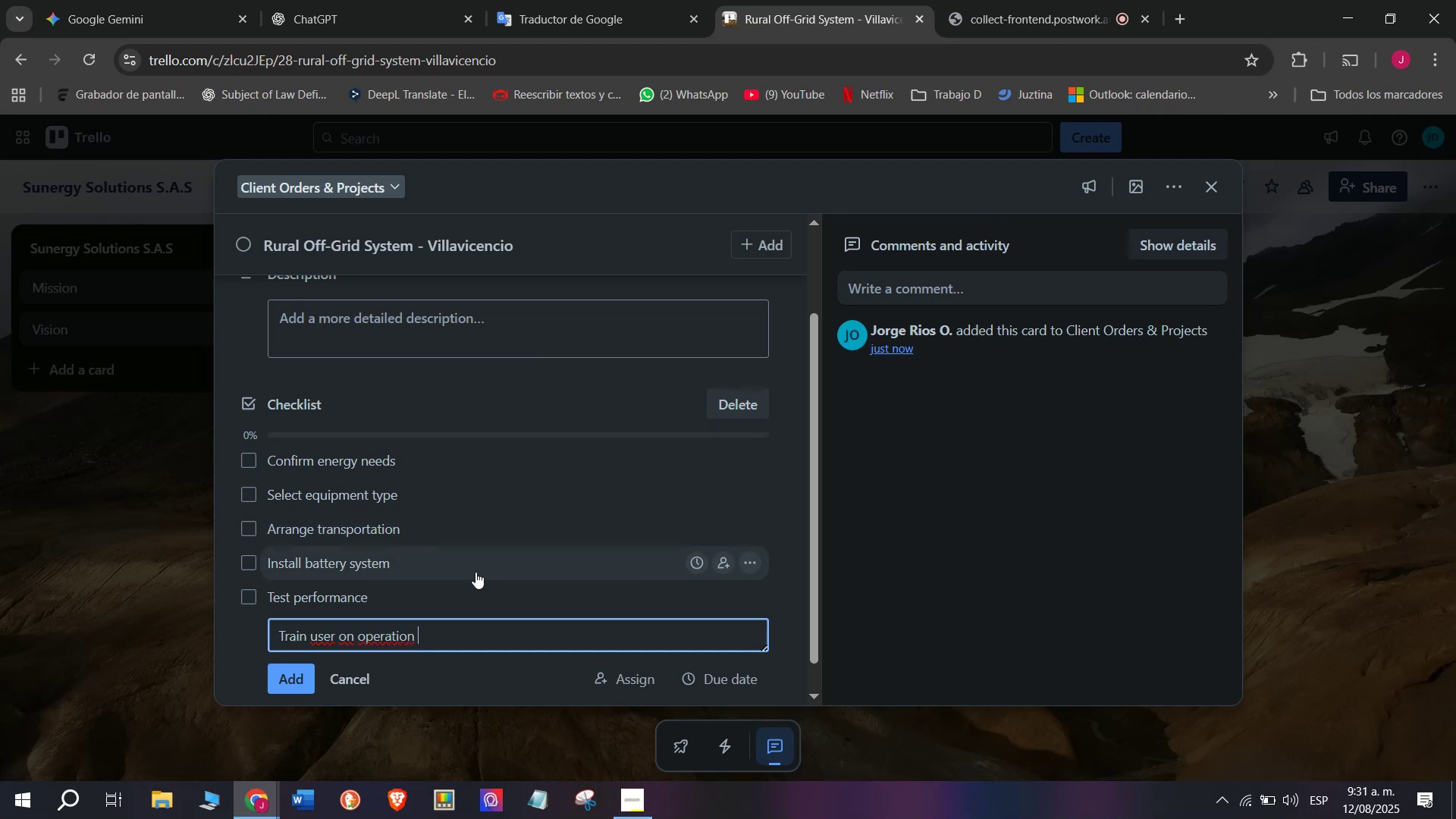 
left_click([281, 682])
 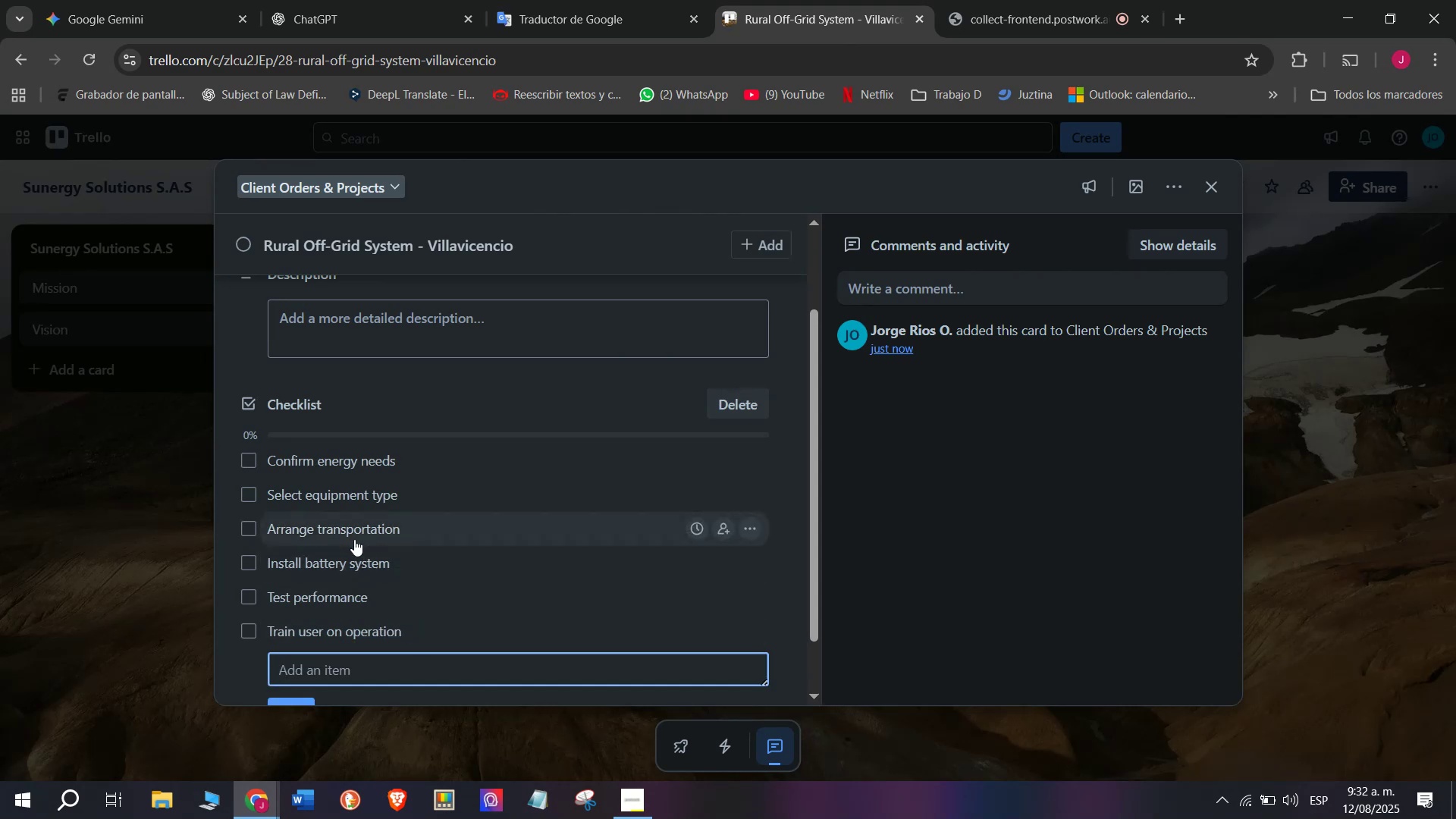 
scroll: coordinate [354, 524], scroll_direction: up, amount: 3.0
 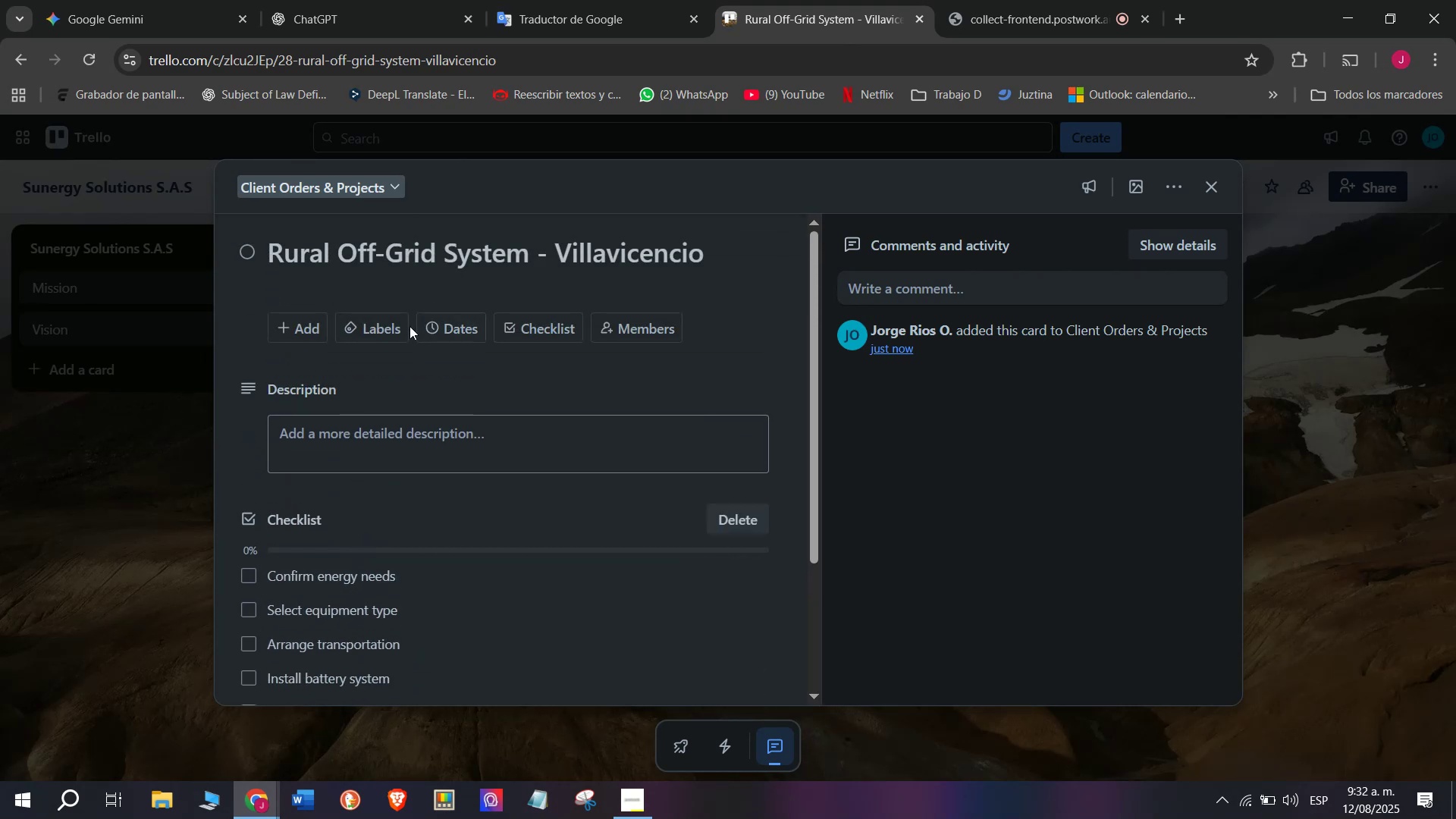 
left_click([386, 324])
 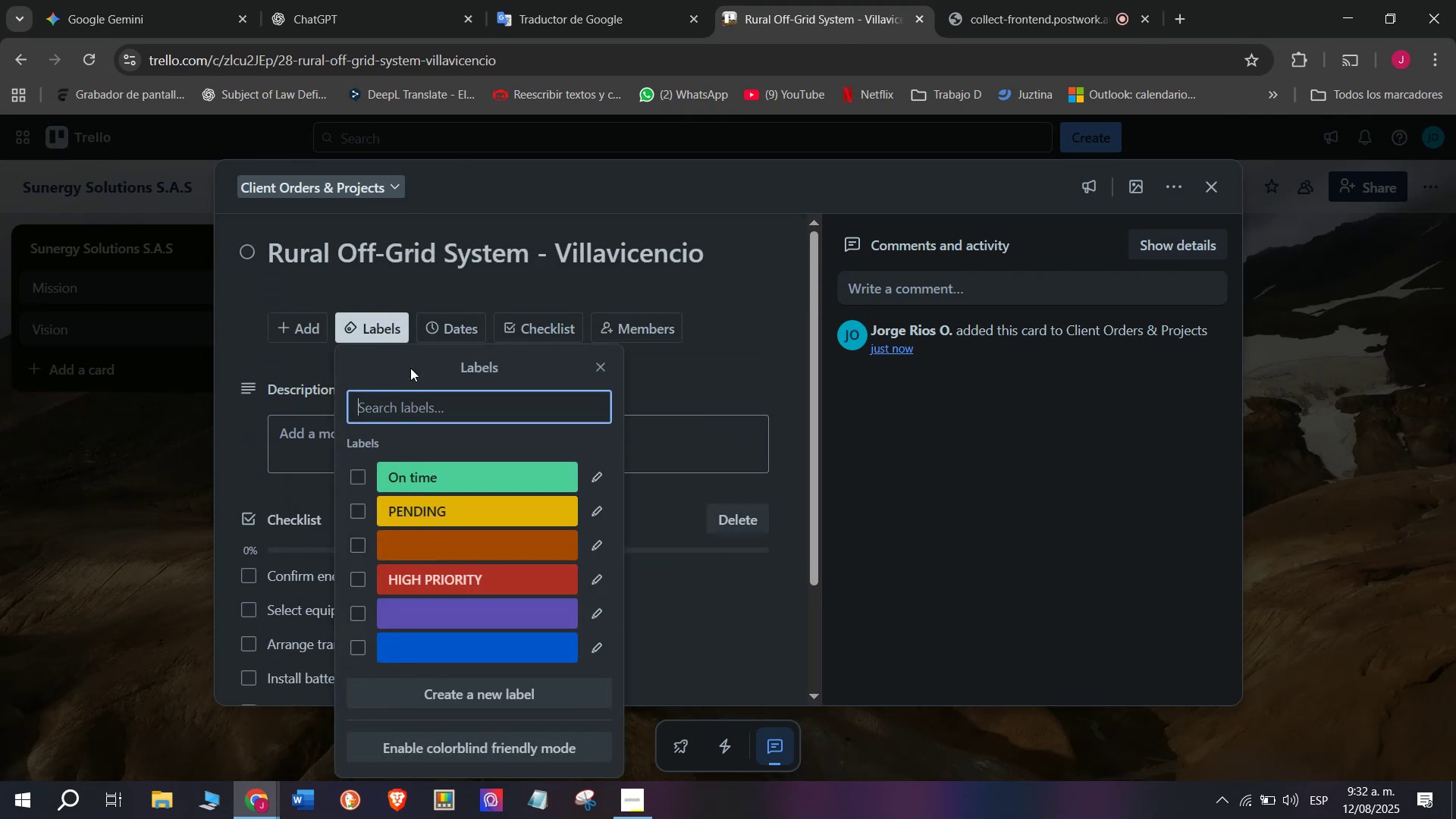 
mouse_move([446, 480])
 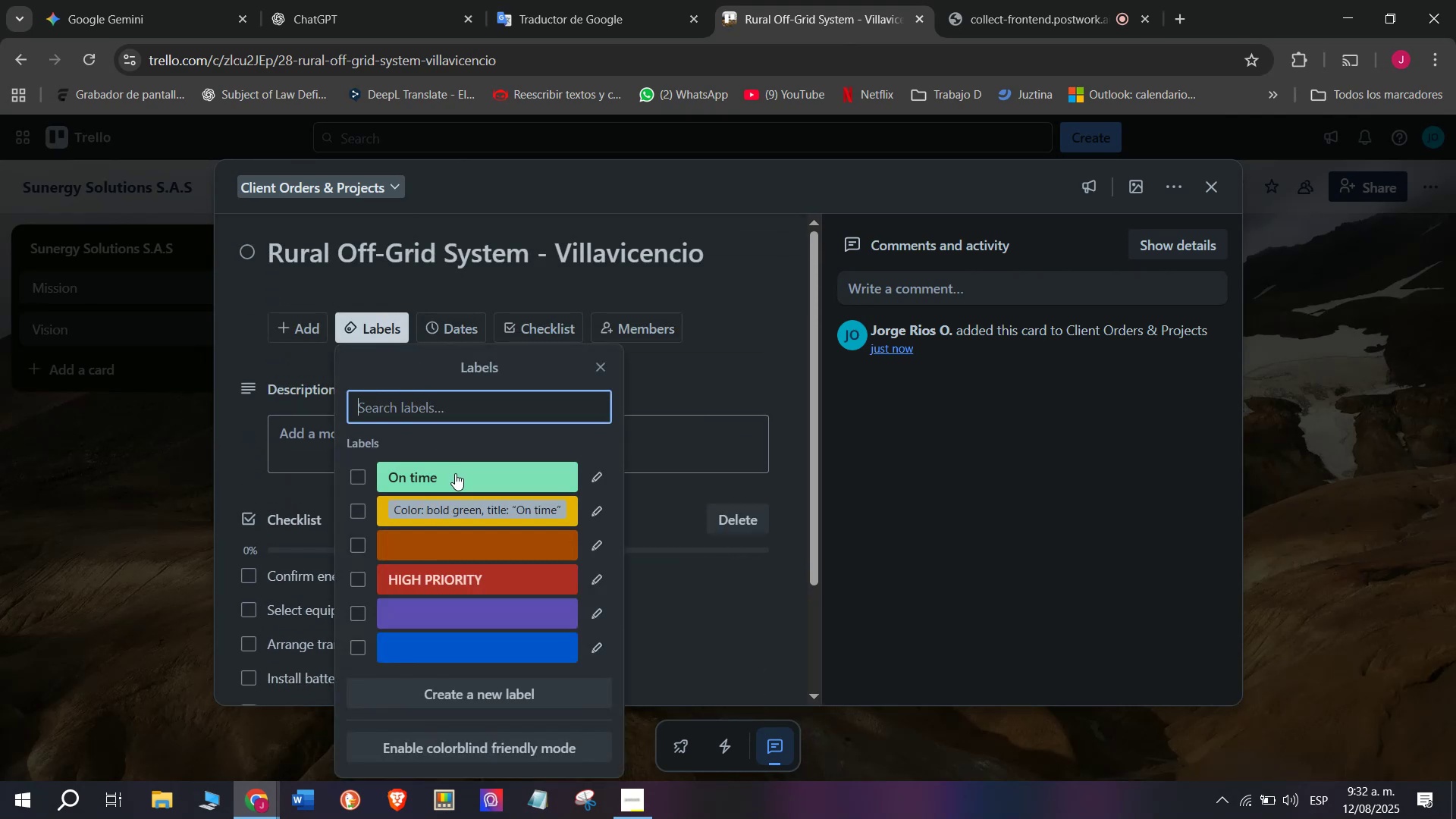 
left_click([455, 473])
 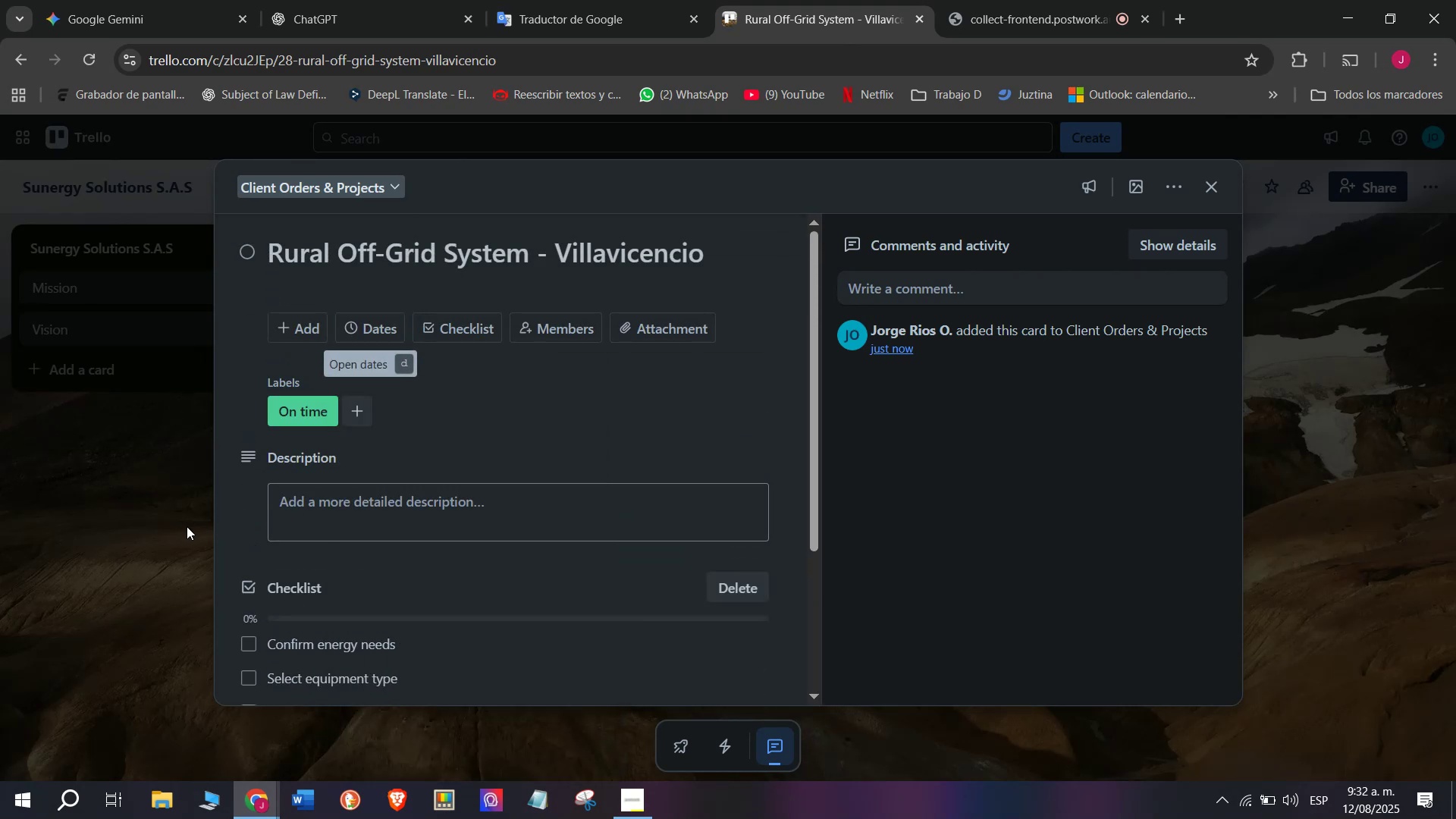 
left_click([187, 526])
 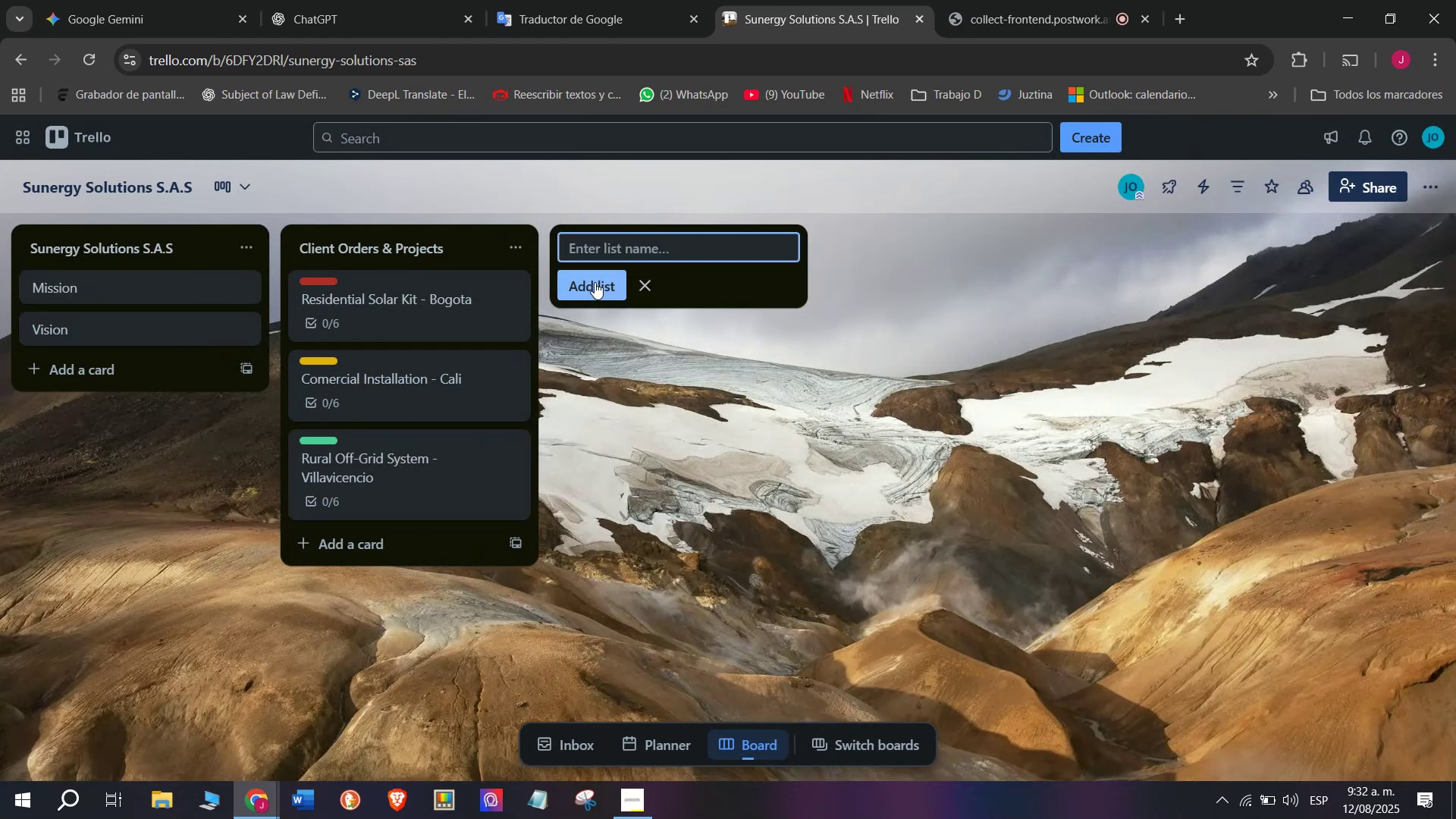 
type(Supplier Orders)
 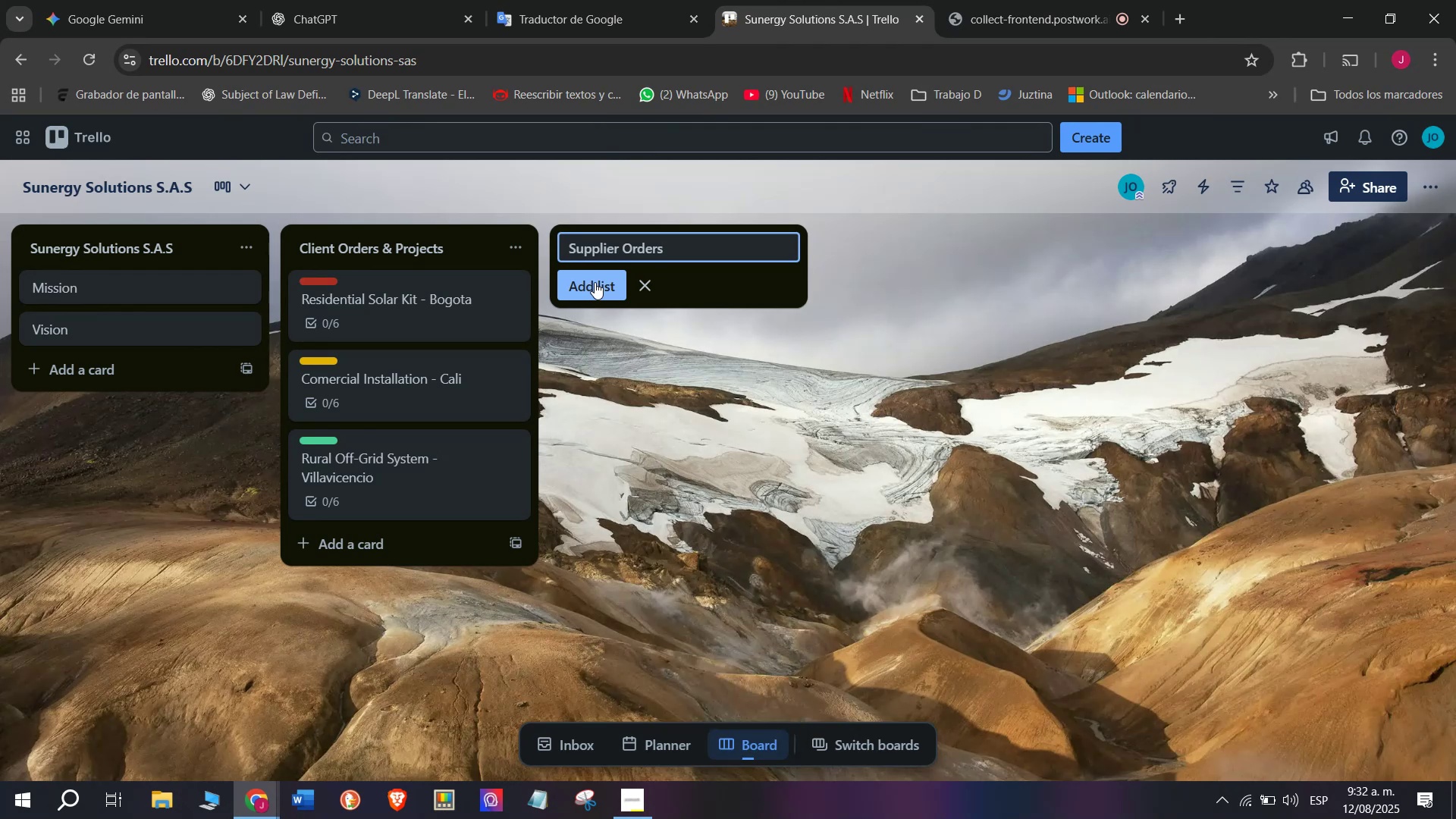 
key(Enter)
 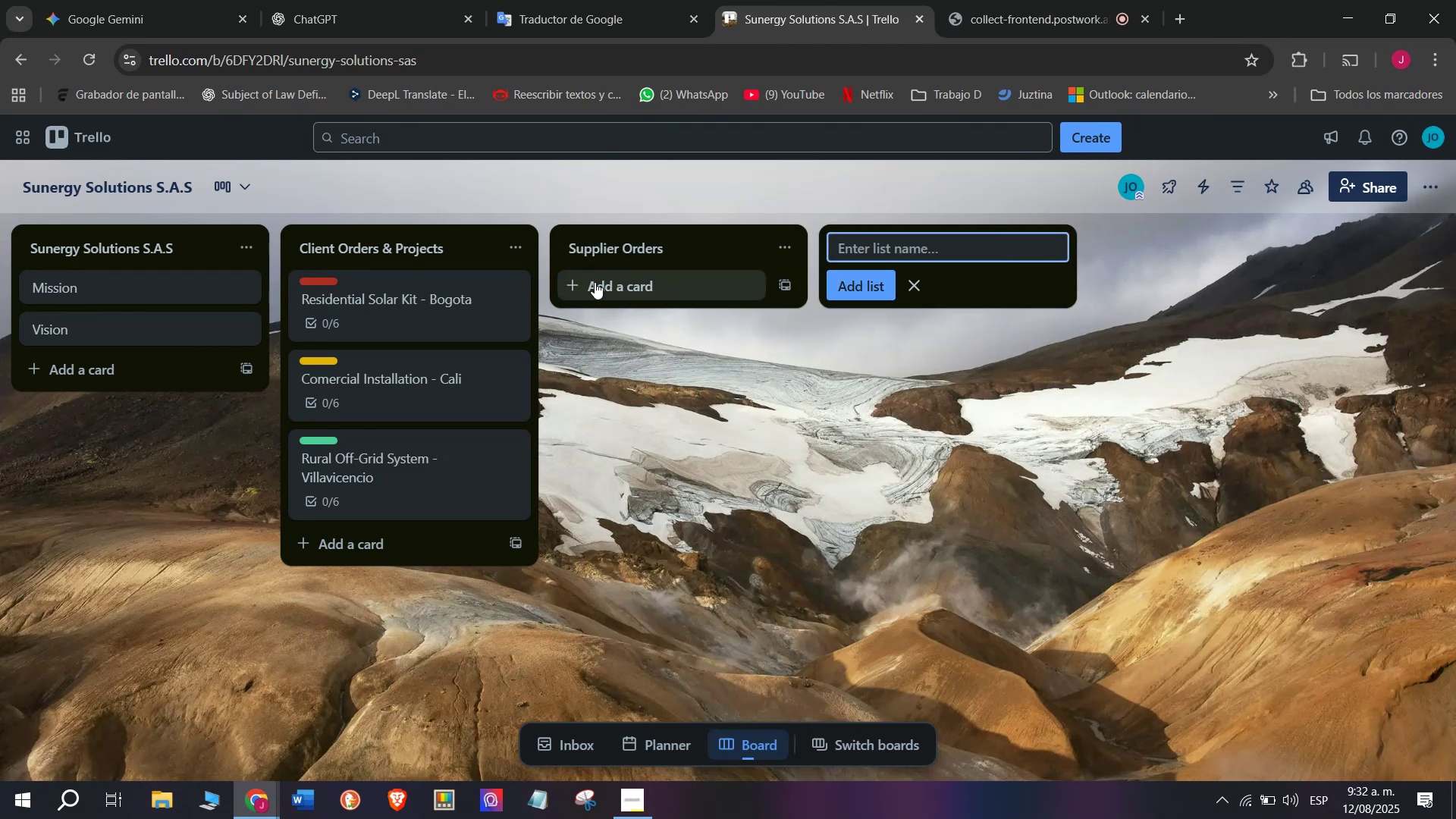 
left_click([595, 282])
 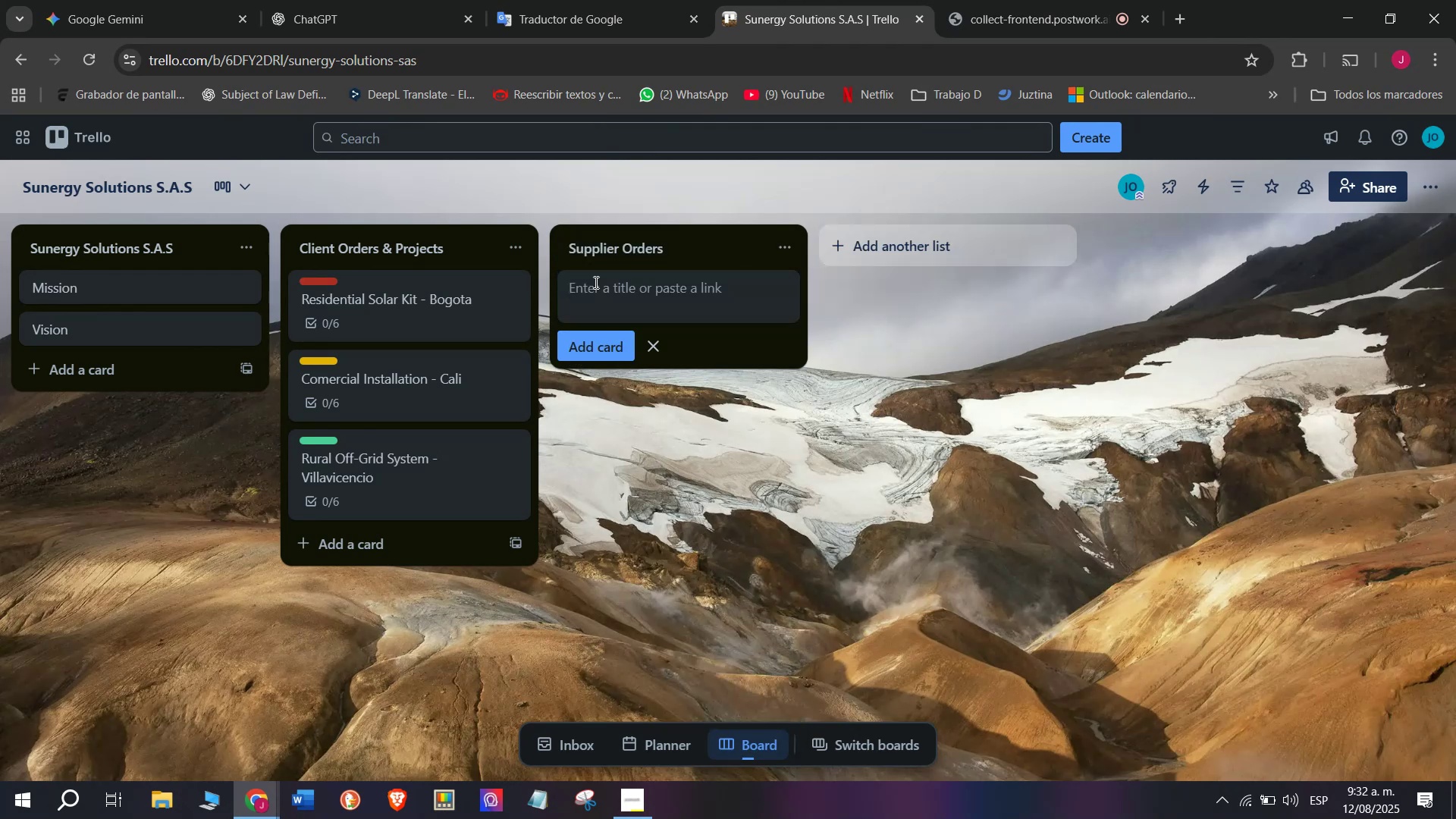 
type(100 Monocrystalline panels)
 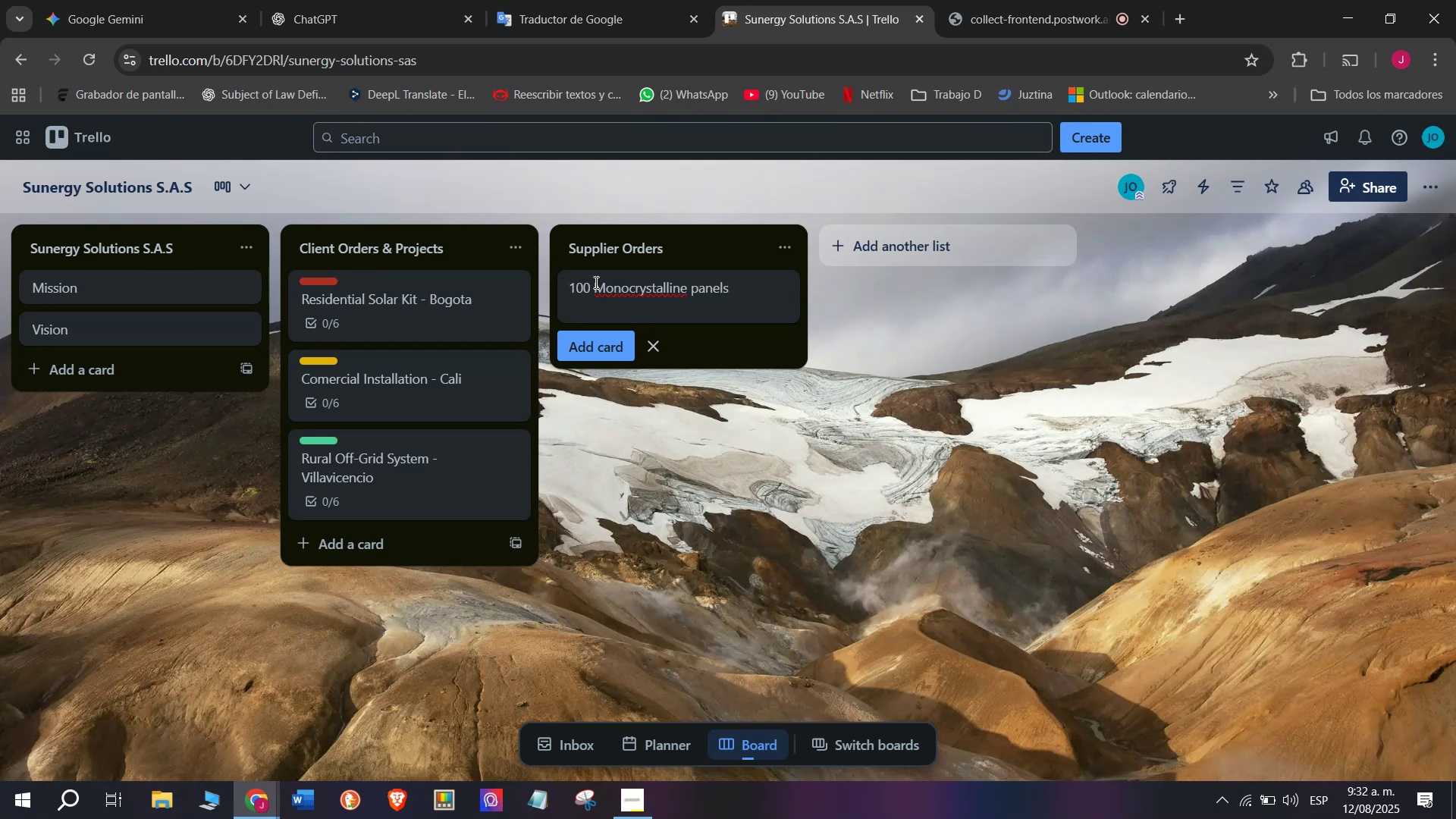 
key(Enter)
 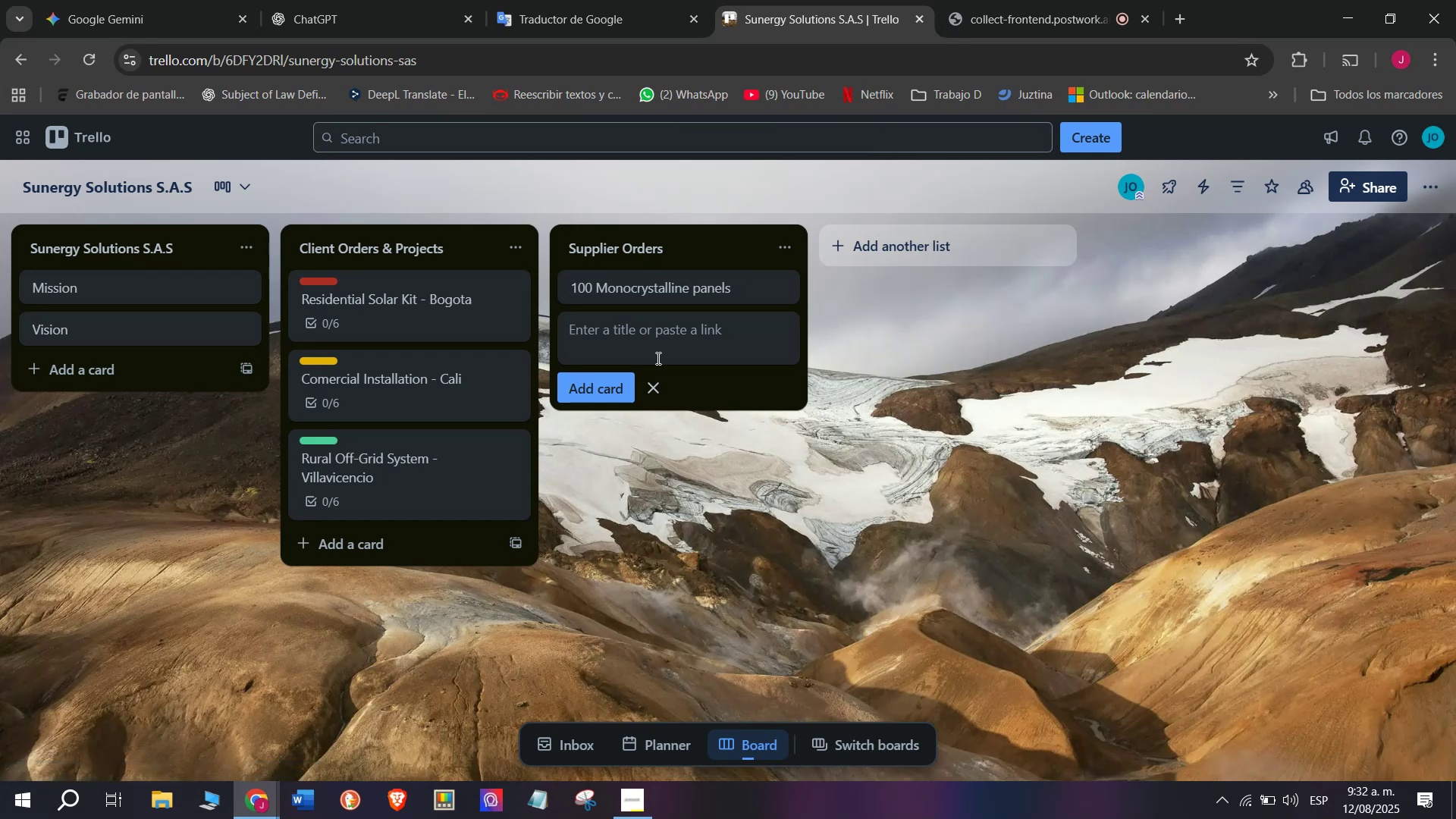 
type(Reques)
key(Backspace)
type(st quoter)
key(Backspace)
 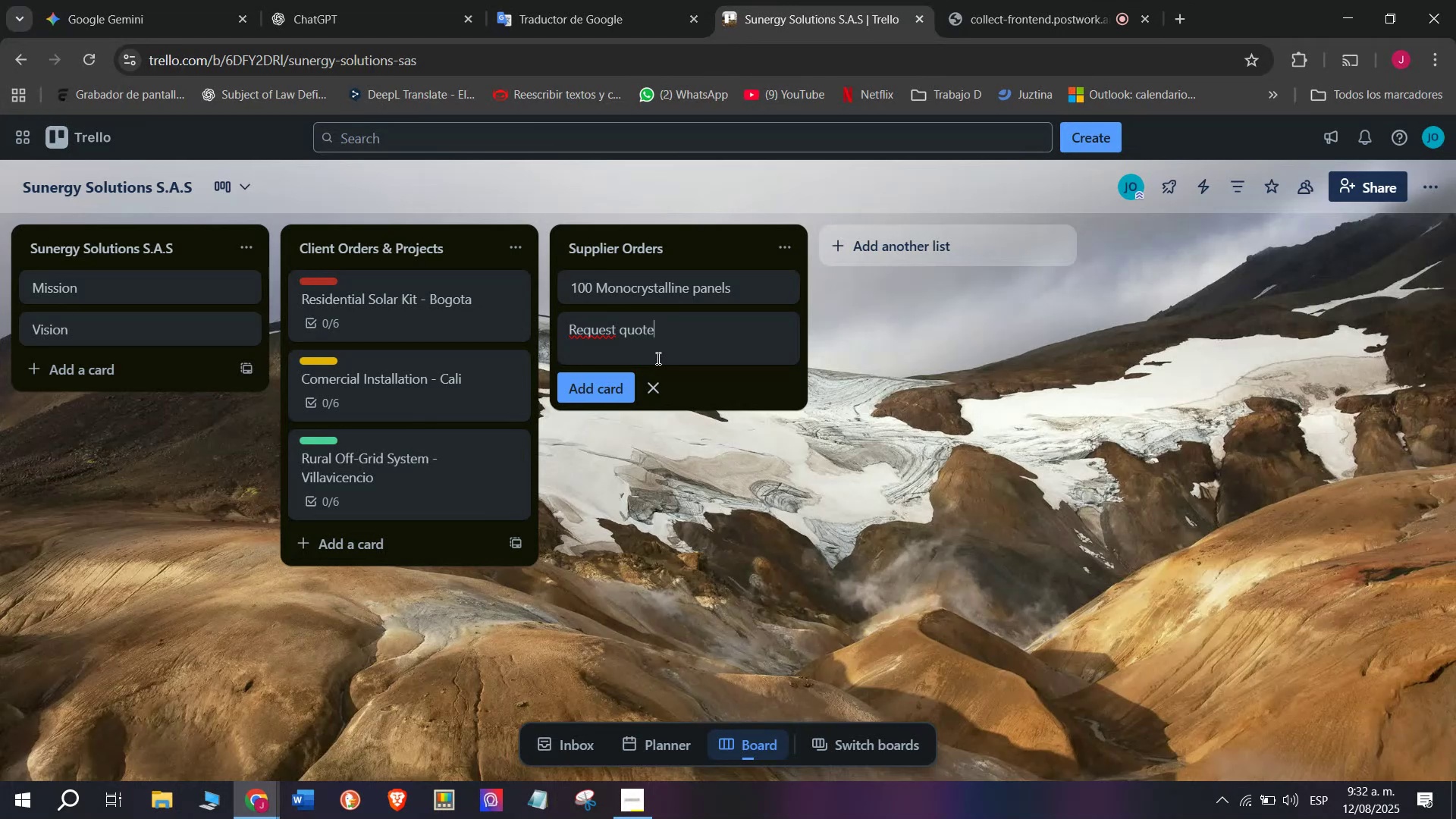 
key(Enter)
 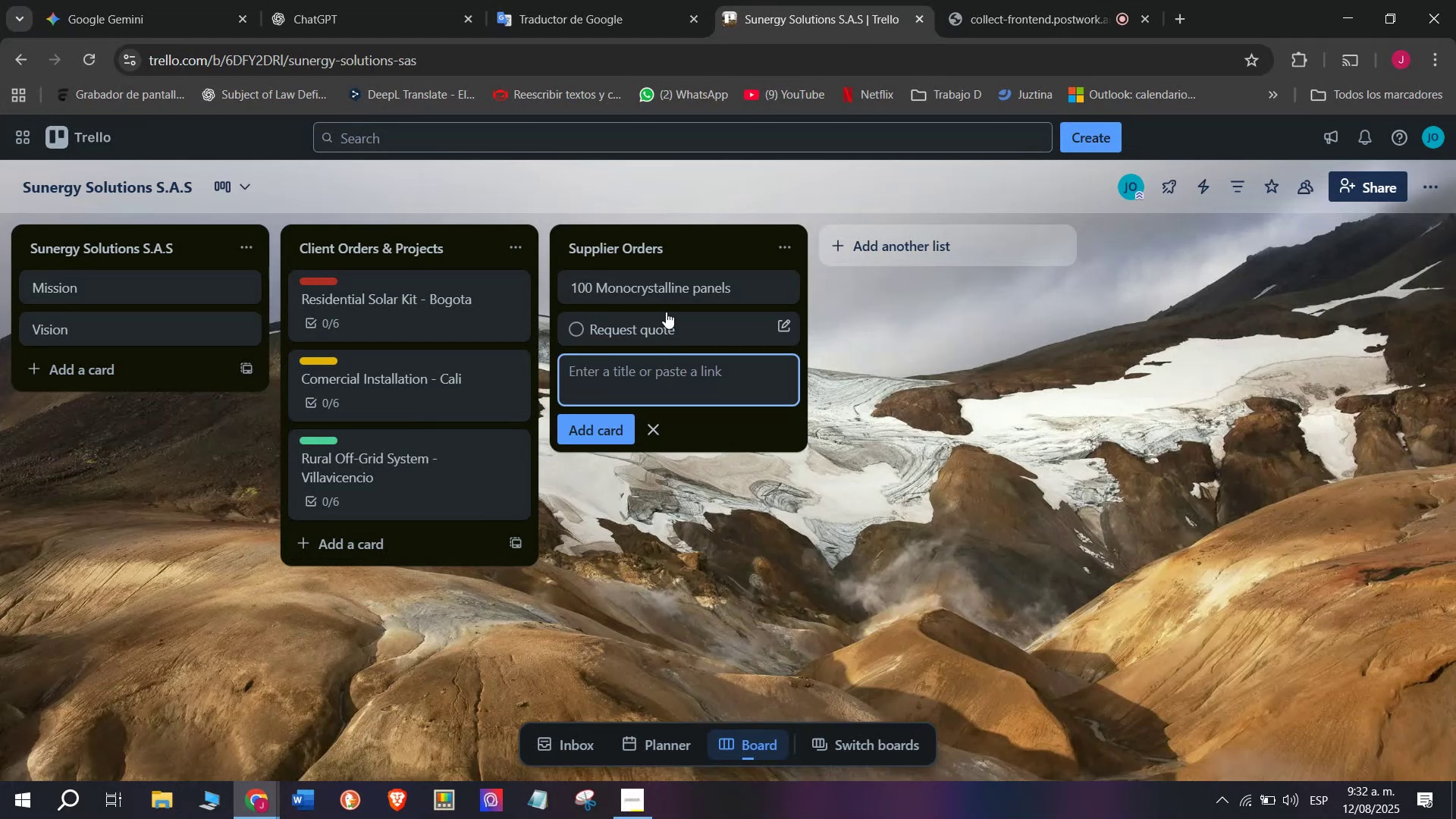 
left_click([672, 289])
 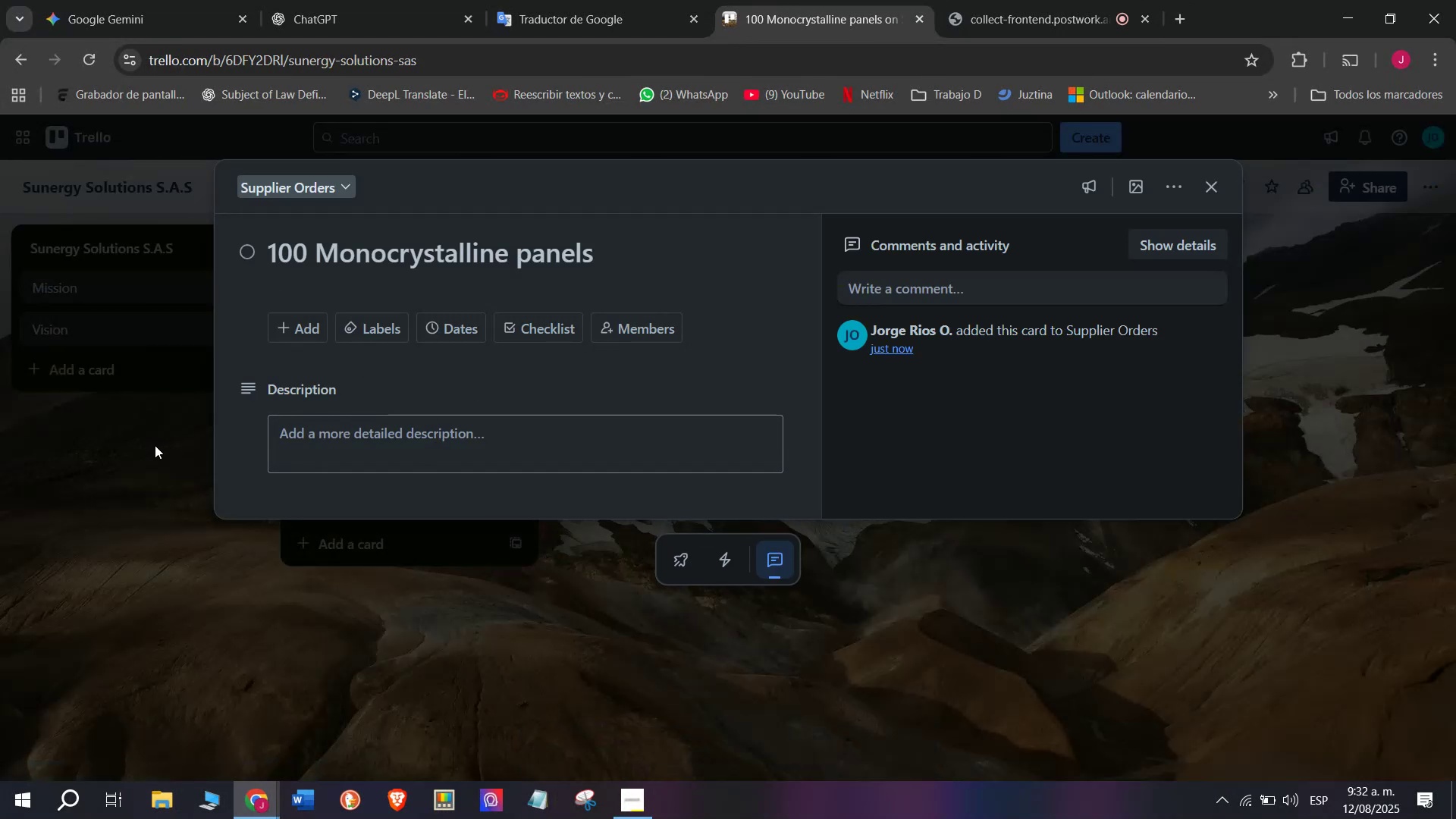 
left_click([647, 322])
 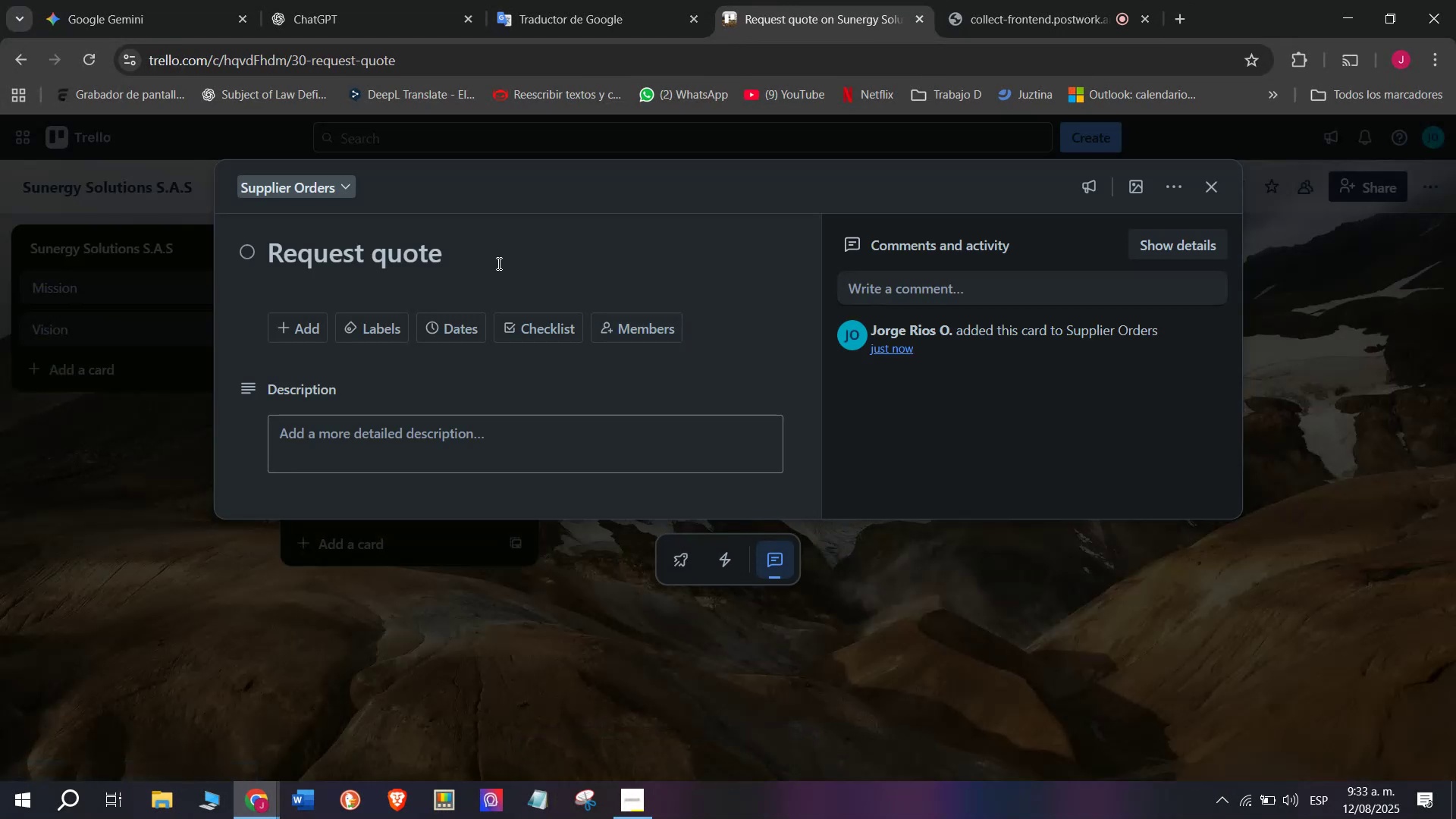 
left_click_drag(start_coordinate=[506, 248], to_coordinate=[144, 256])
 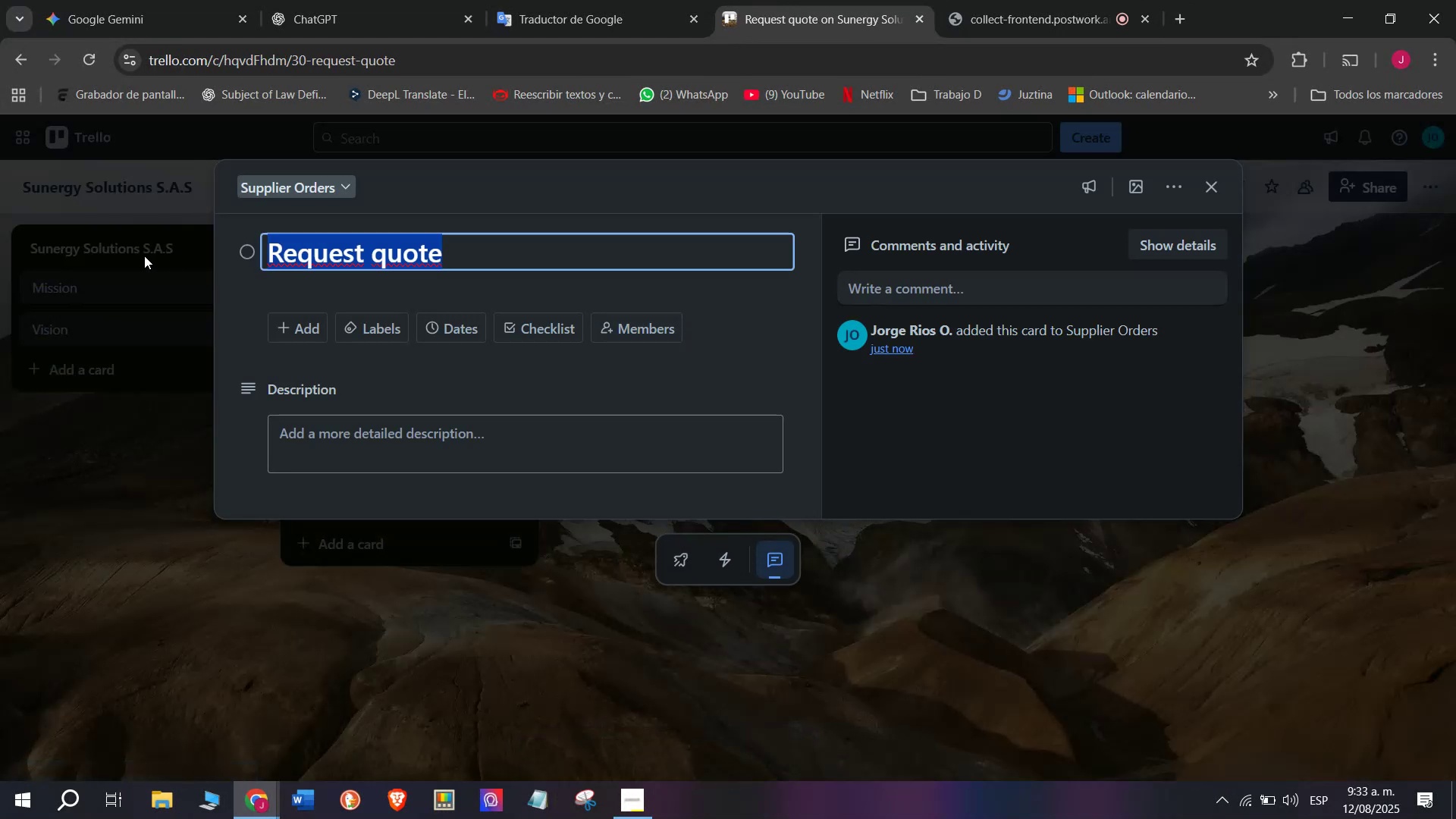 
key(Control+C)
 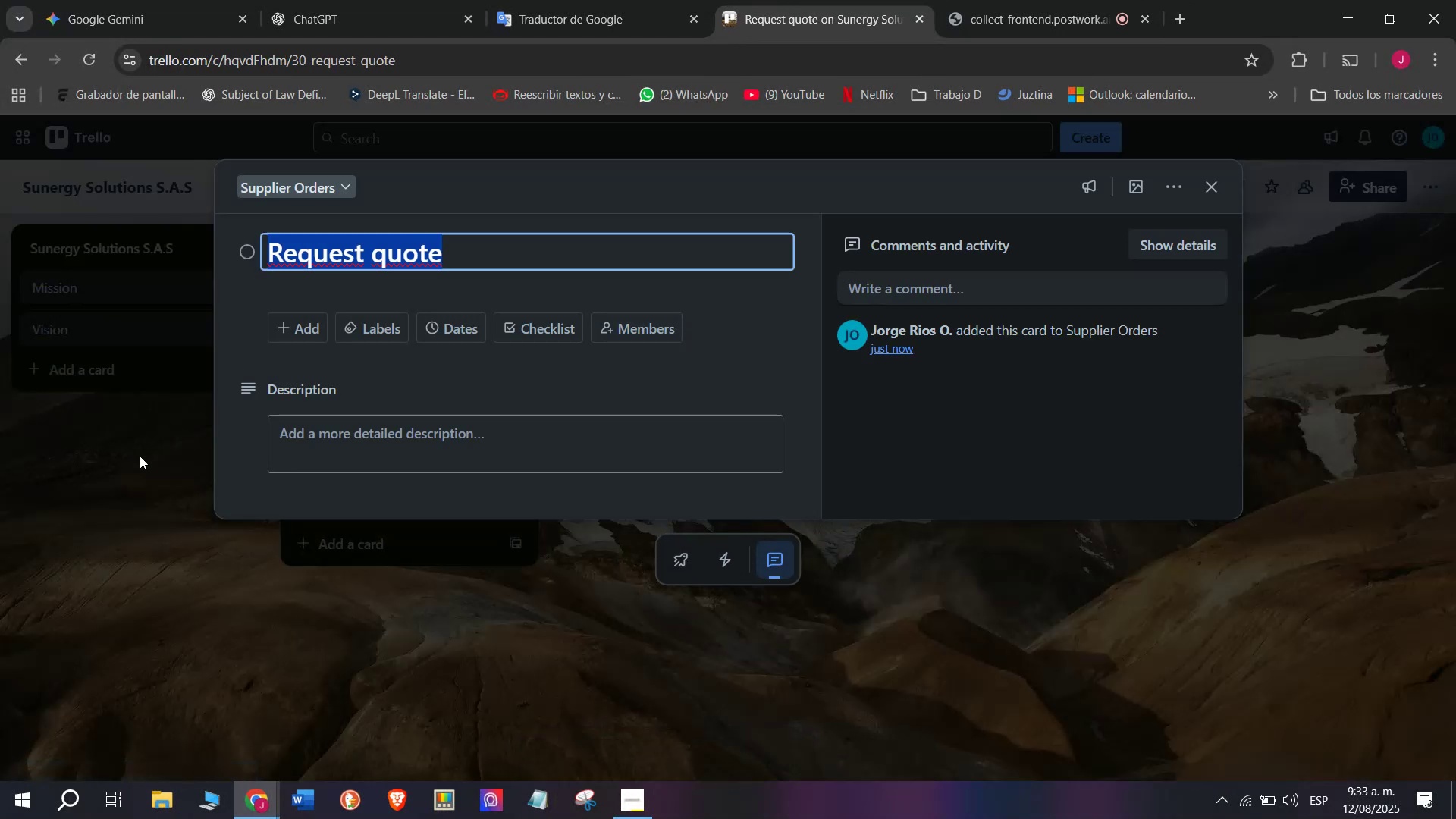 
left_click([140, 456])
 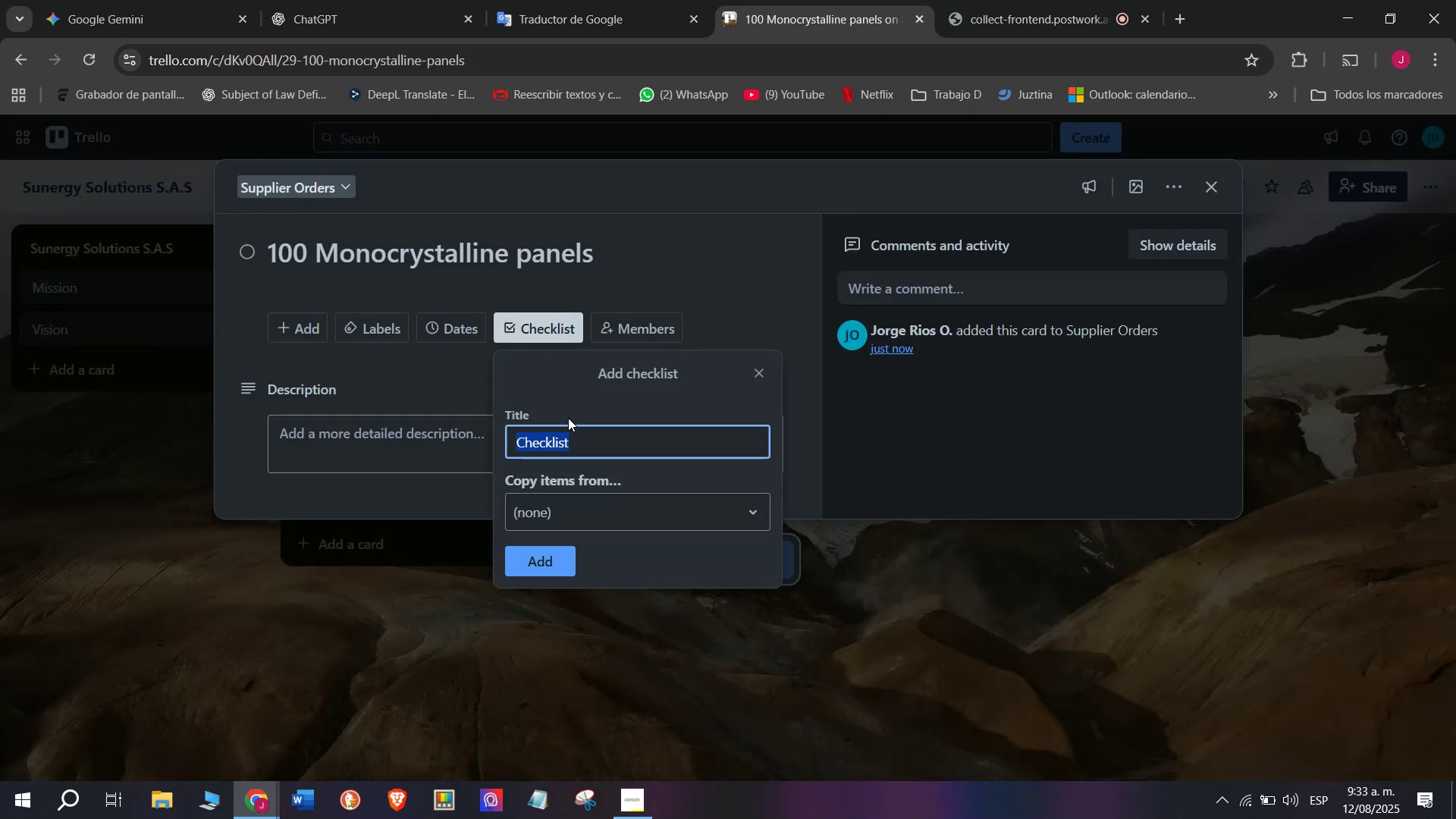 
left_click([541, 555])
 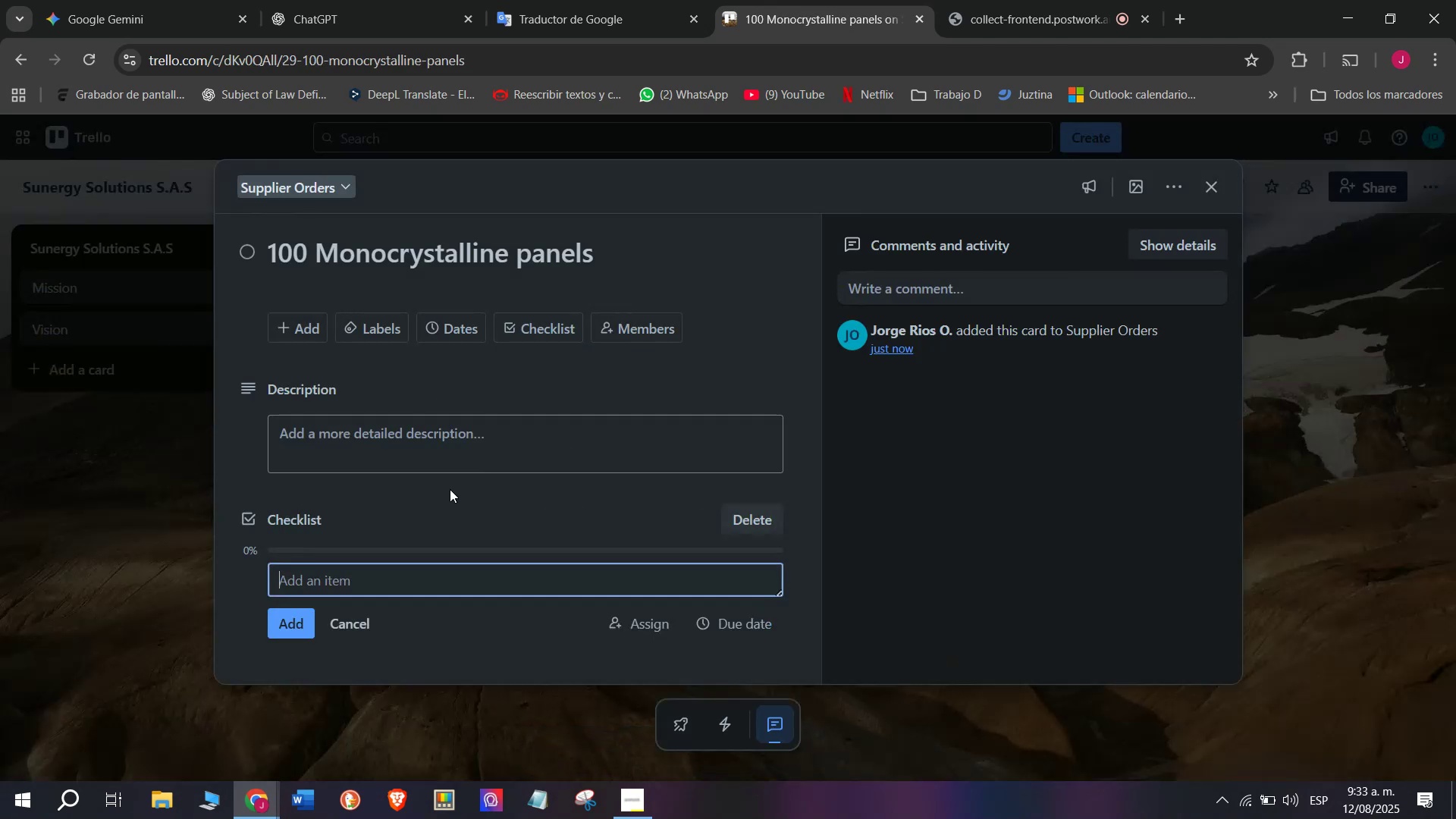 
key(Control+ControlLeft)
 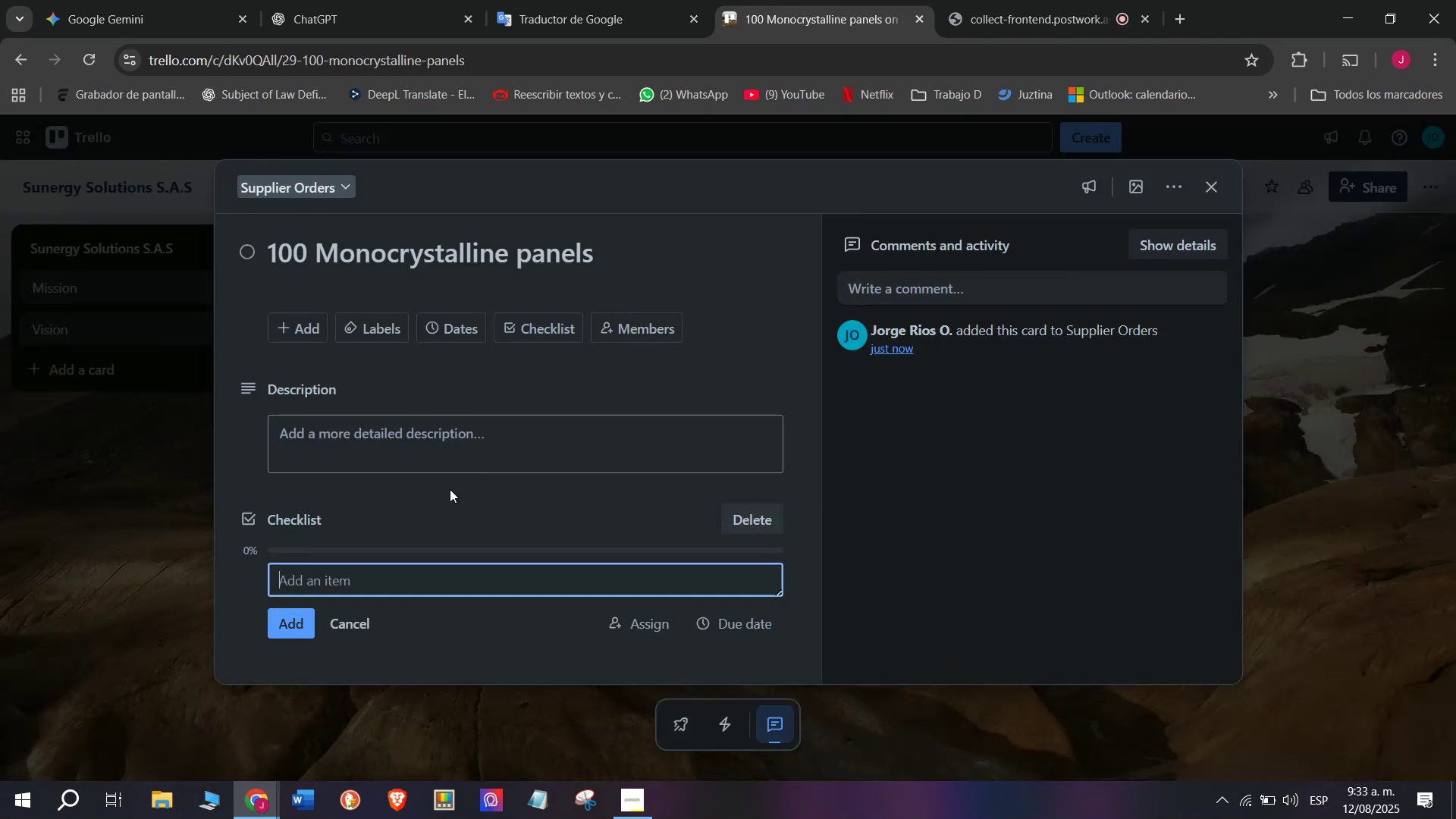 
key(Control+V)
 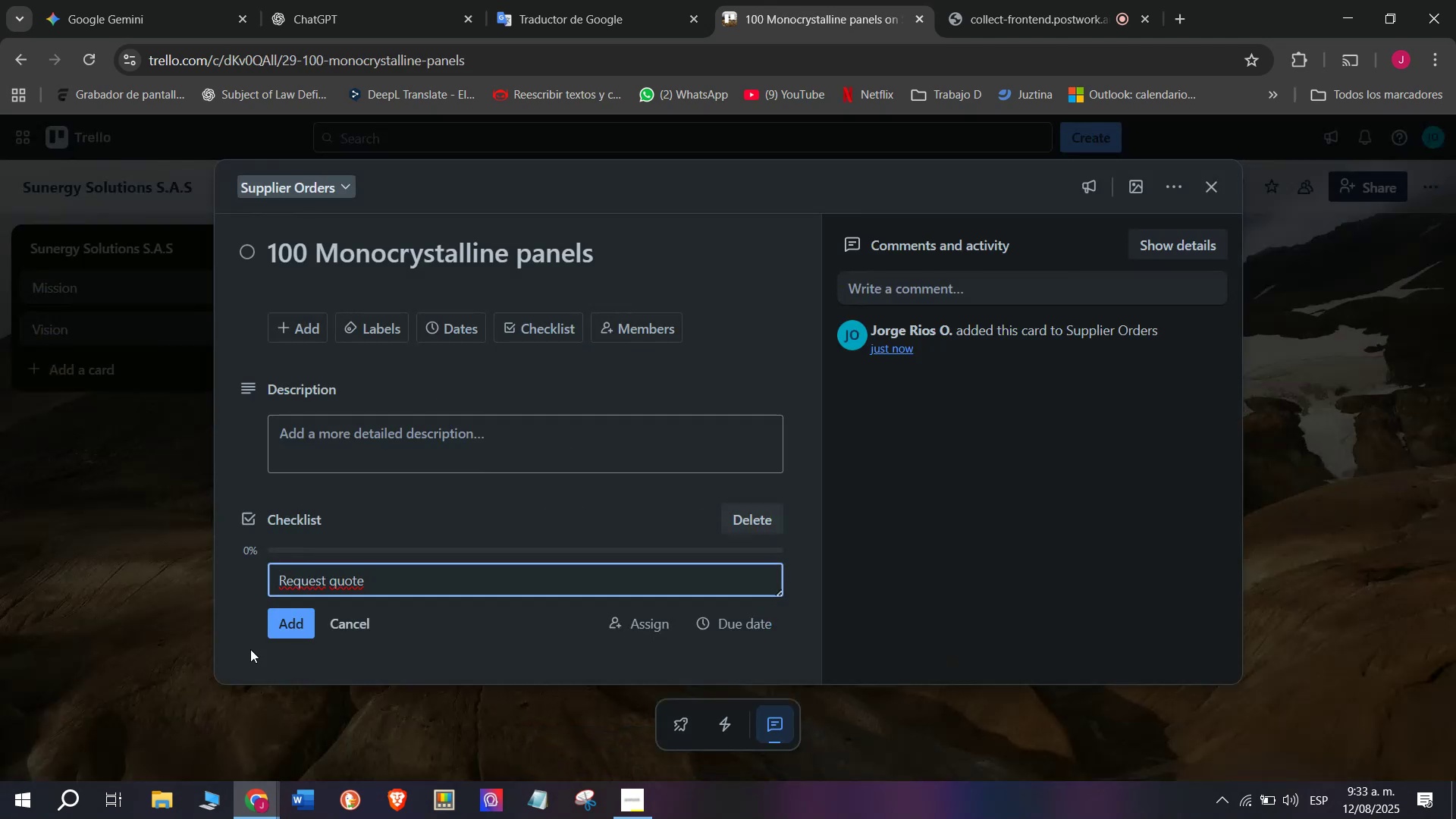 
left_click([281, 611])
 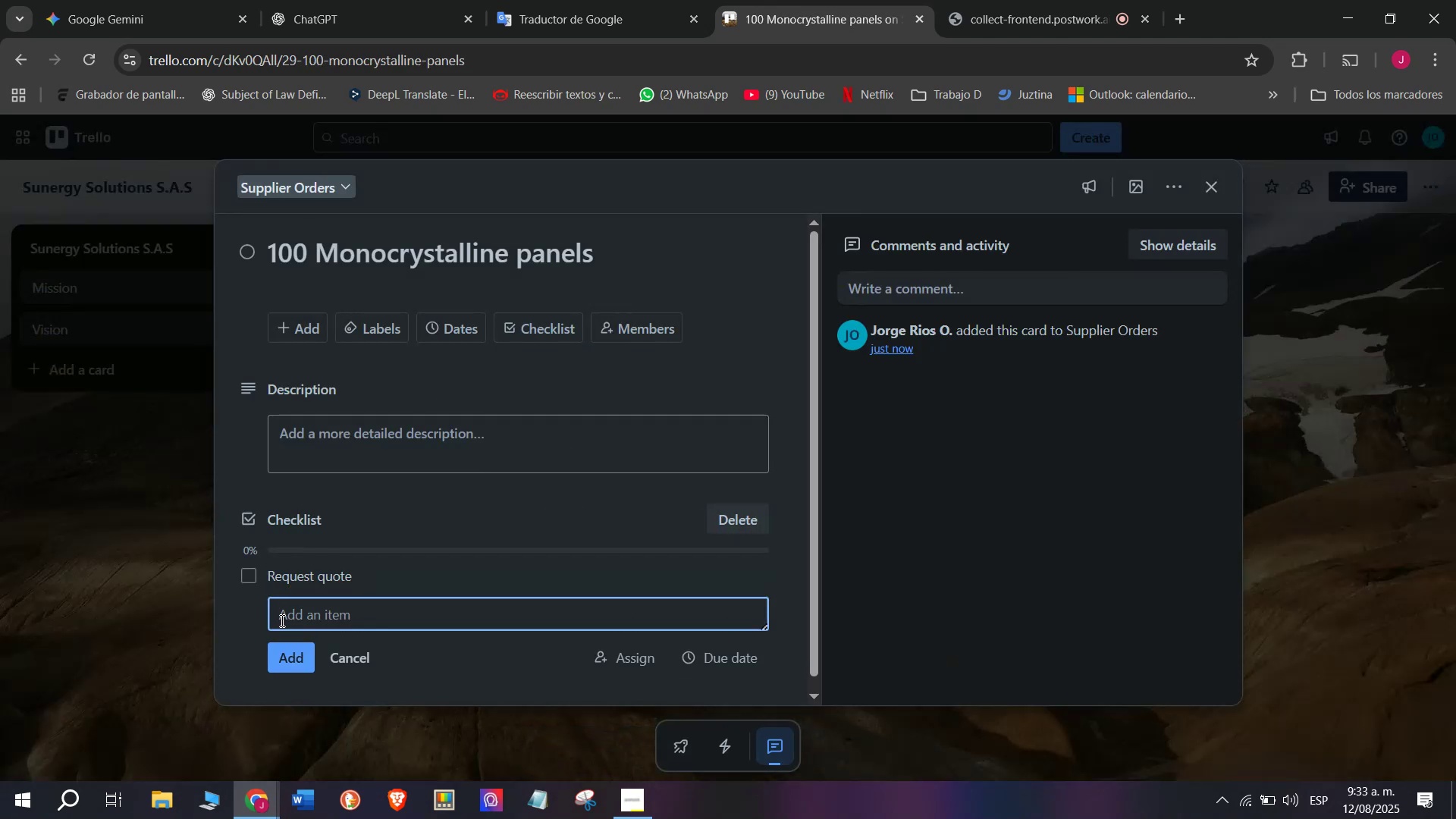 
type(Confirm stock)
 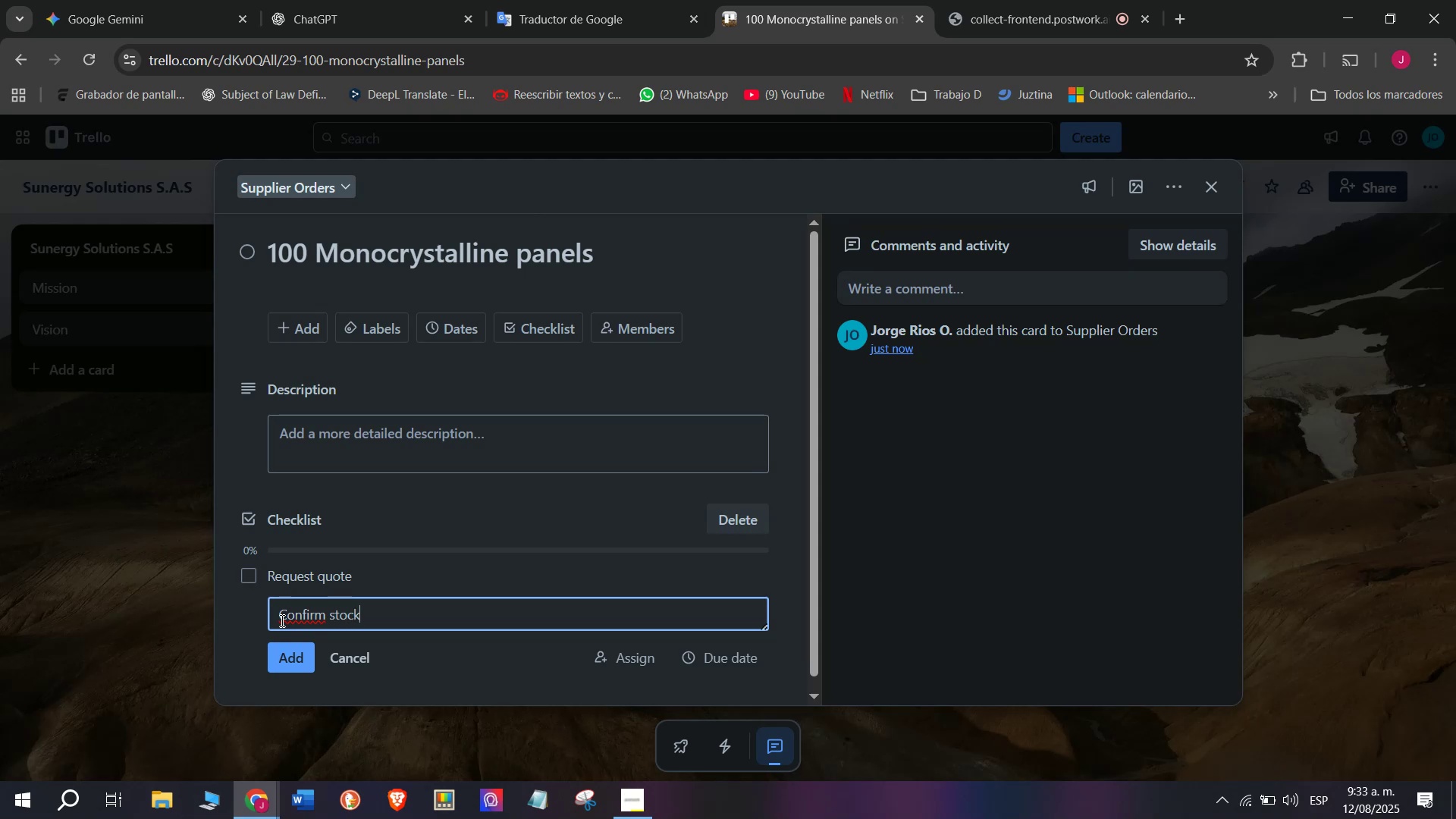 
key(Enter)
 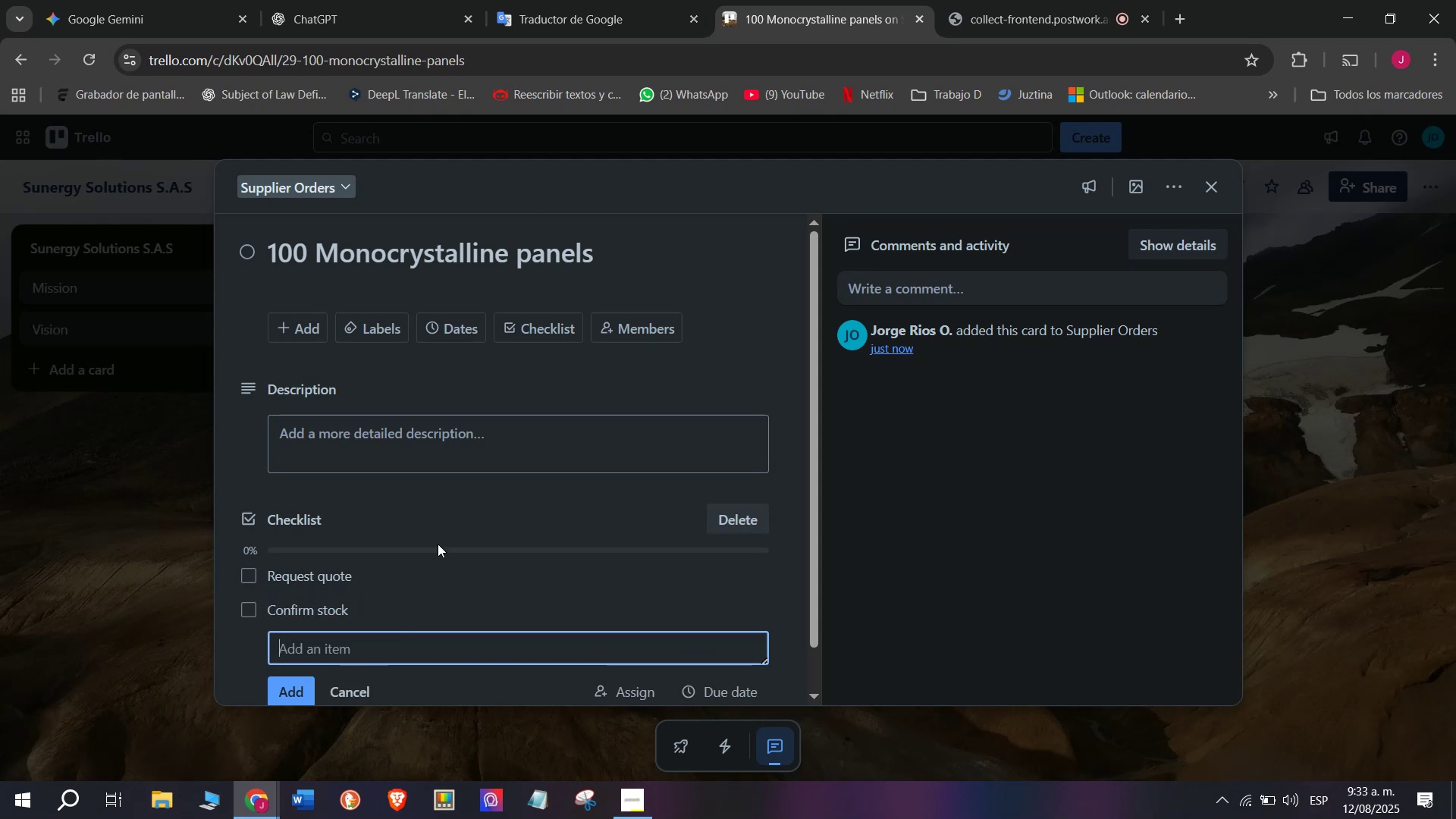 
type(Approve purchase order)
 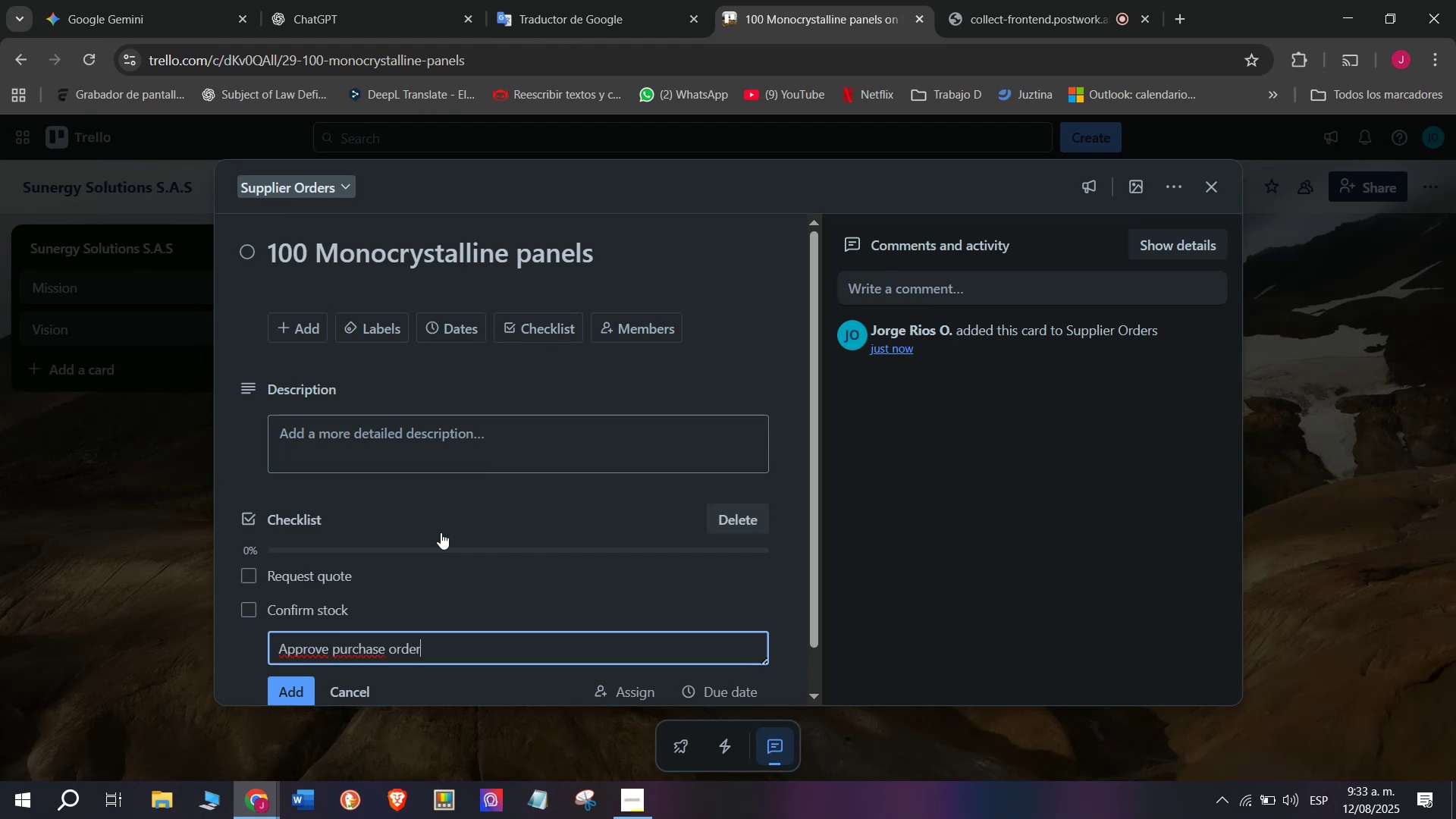 
key(Enter)
 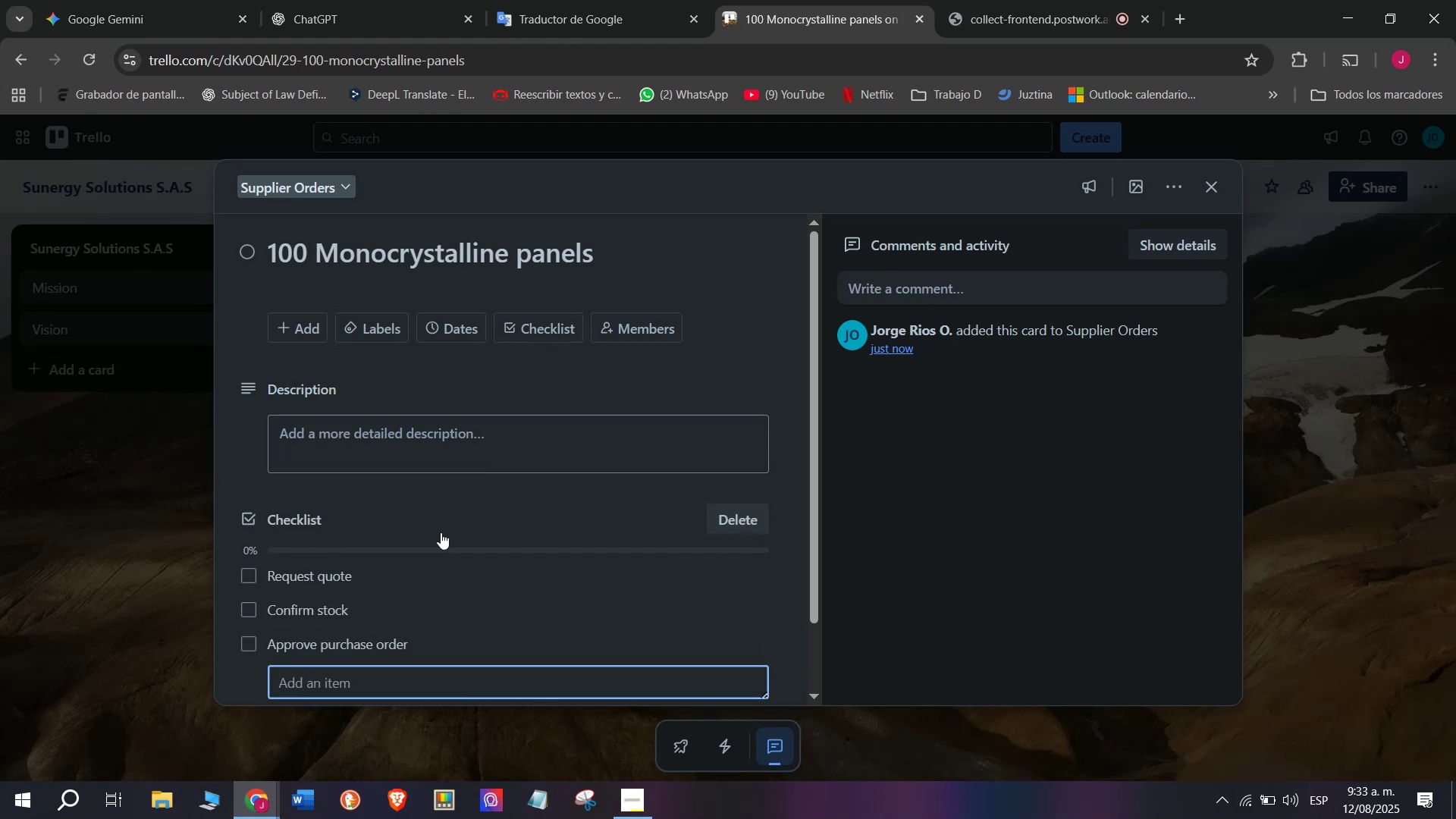 
scroll: coordinate [441, 532], scroll_direction: down, amount: 2.0
 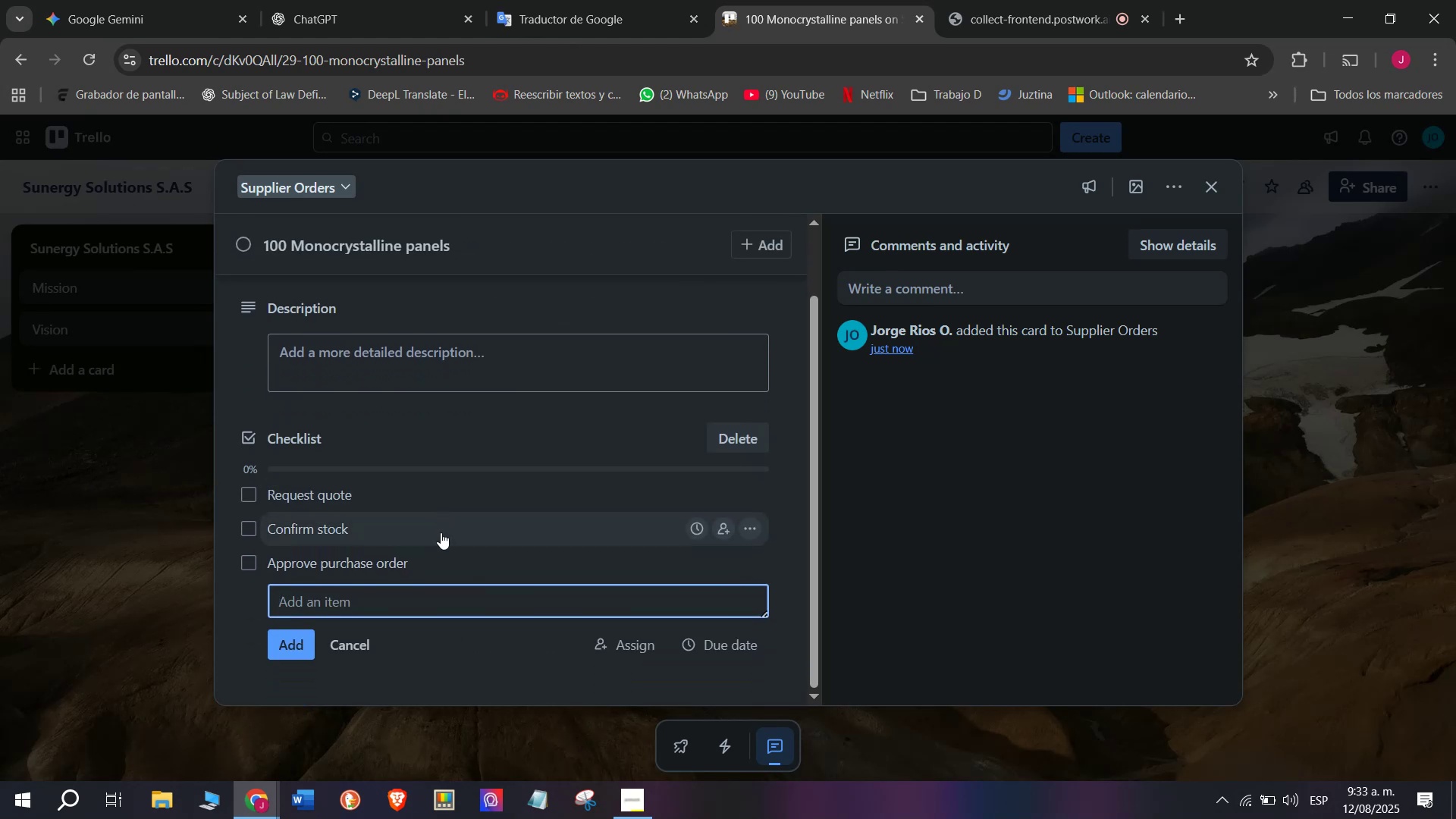 
type(Arranq)
key(Backspace)
type(ge shipping)
 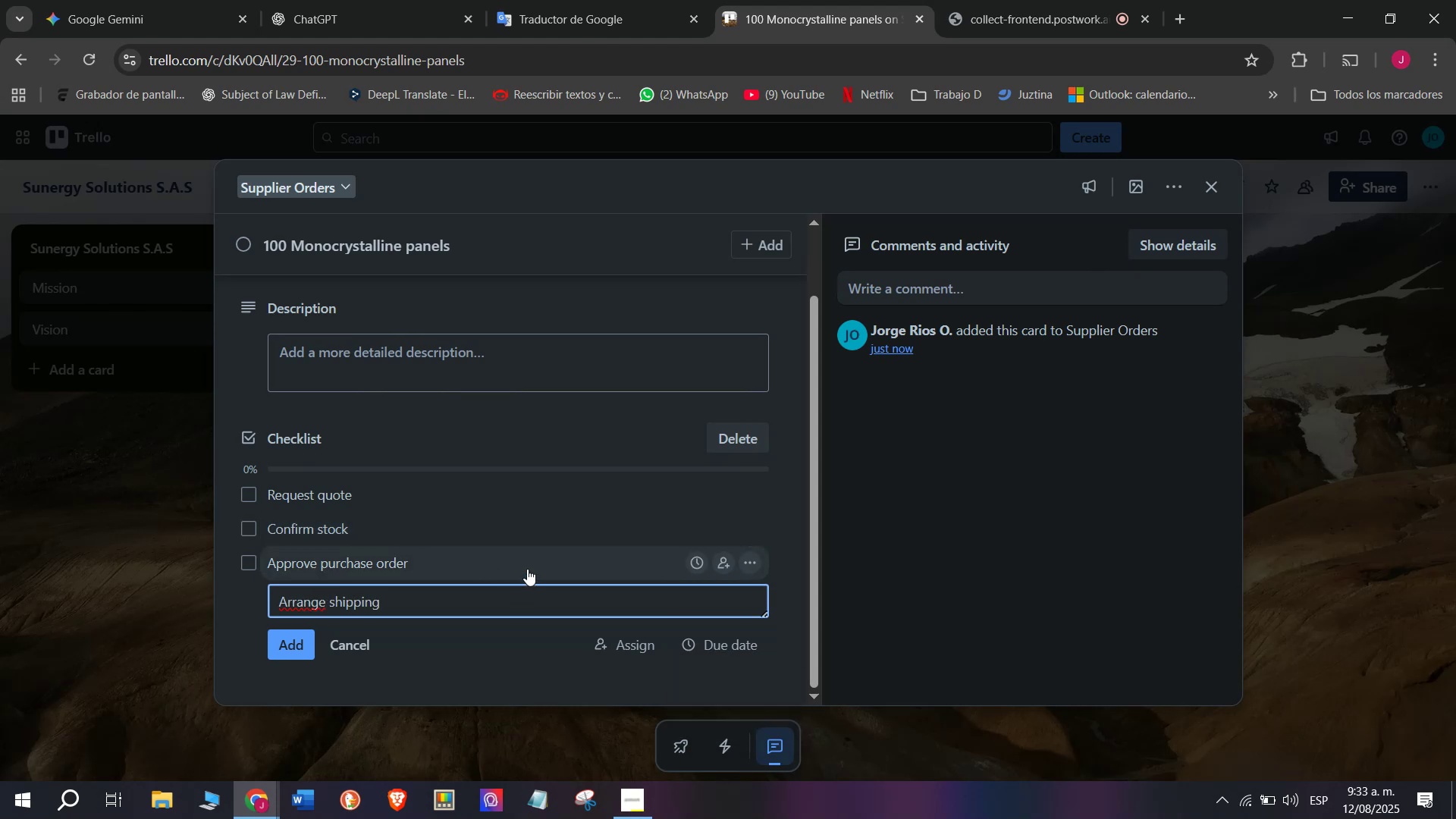 
key(Enter)
 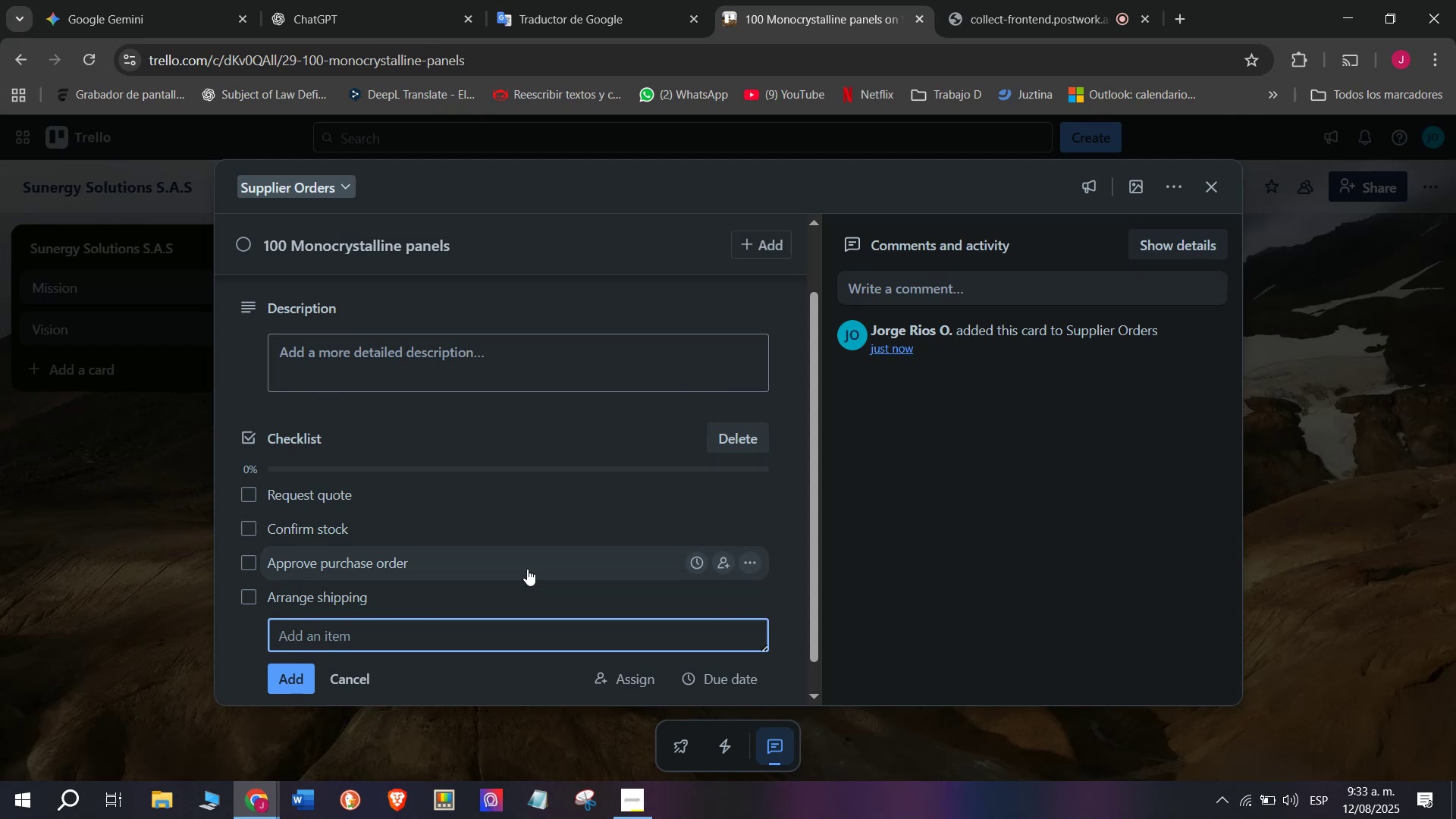 
type(R)
key(Backspace)
type(Track shipment)
 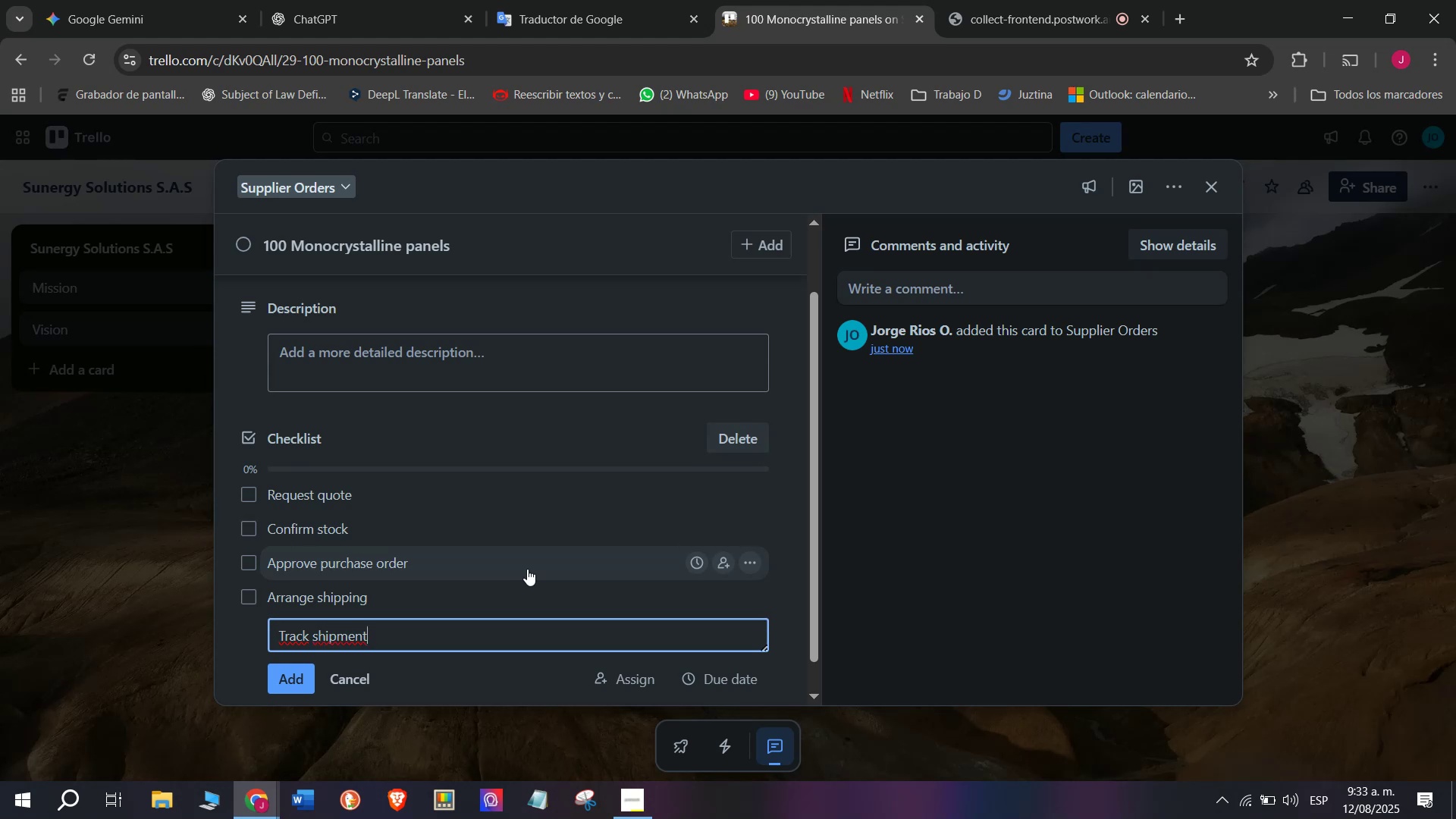 
key(Enter)
 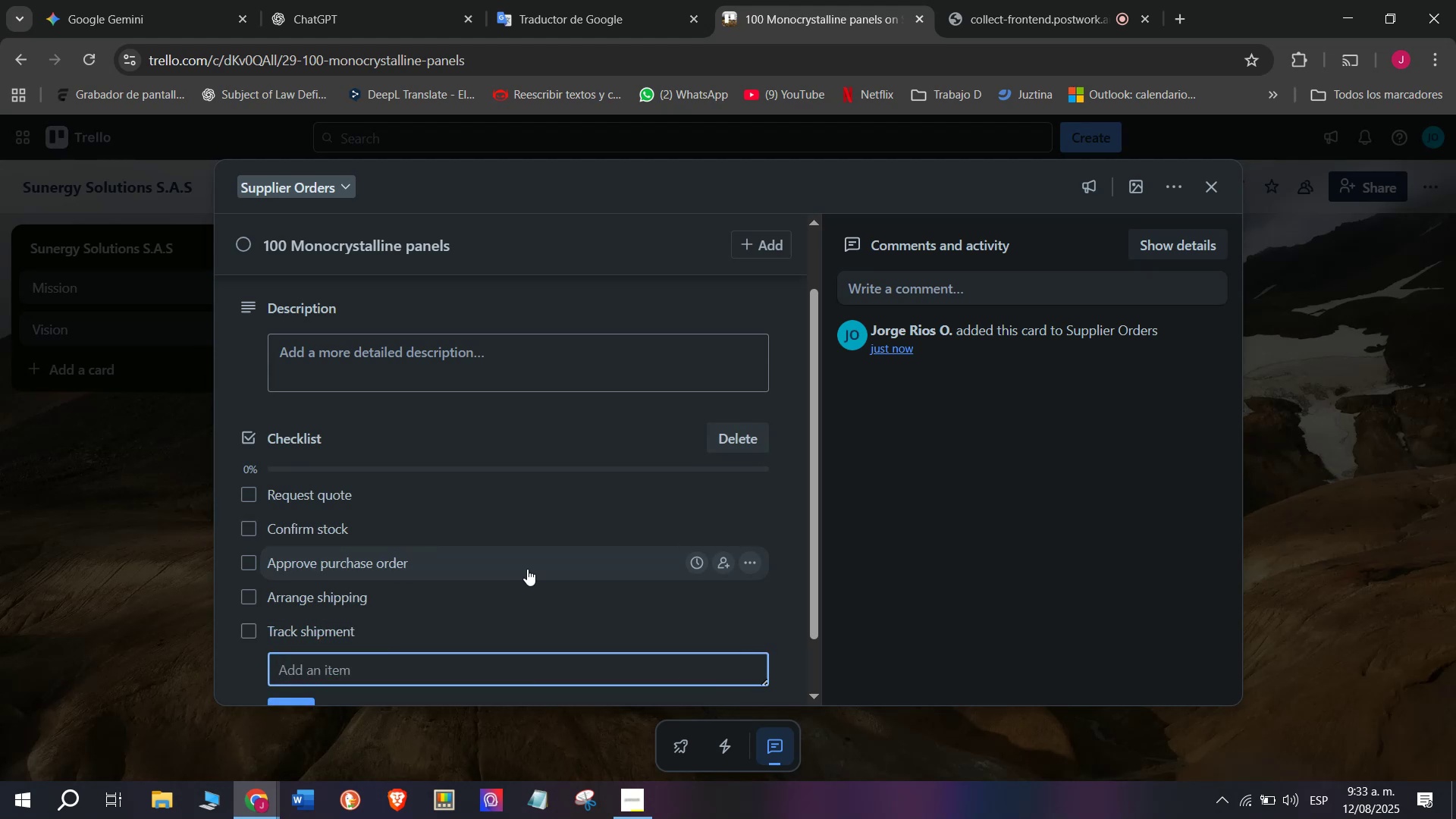 
type(  )
key(Backspace)
key(Backspace)
type(Receib])
key(Backspace)
key(Backspace)
type(ve )
 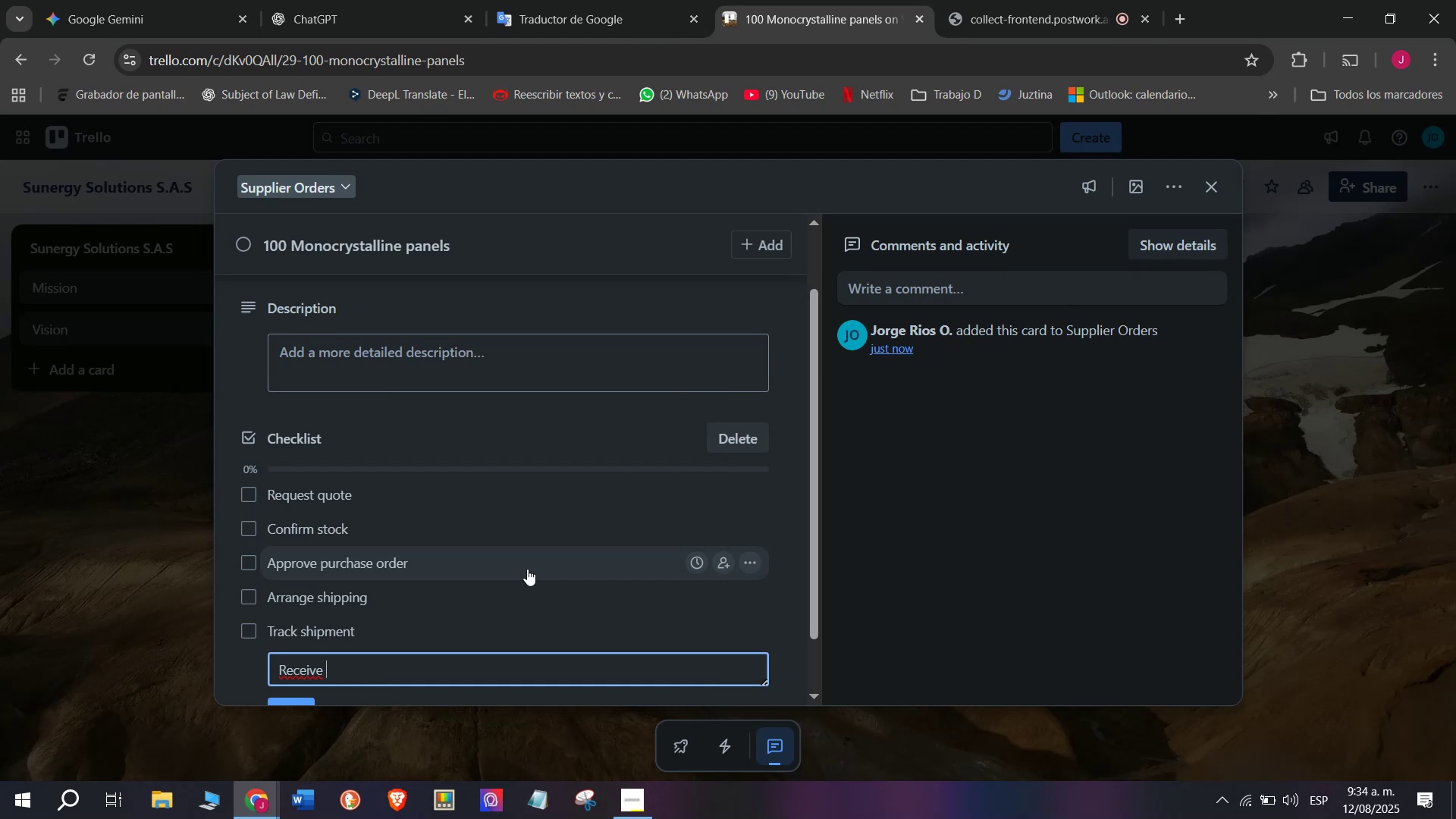 
type(and inspect)
 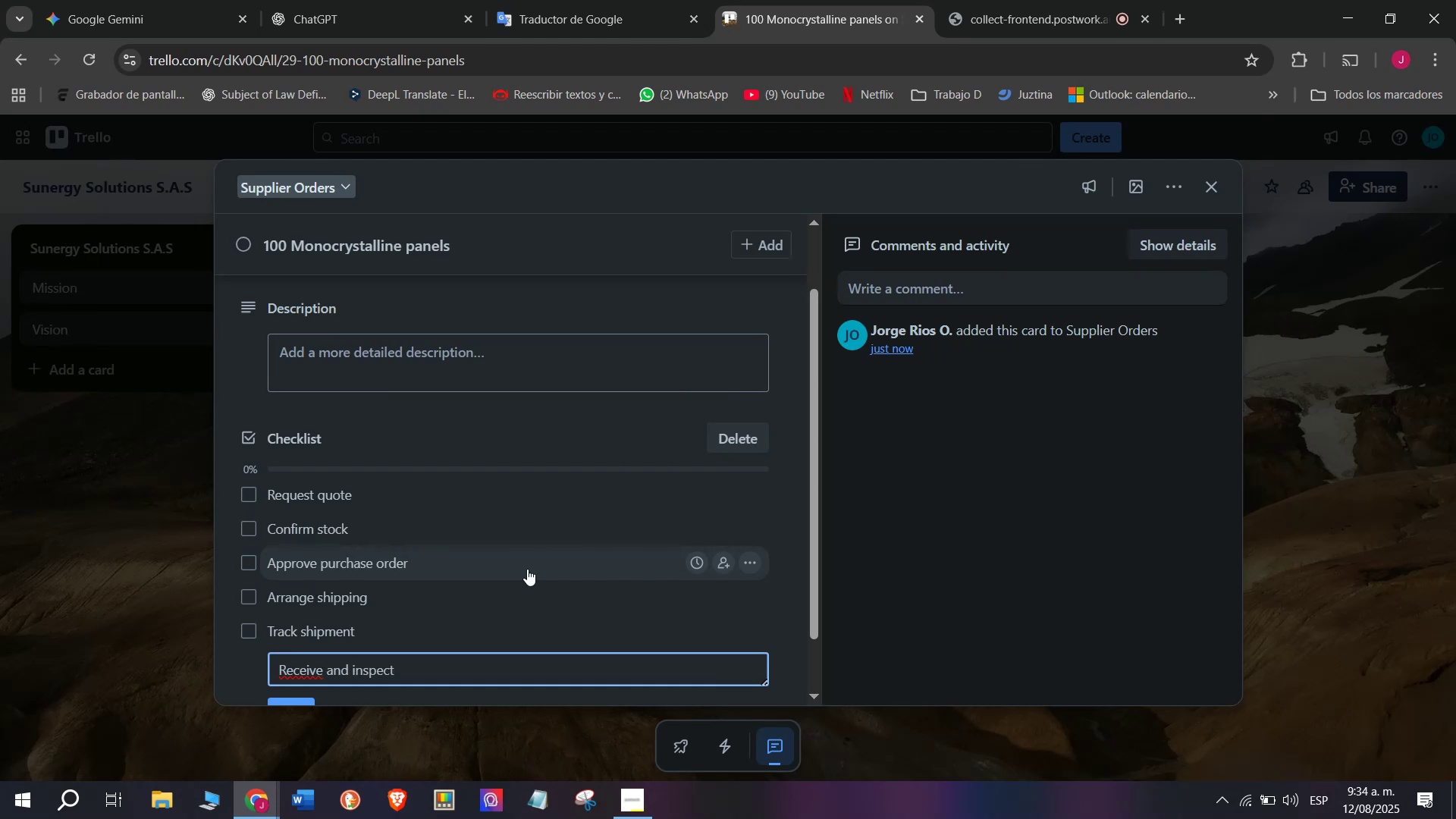 
key(Enter)
 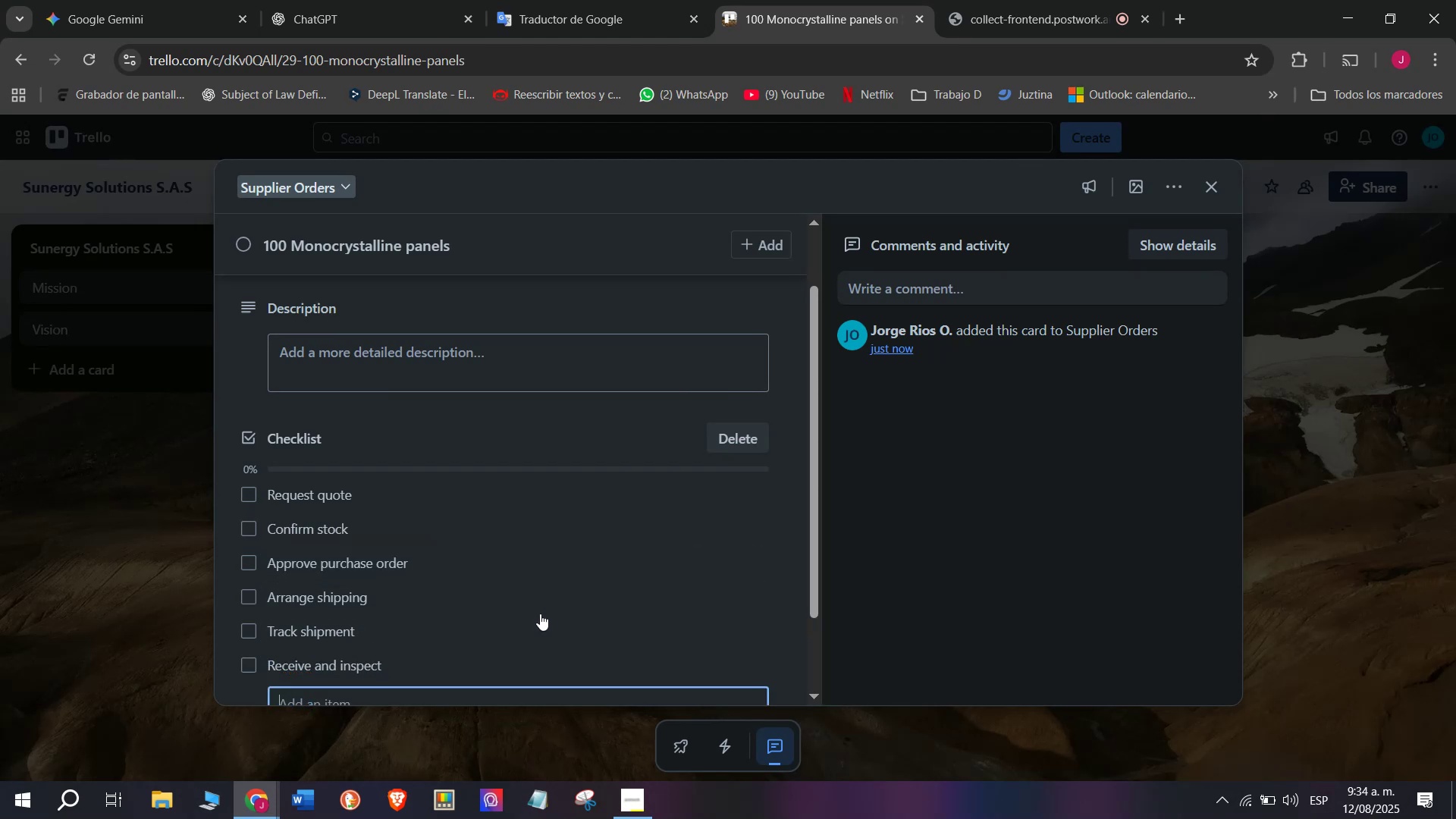 
scroll: coordinate [540, 613], scroll_direction: down, amount: 1.0
 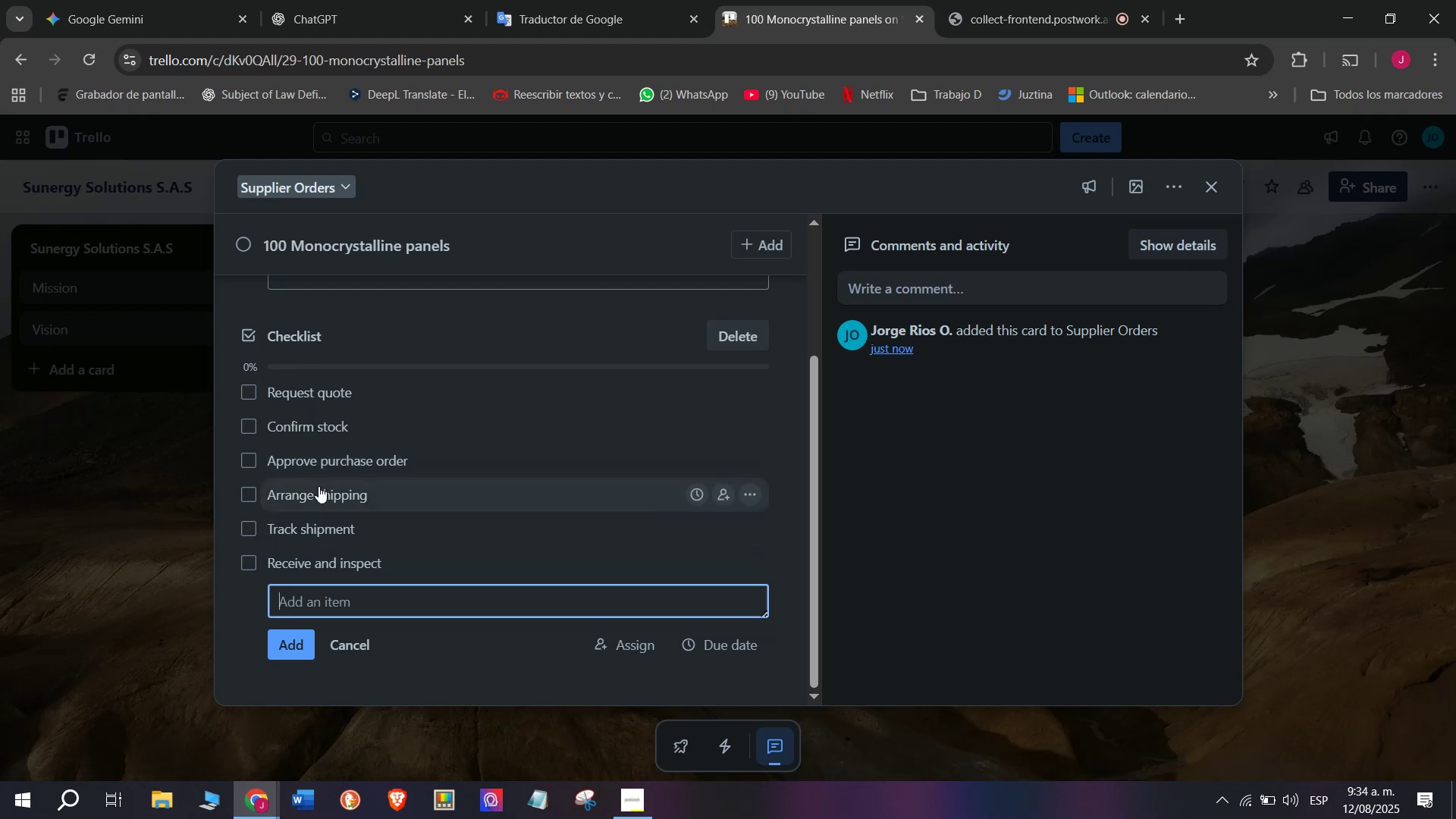 
scroll: coordinate [314, 595], scroll_direction: up, amount: 3.0
 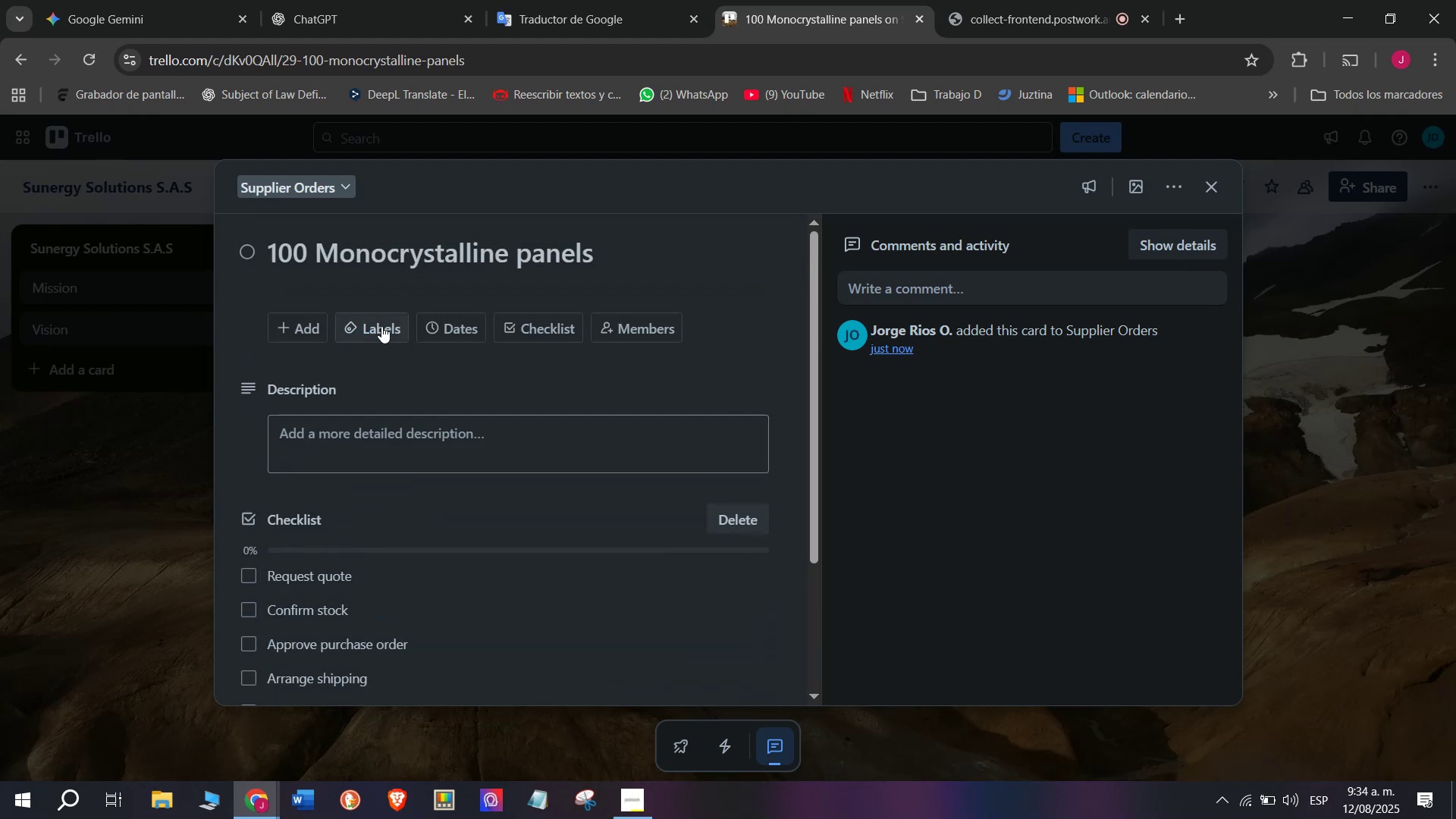 
left_click([381, 326])
 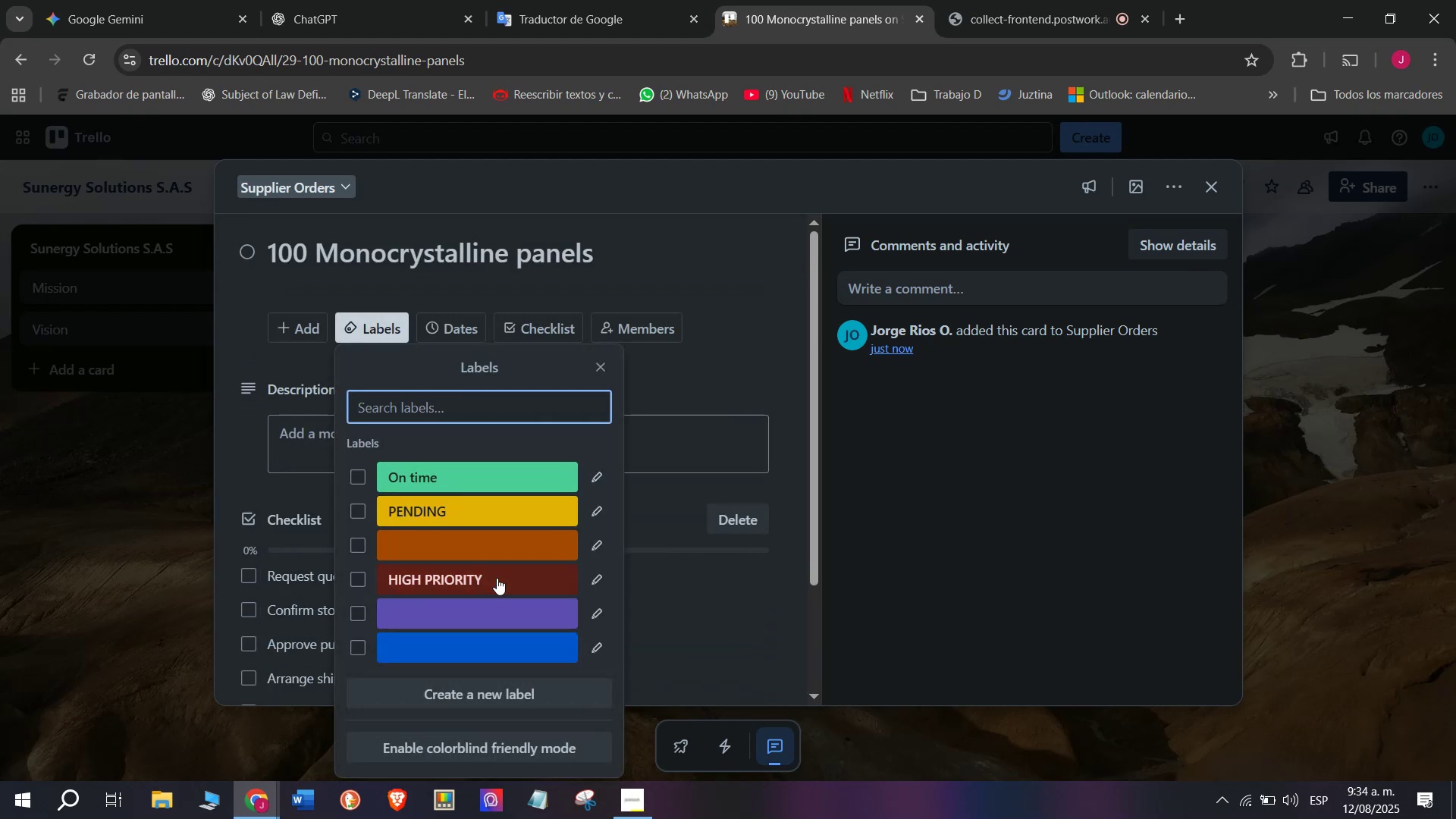 
left_click([497, 578])
 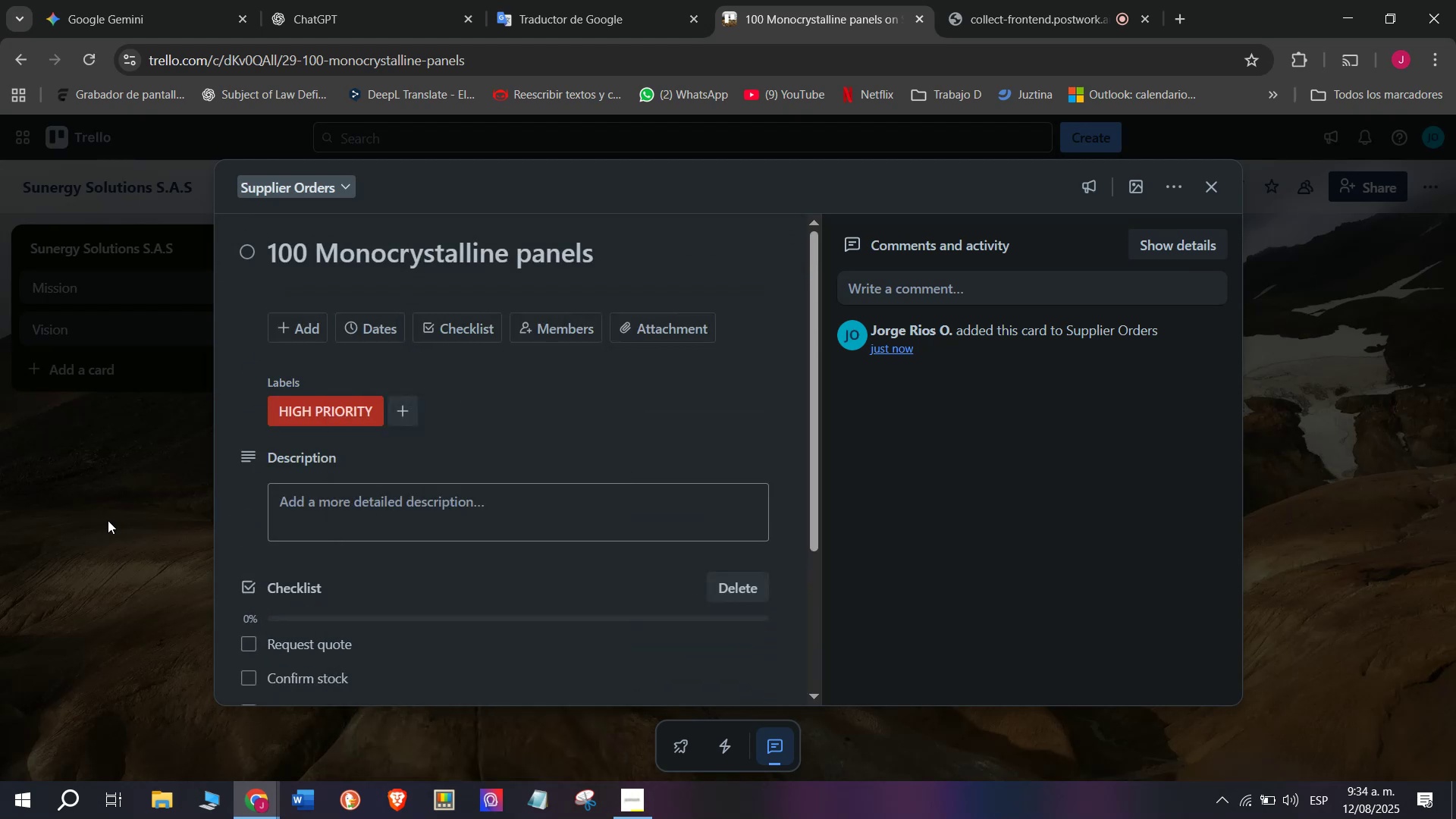 
triple_click([108, 520])
 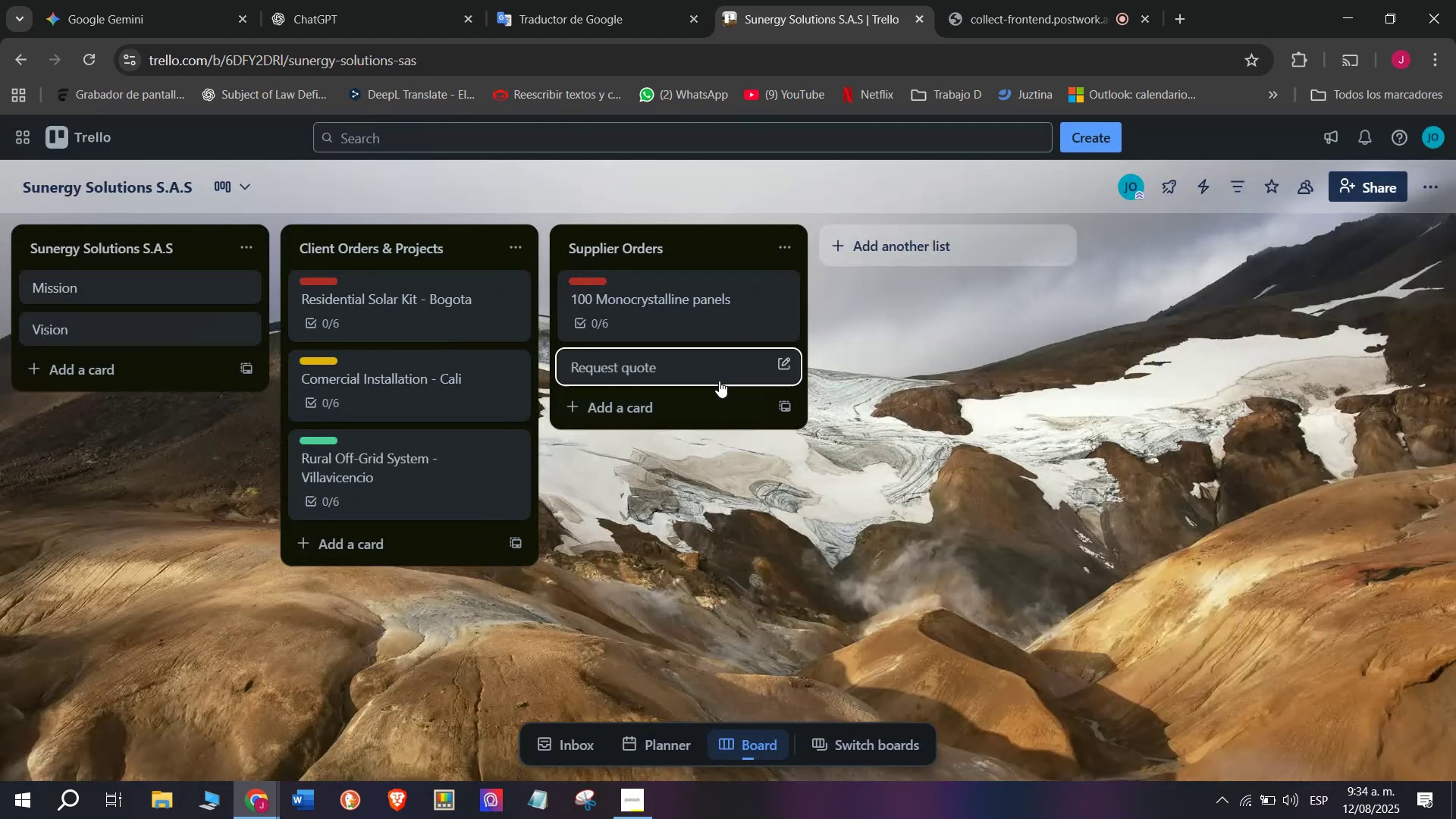 
left_click([704, 383])
 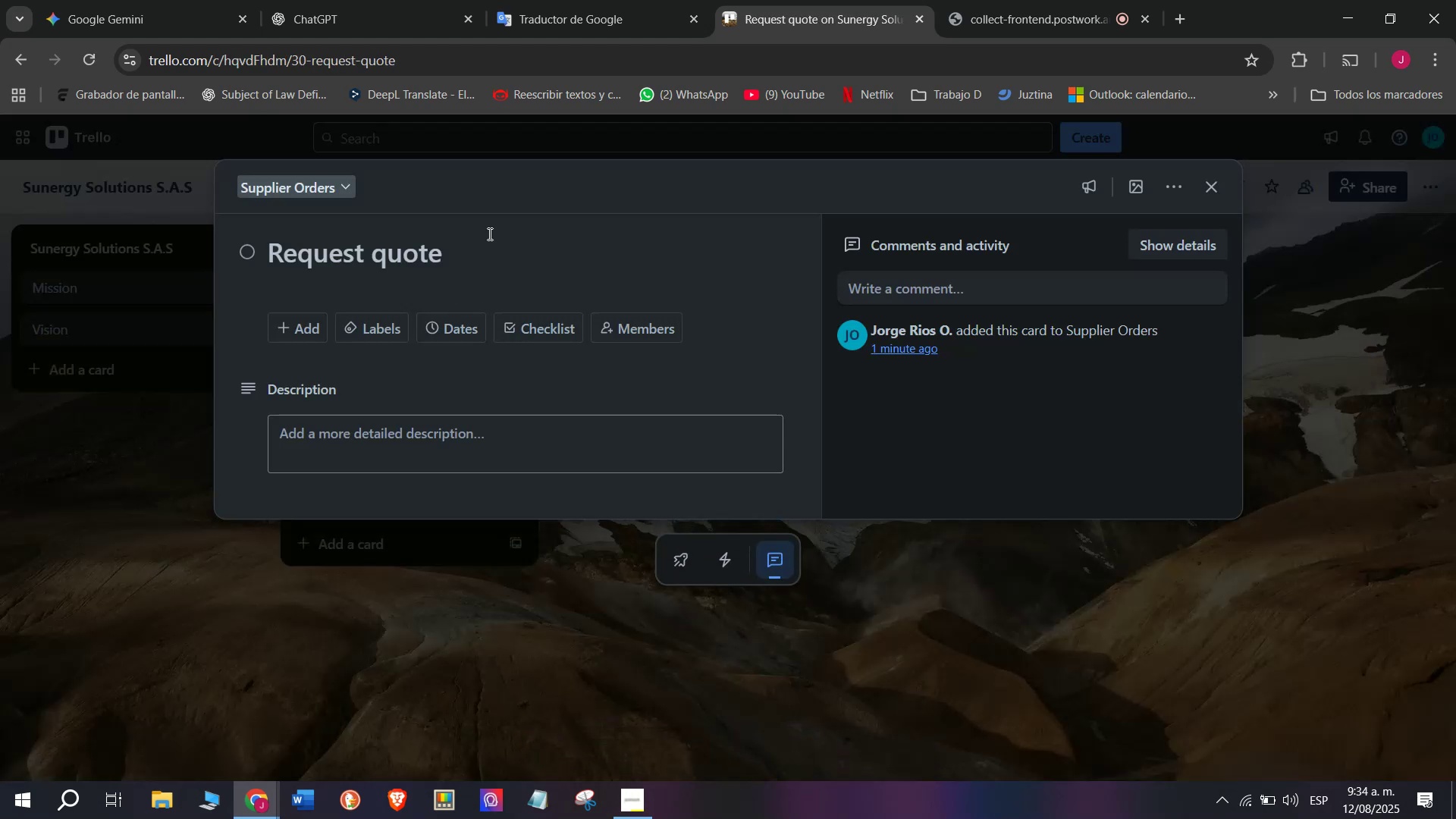 
left_click_drag(start_coordinate=[489, 250], to_coordinate=[72, 255])
 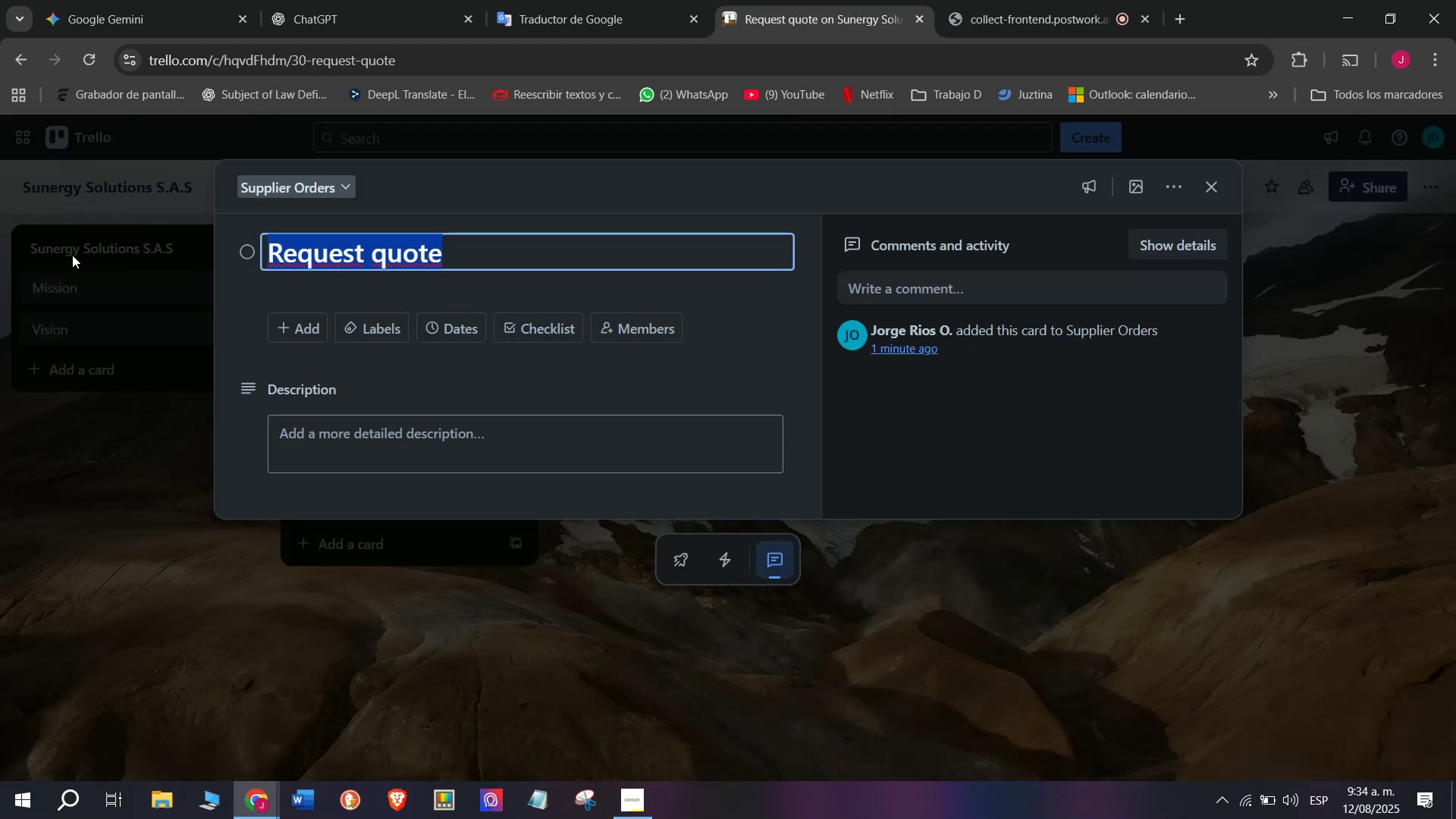 
type(50)
 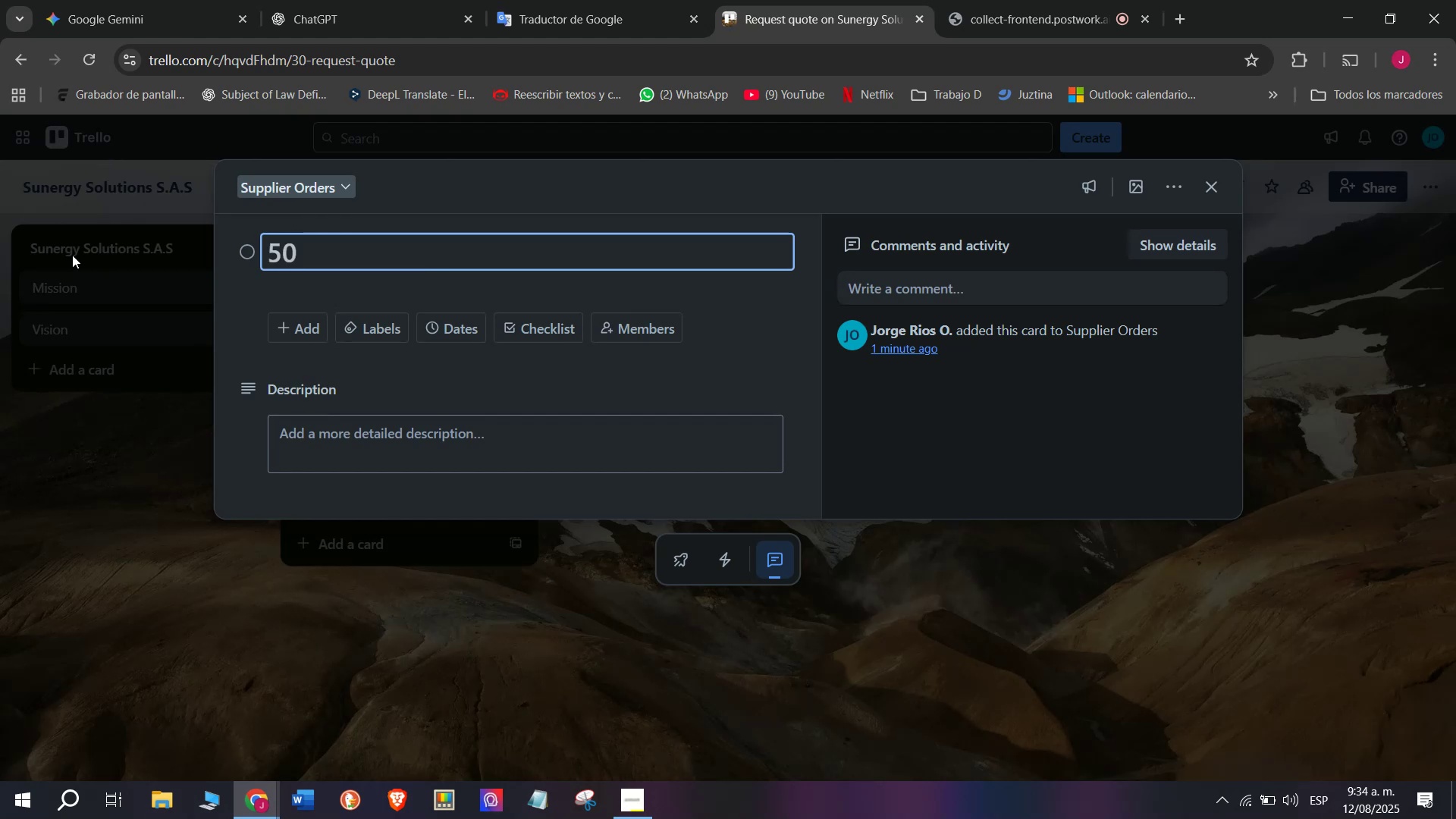 
wait(5.46)
 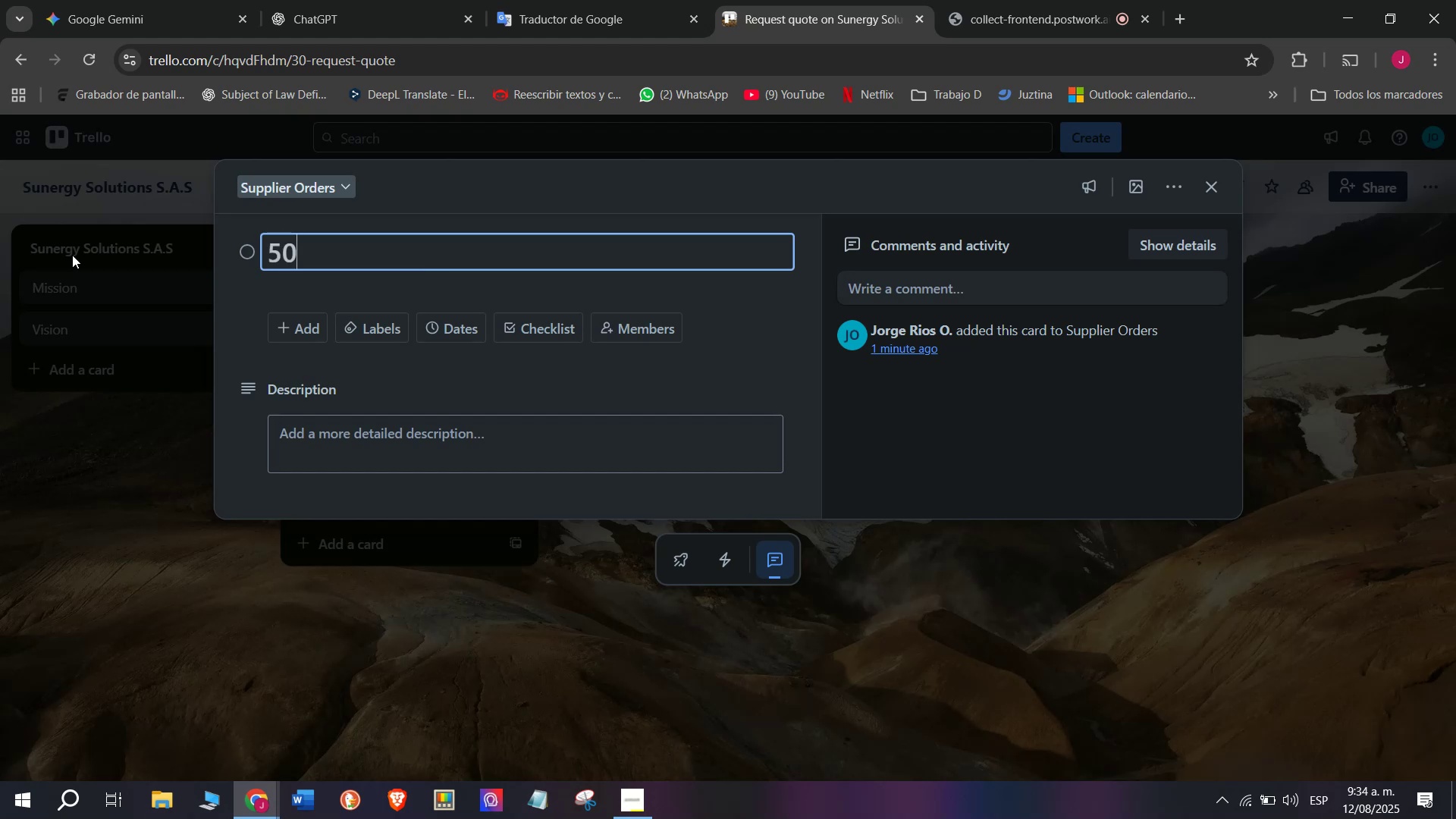 
type( Invert)
 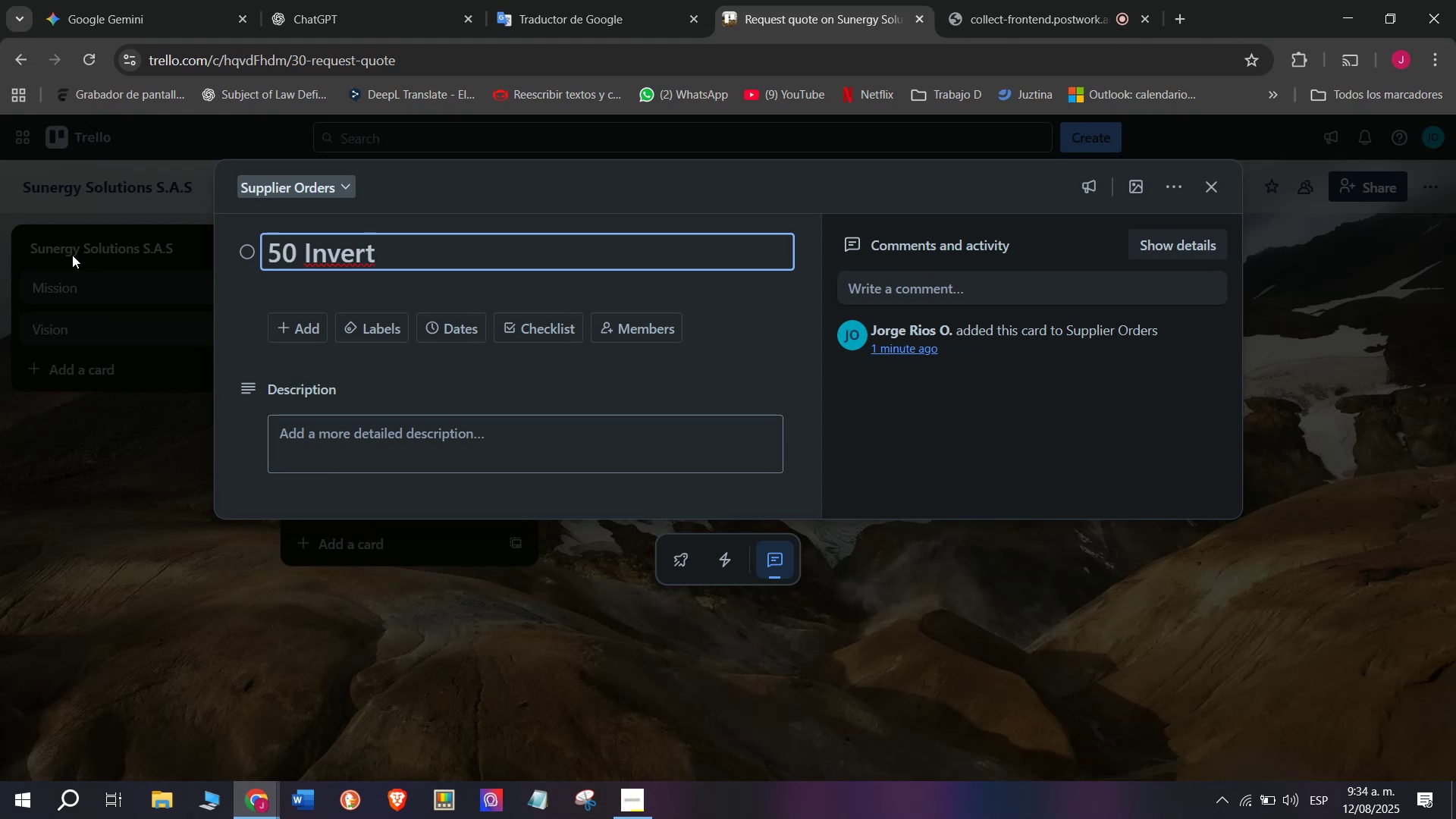 
wait(6.36)
 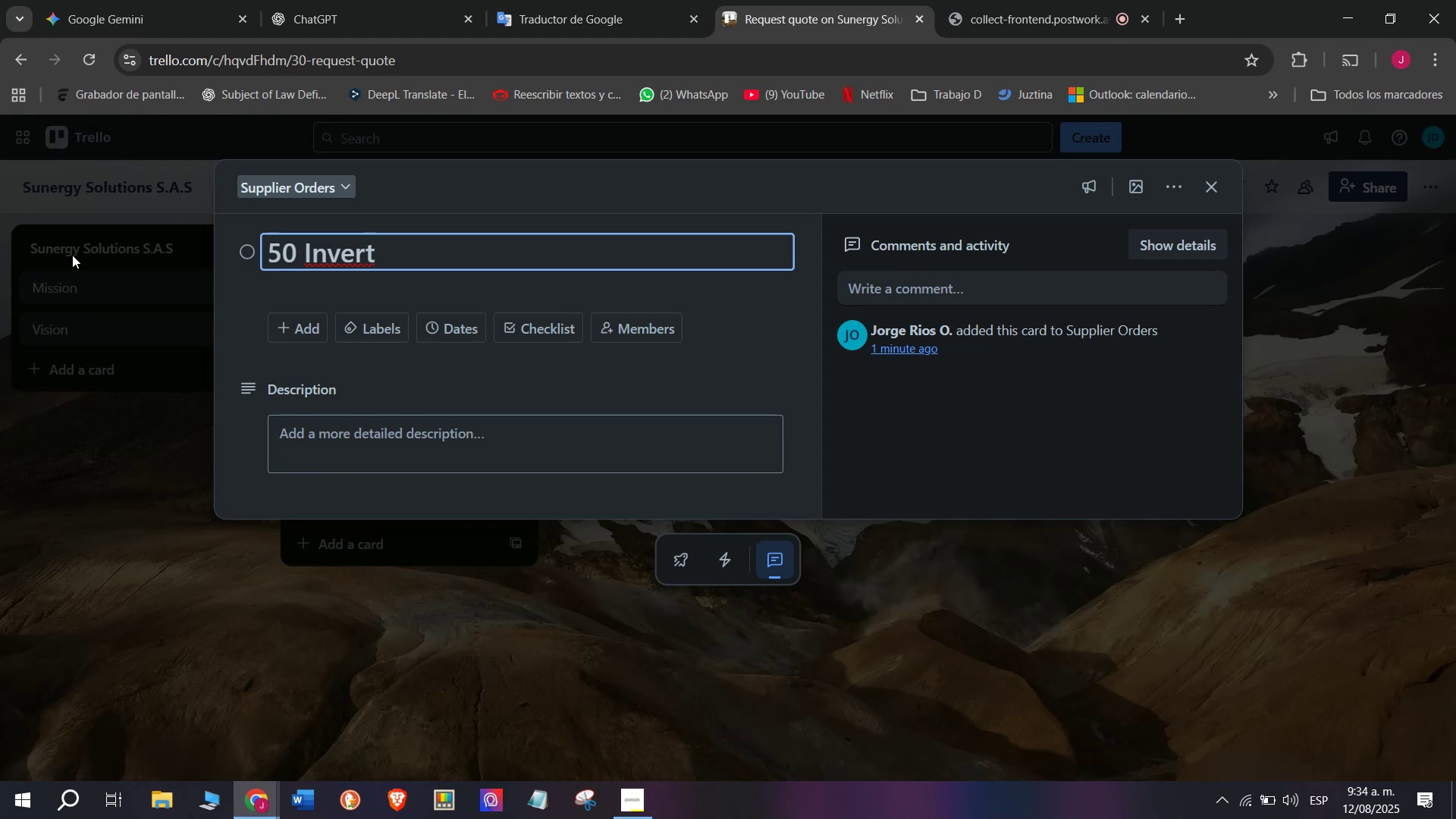 
type(ers *Hybrid()
 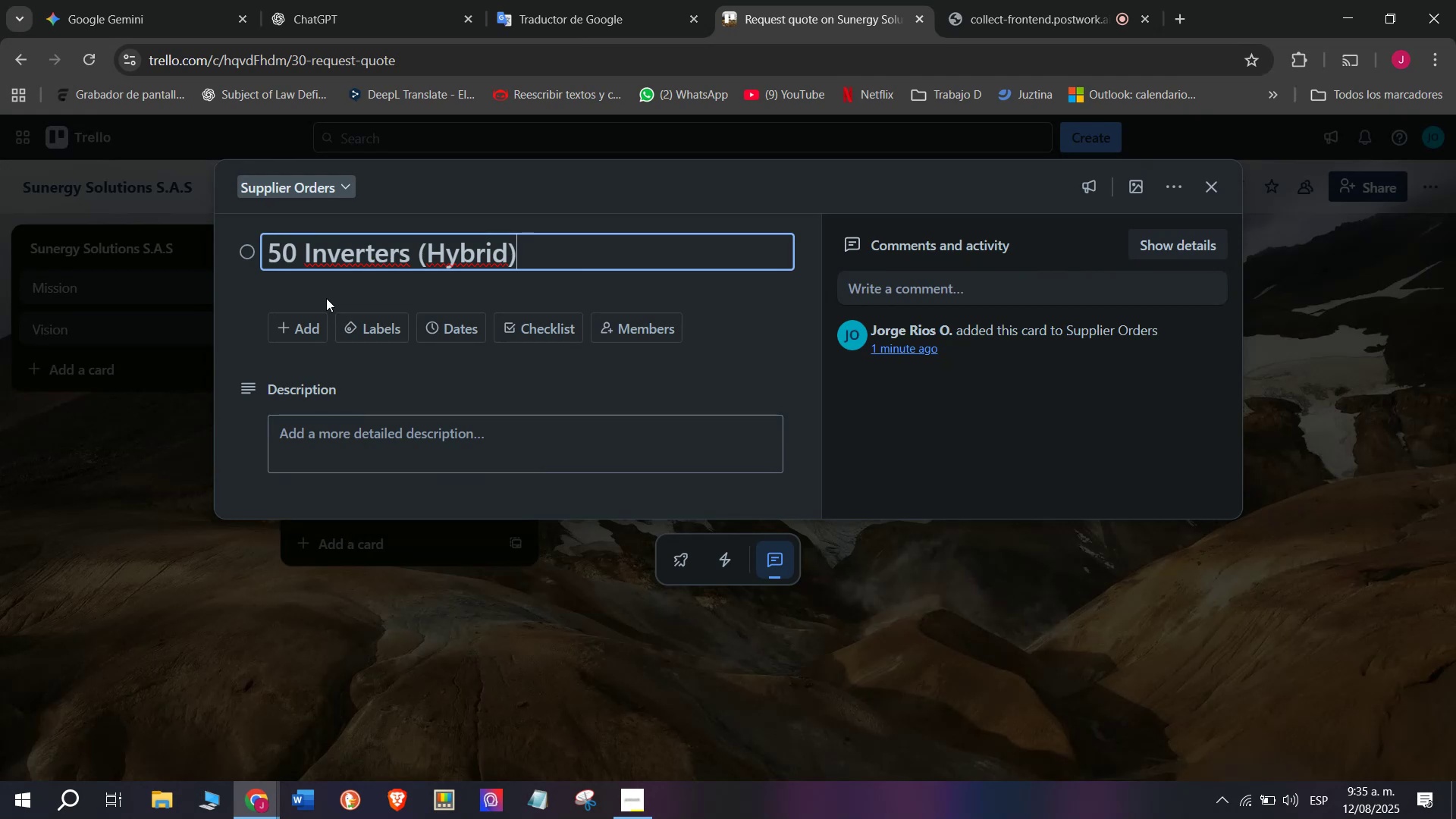 
key(Enter)
 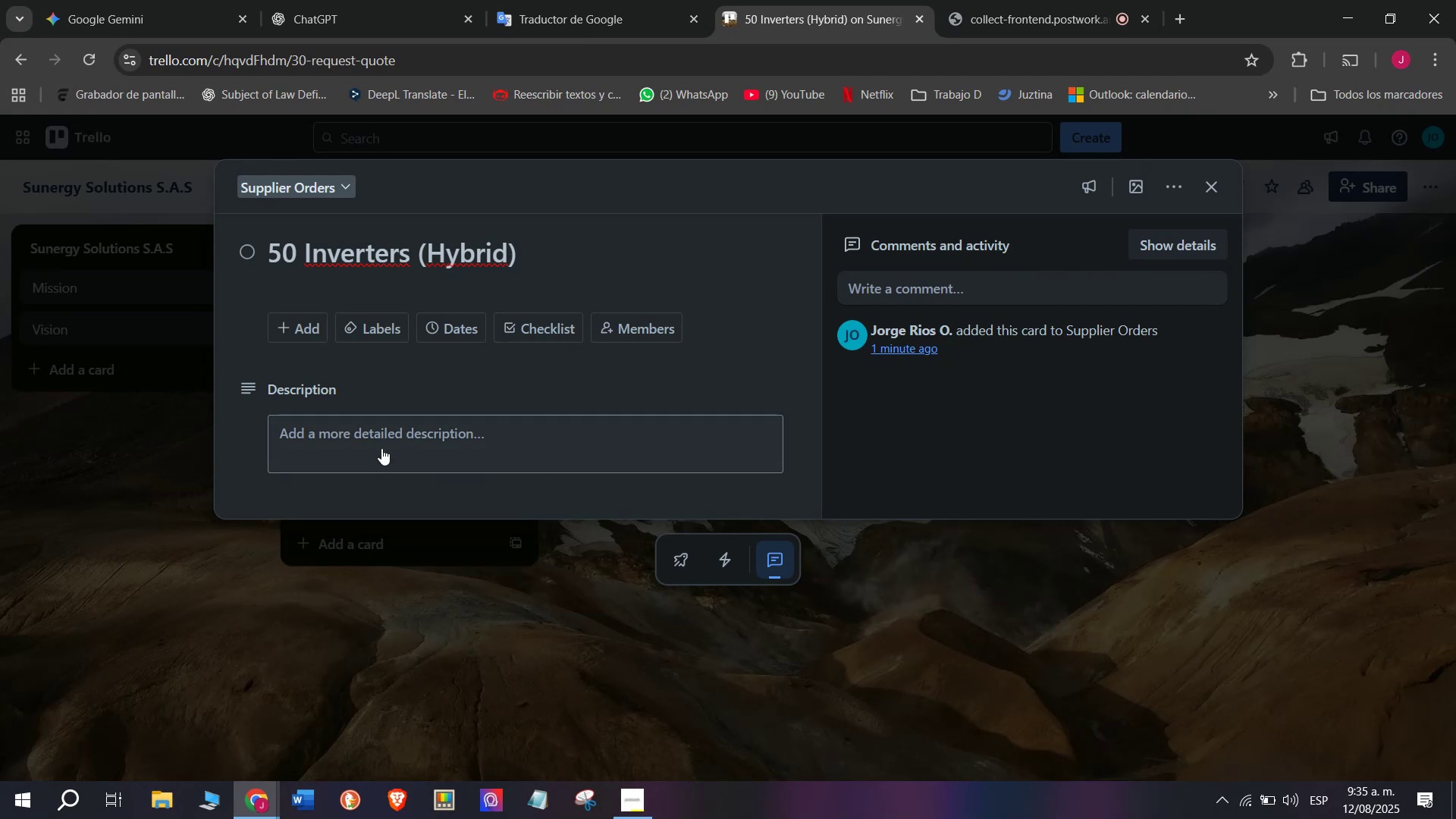 
left_click([381, 448])
 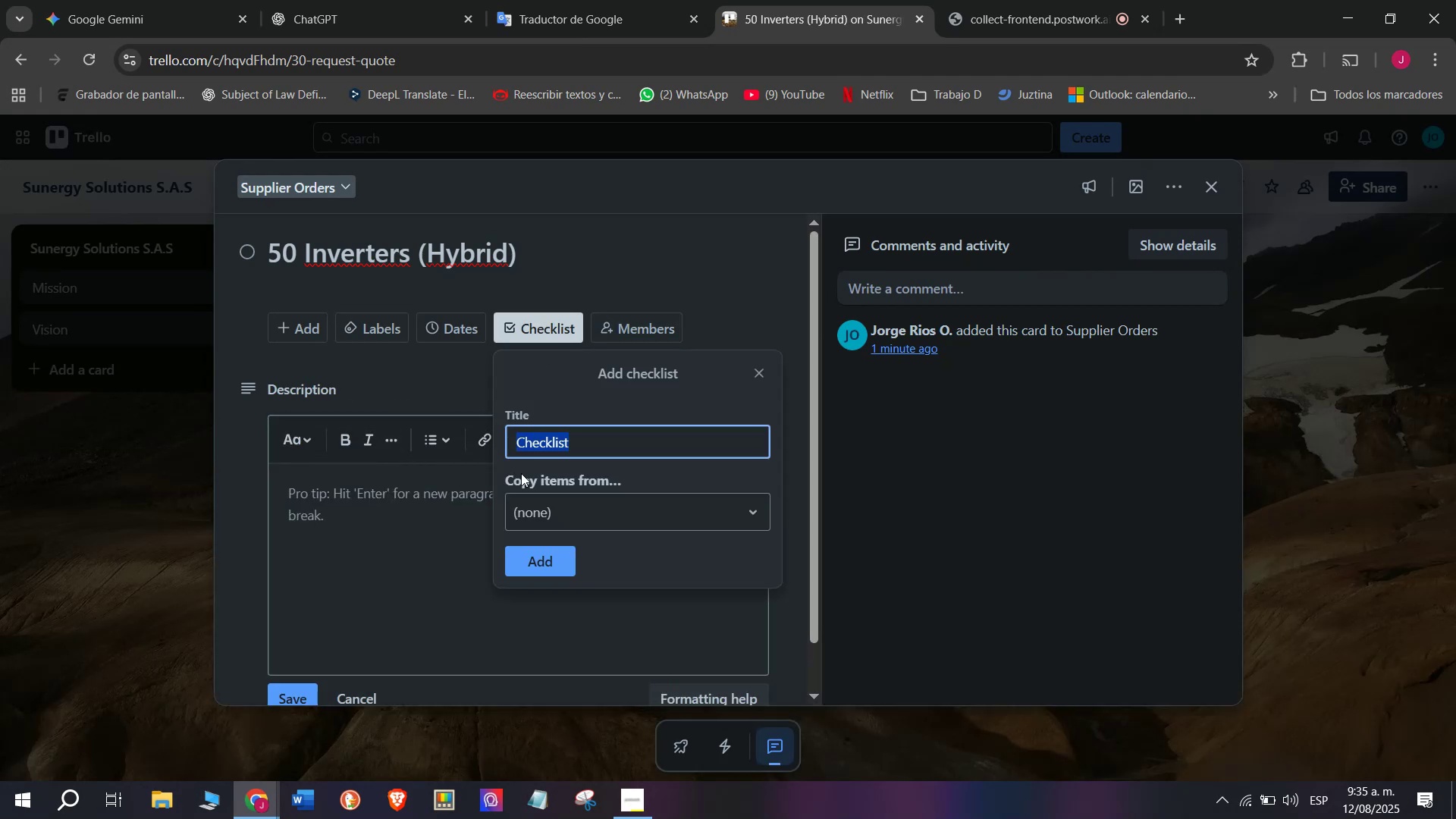 
left_click([538, 555])
 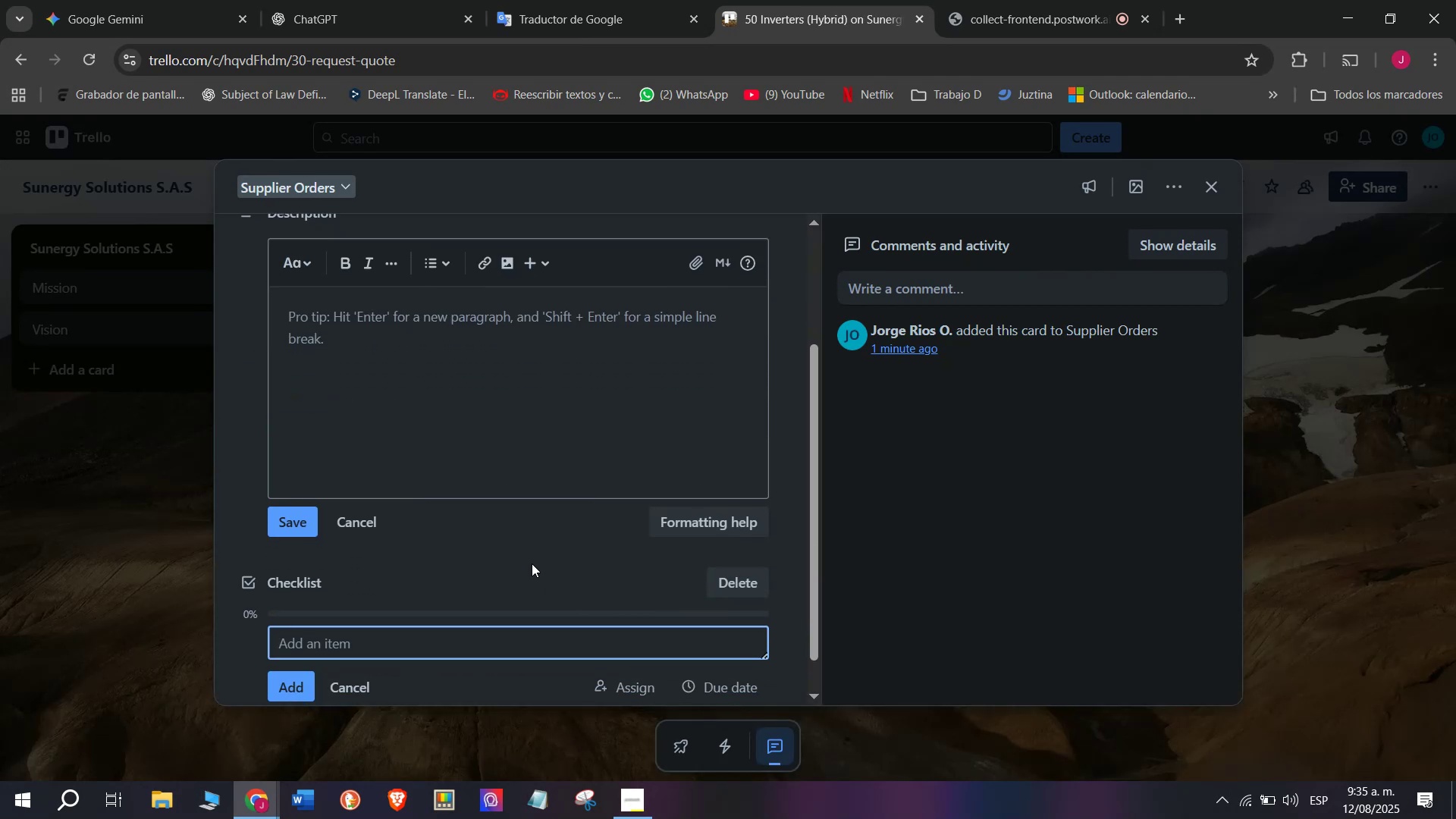 
type(Contact mAa)
key(Backspace)
key(Backspace)
type(a)
key(Backspace)
key(Backspace)
type(anufacturer)
 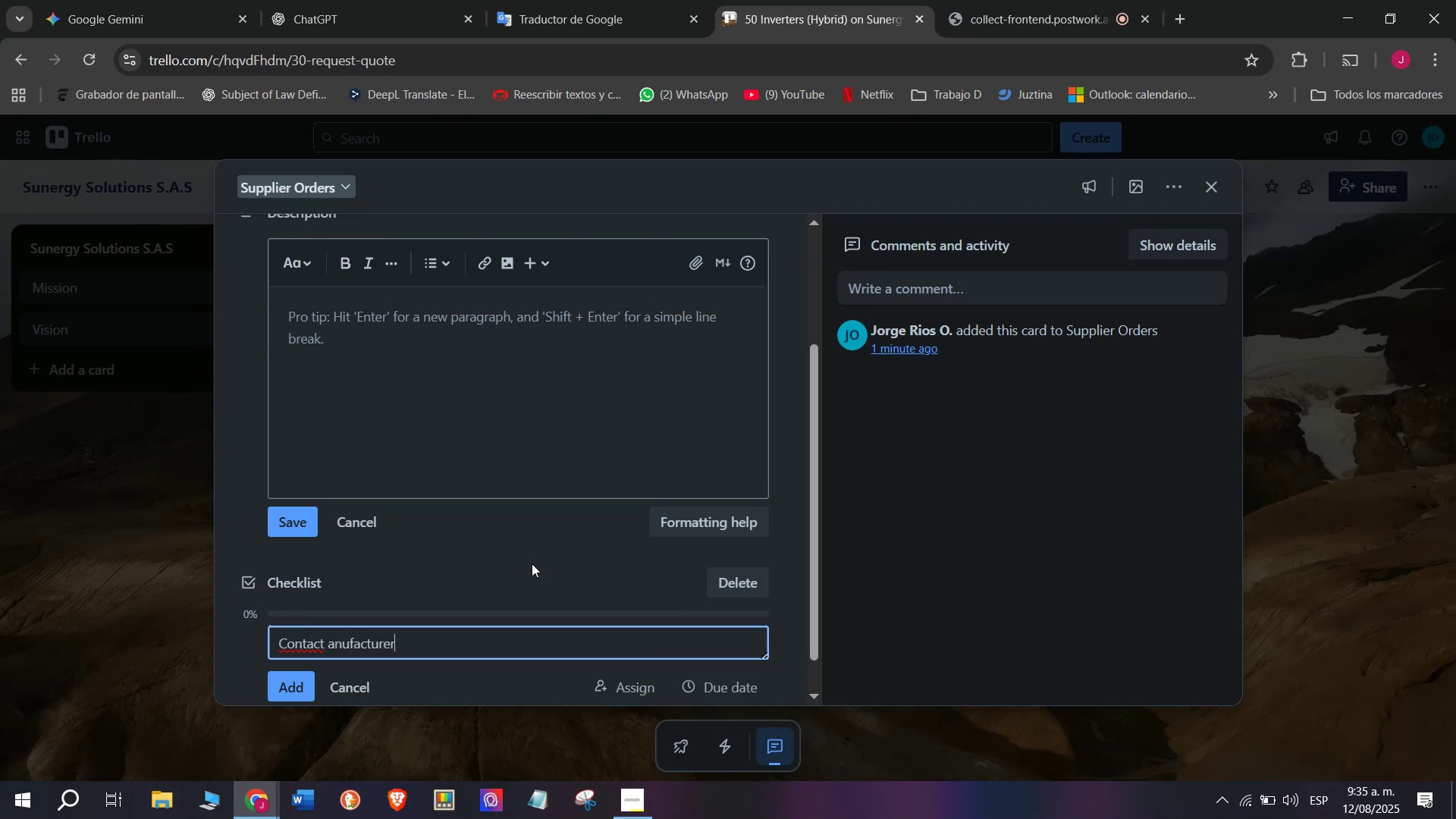 
key(Enter)
 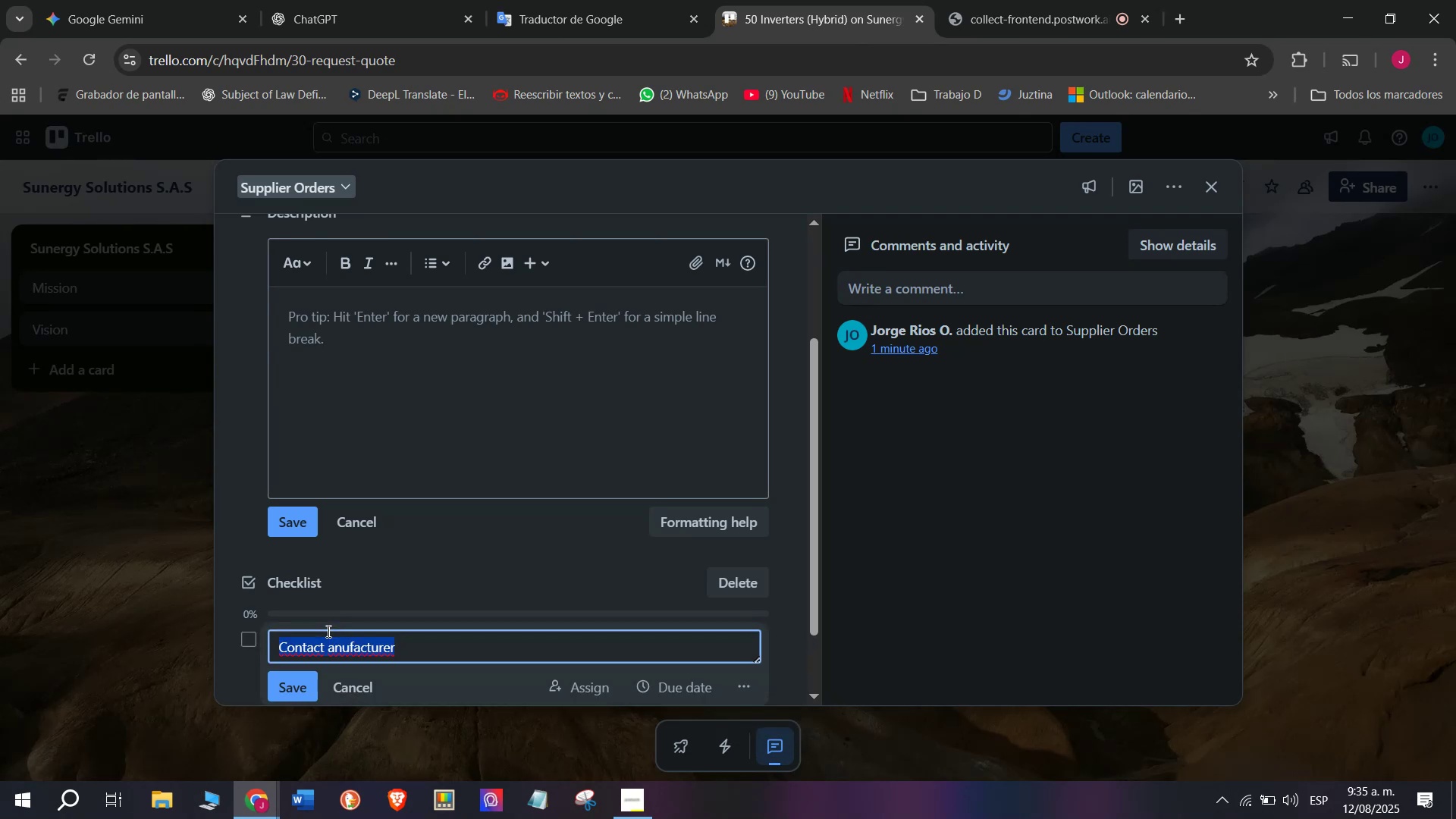 
left_click([325, 639])
 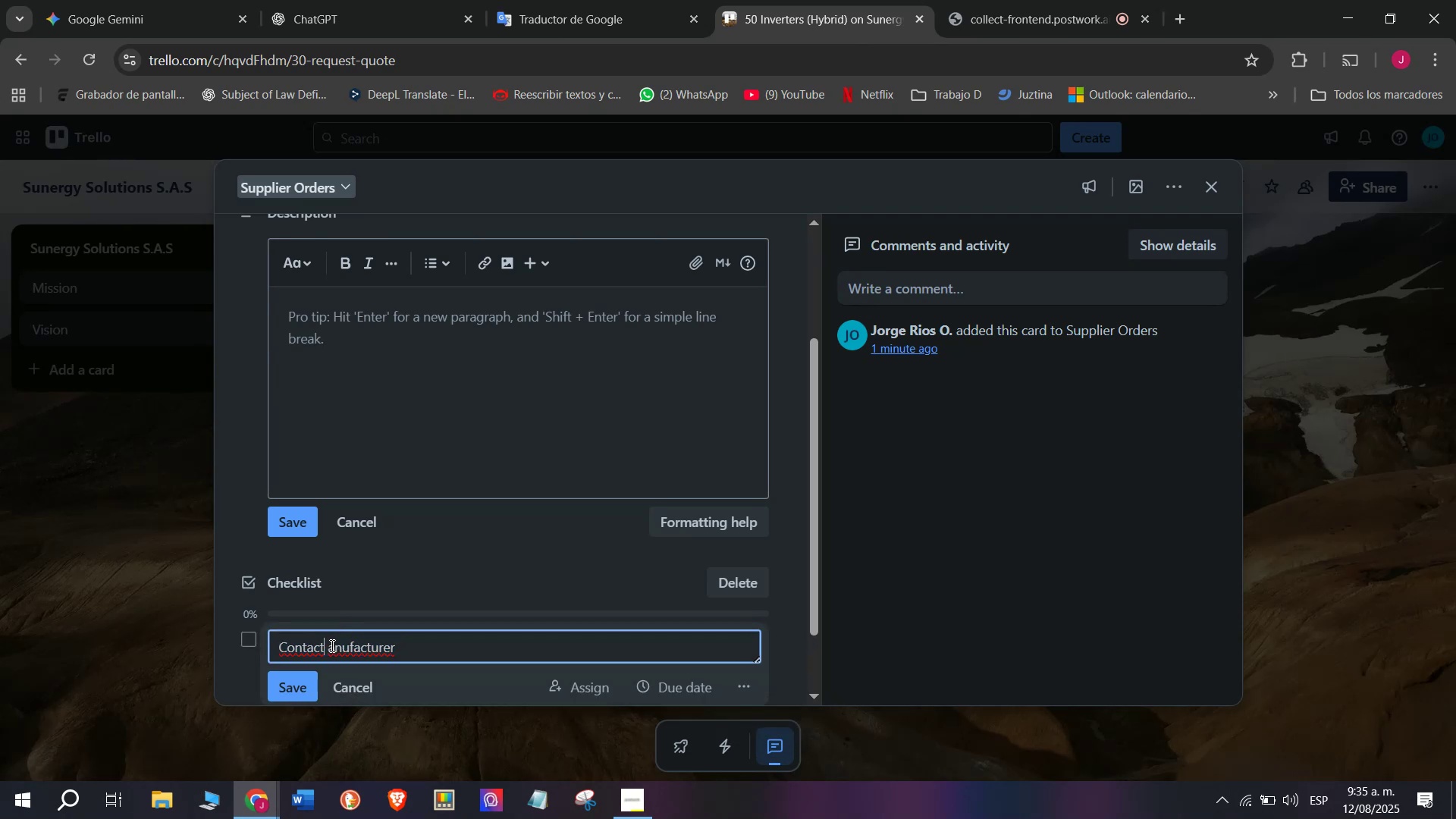 
double_click([331, 645])
 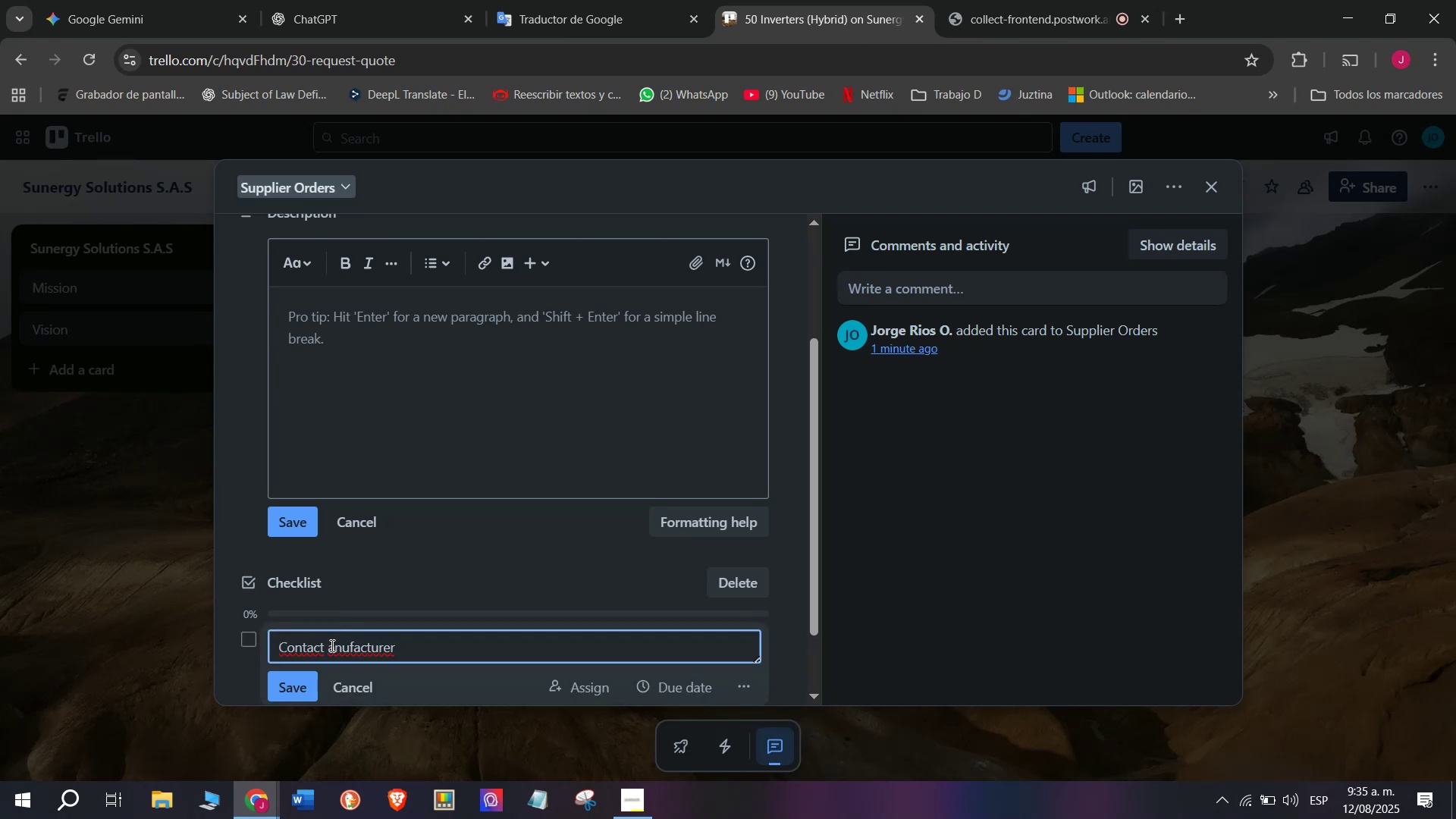 
key(M)
 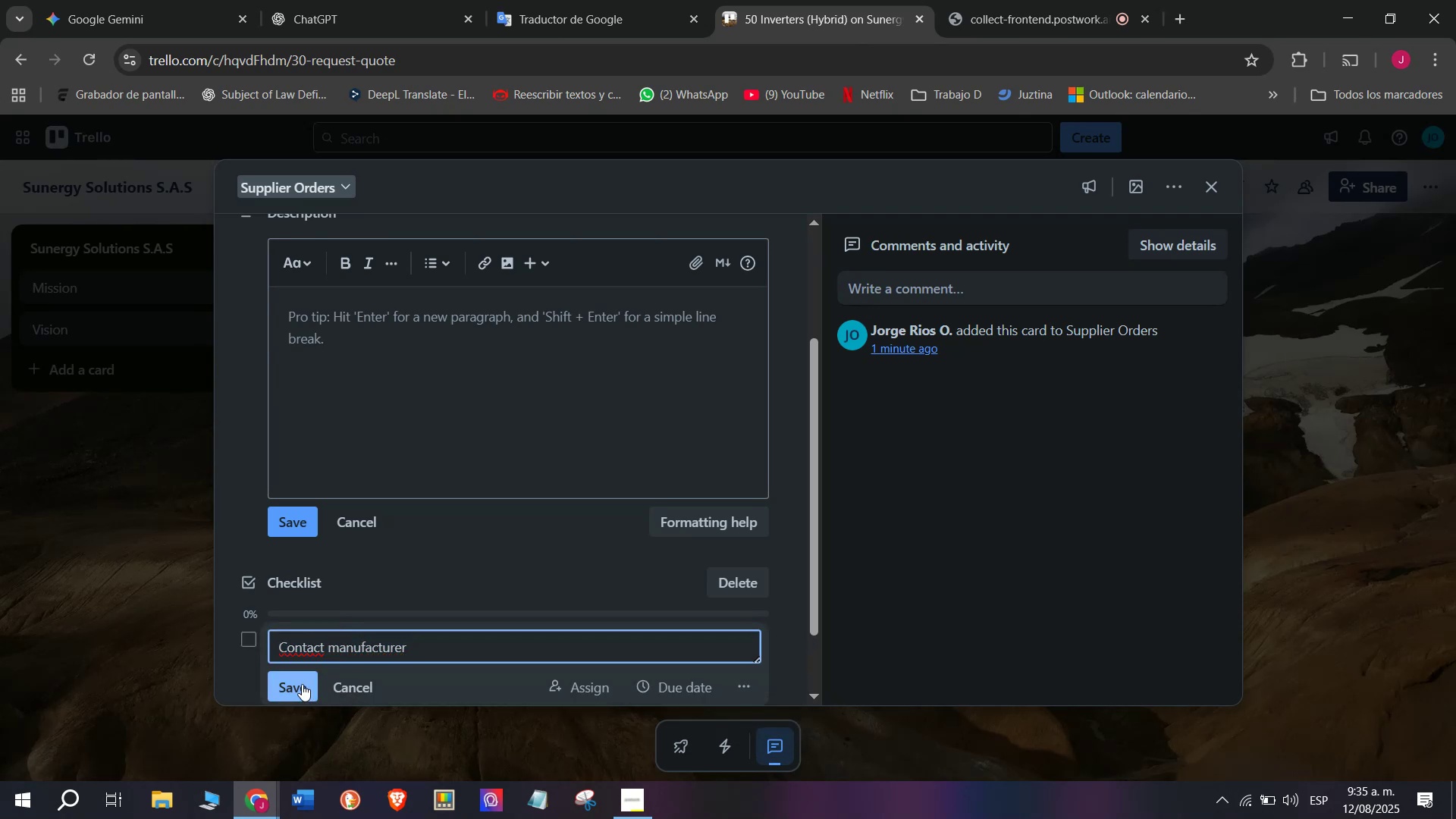 
left_click([300, 684])
 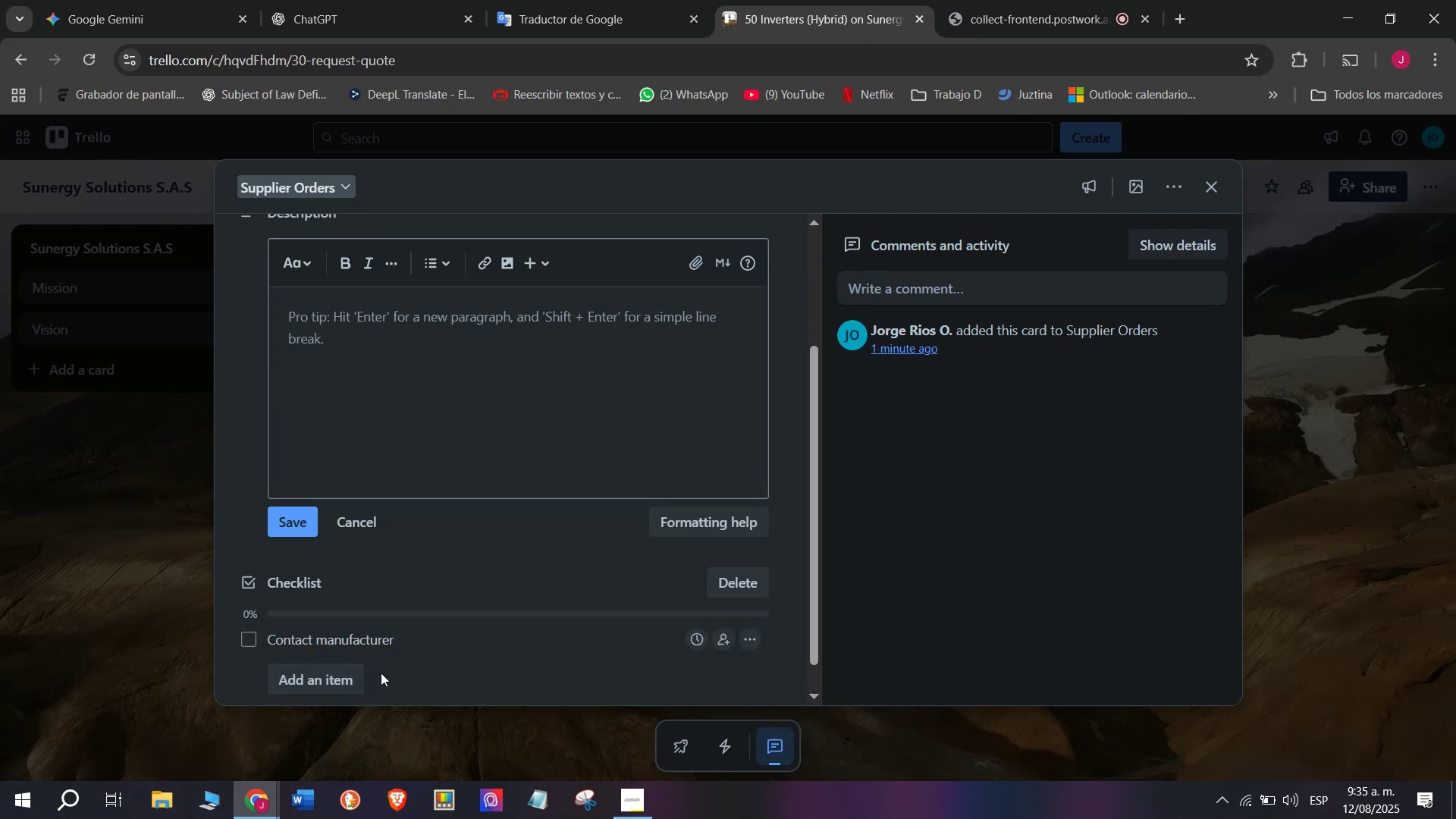 
scroll: coordinate [376, 677], scroll_direction: down, amount: 1.0
 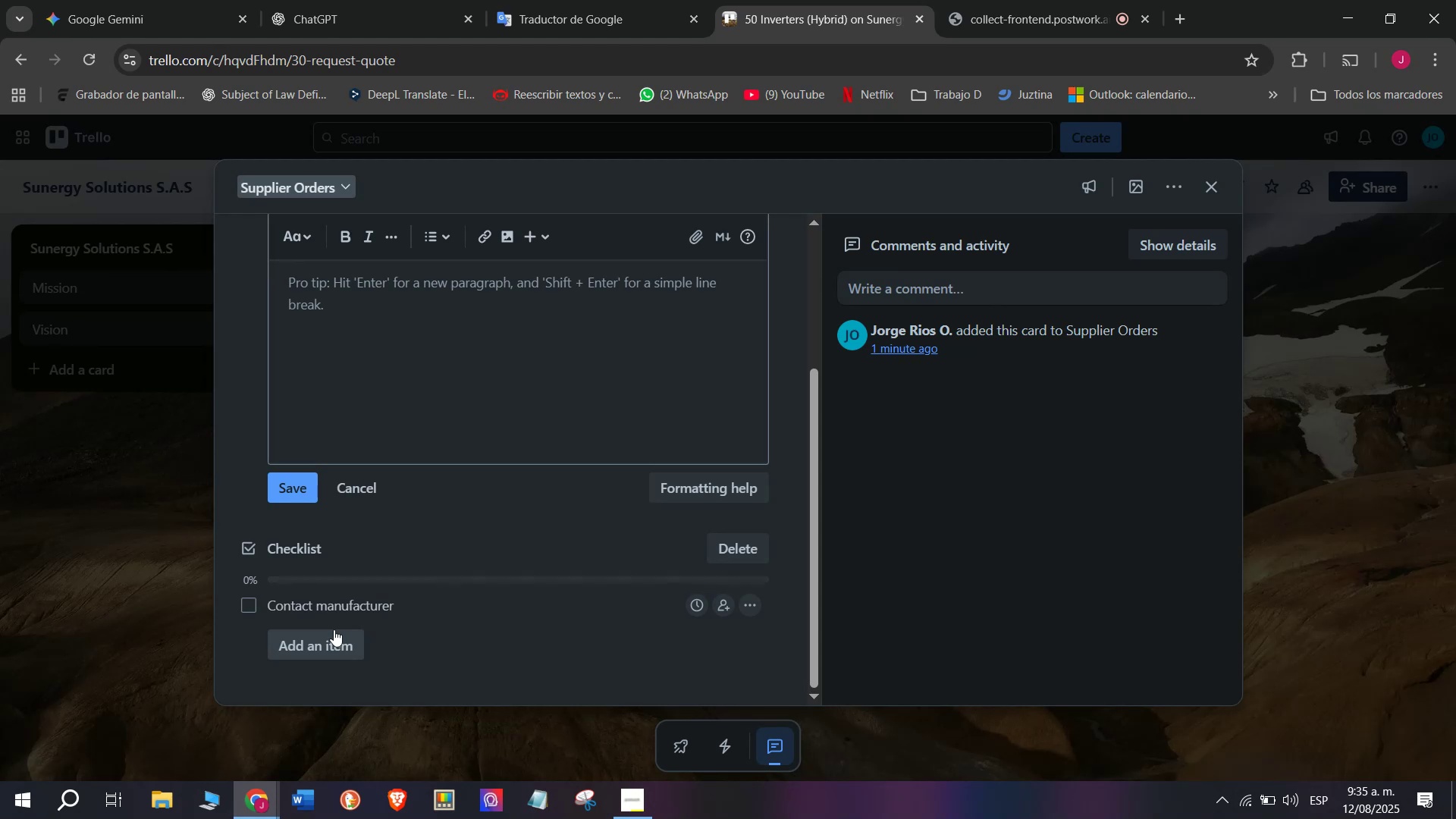 
left_click([334, 629])
 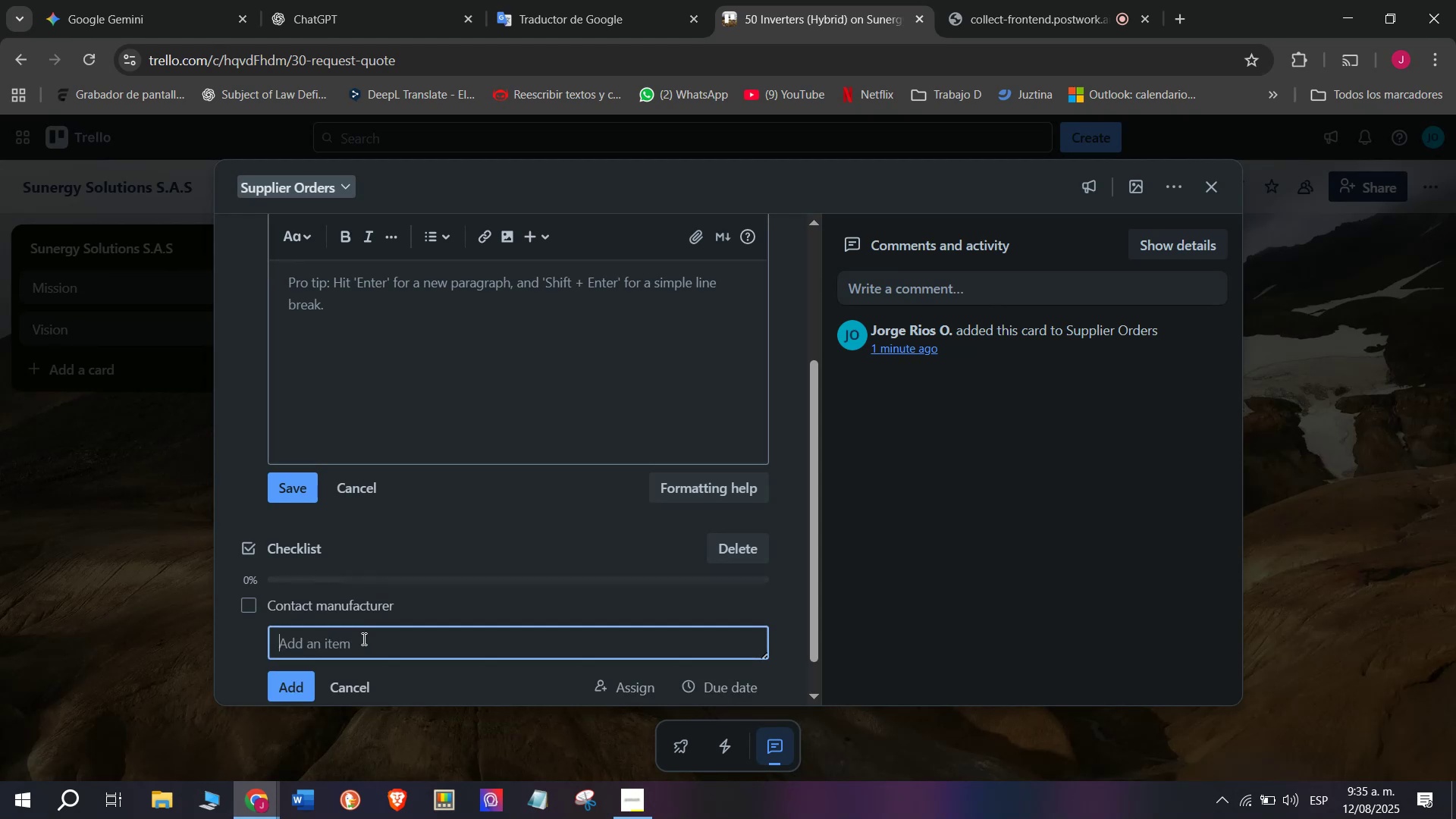 
wait(9.55)
 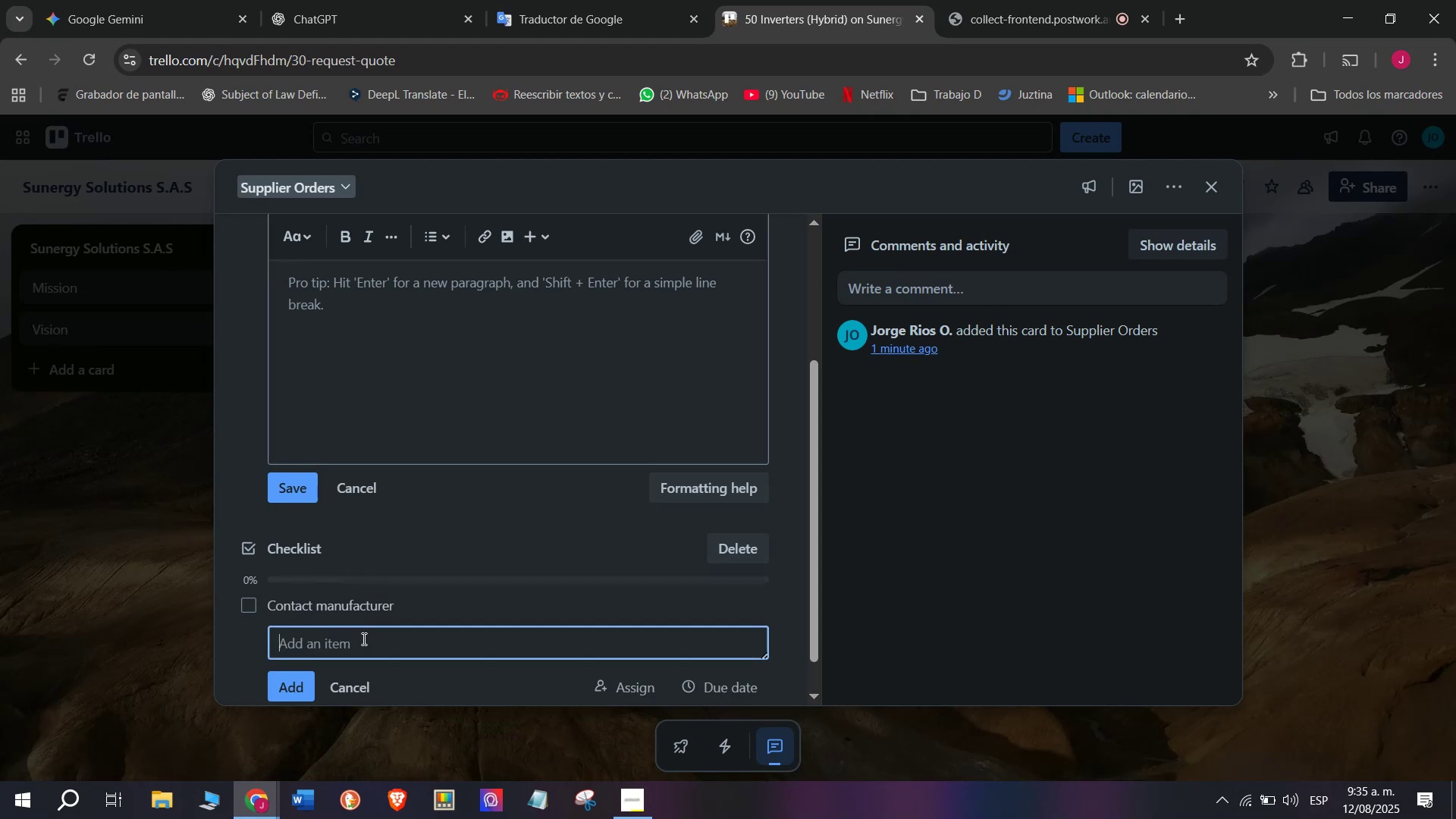 
type(negov)
key(Backspace)
type(toate )
key(Backspace)
key(Backspace)
key(Backspace)
key(Backspace)
key(Backspace)
type(iate pro)
key(Backspace)
type(ice)
 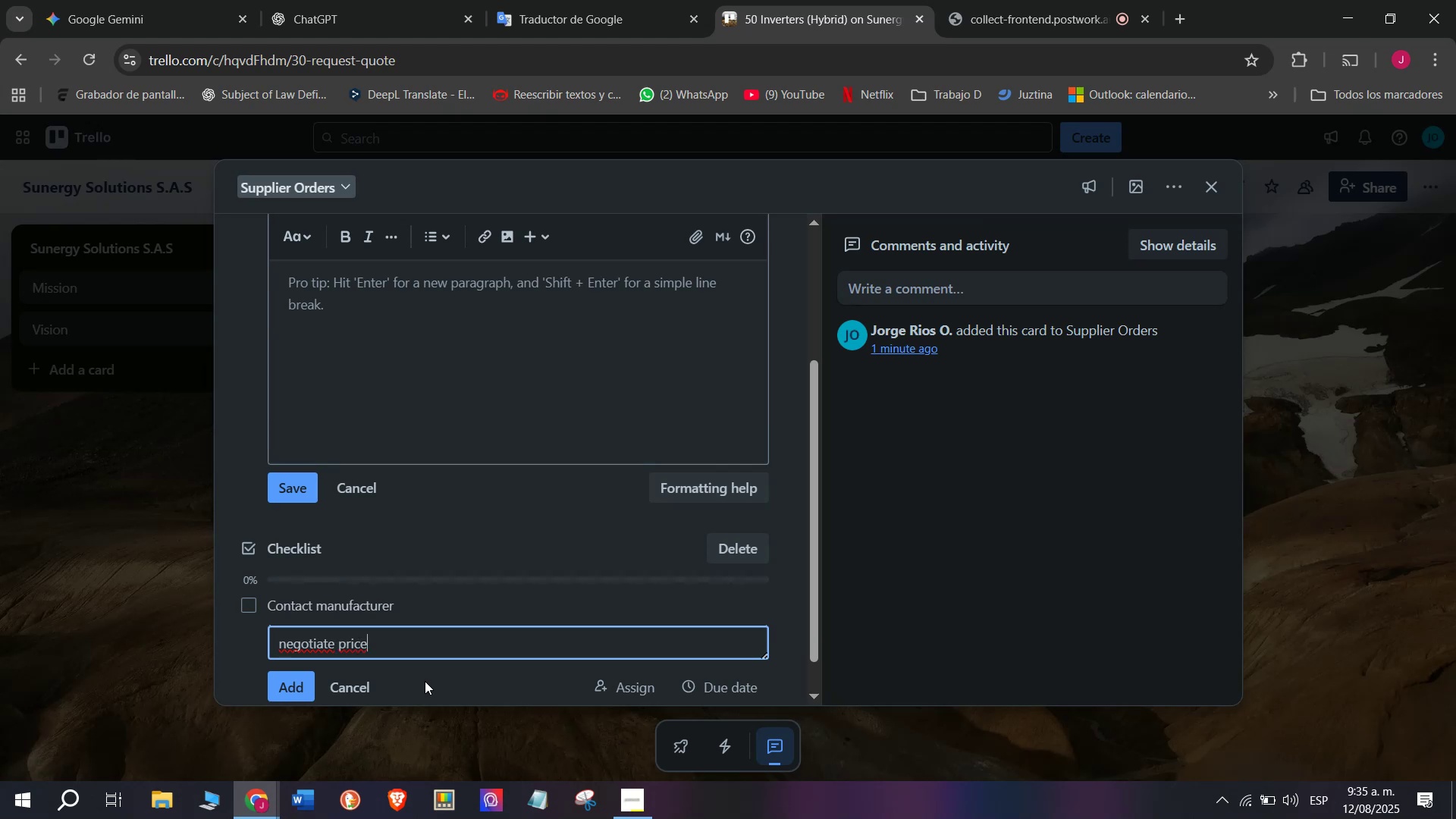 
key(Enter)
 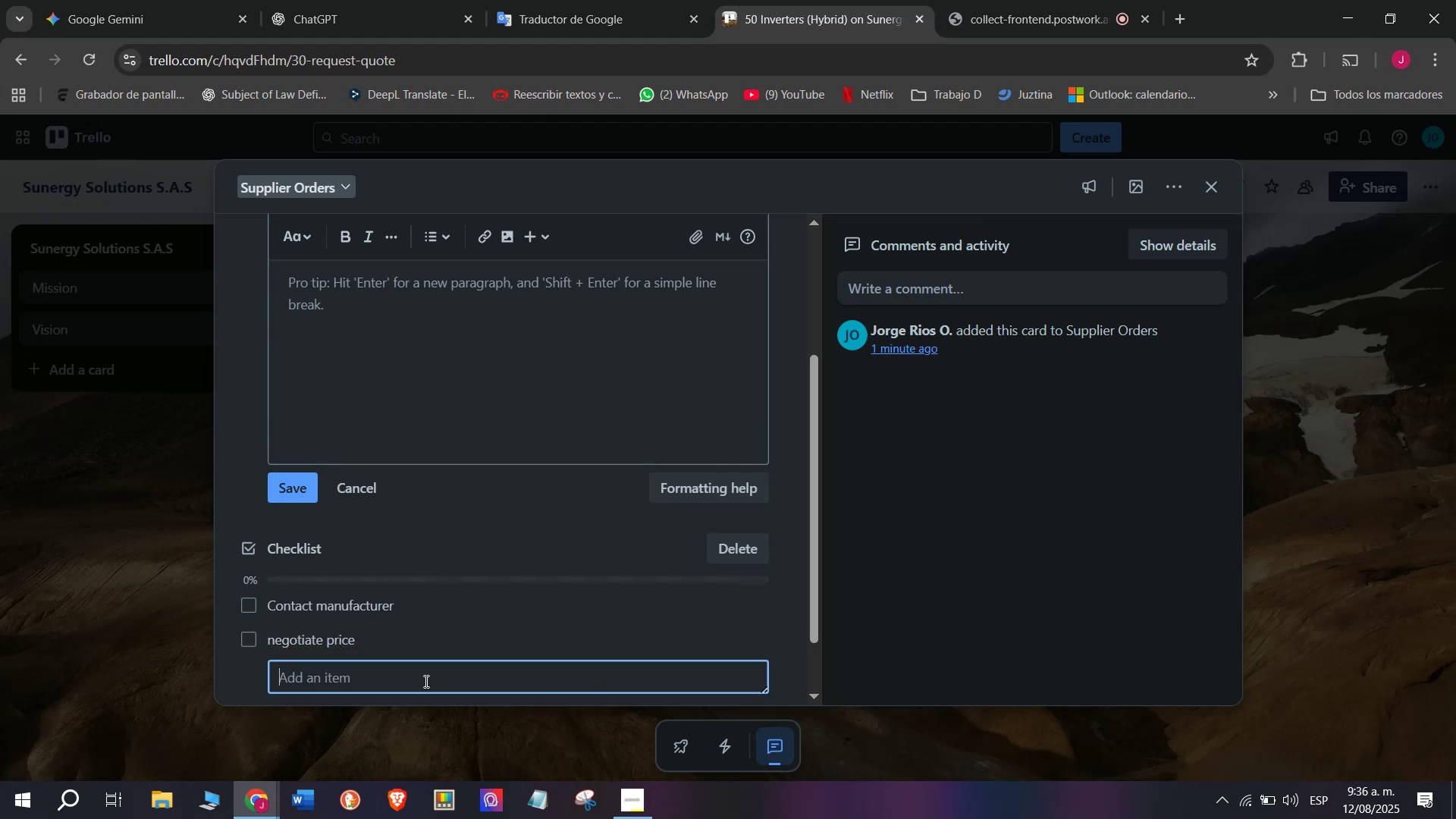 
type(Approve )
 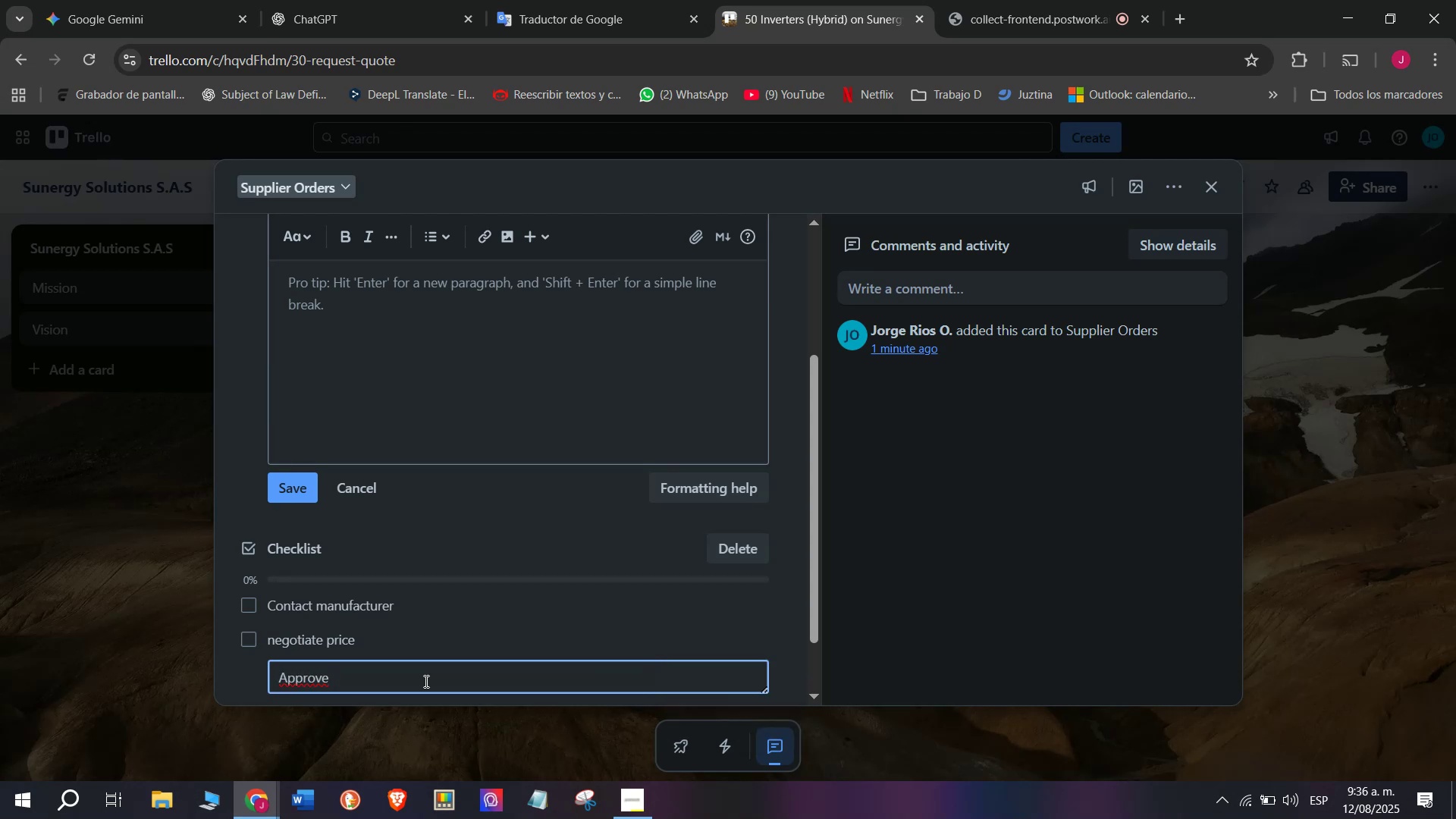 
wait(5.23)
 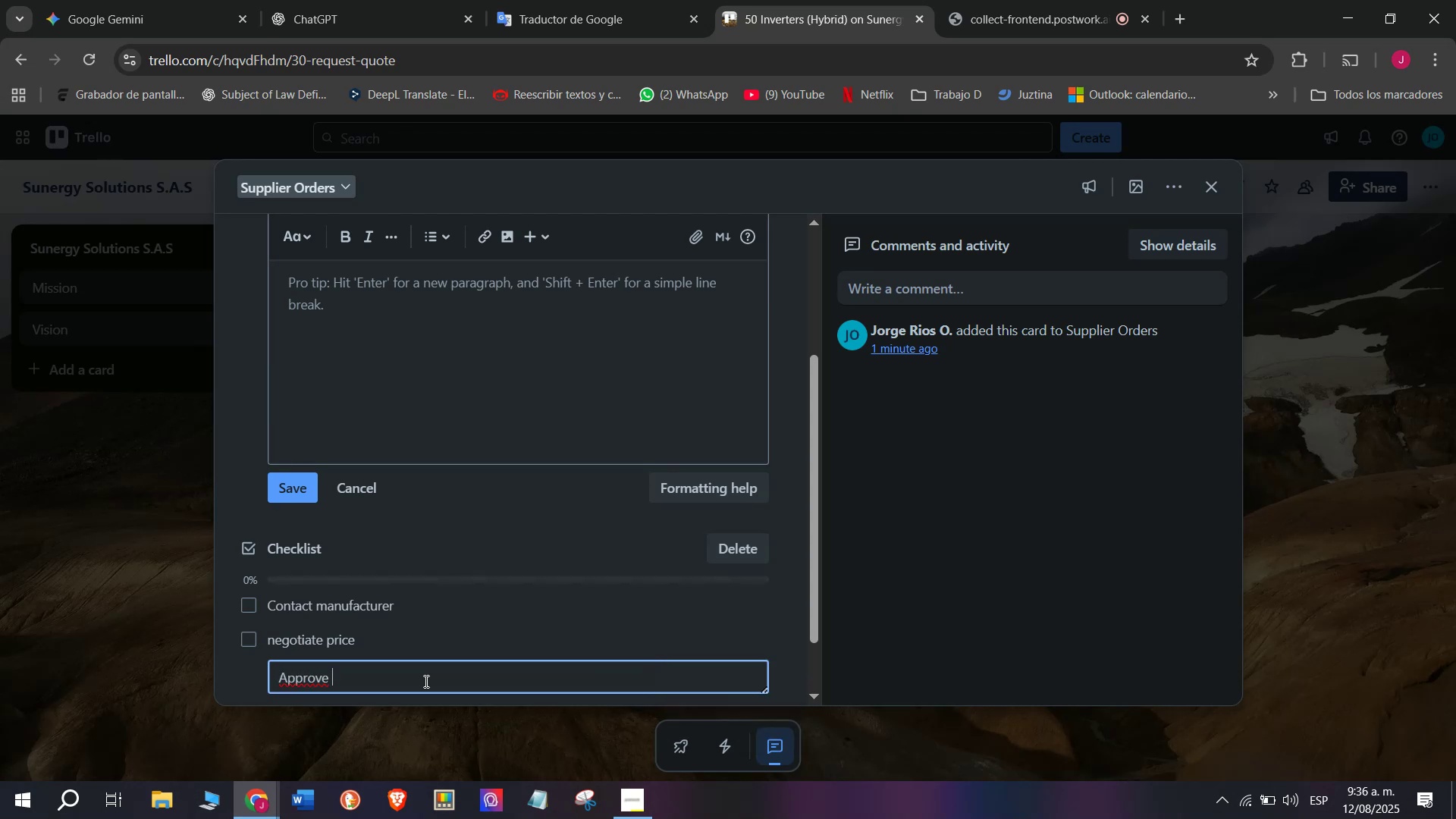 
type(invoice)
 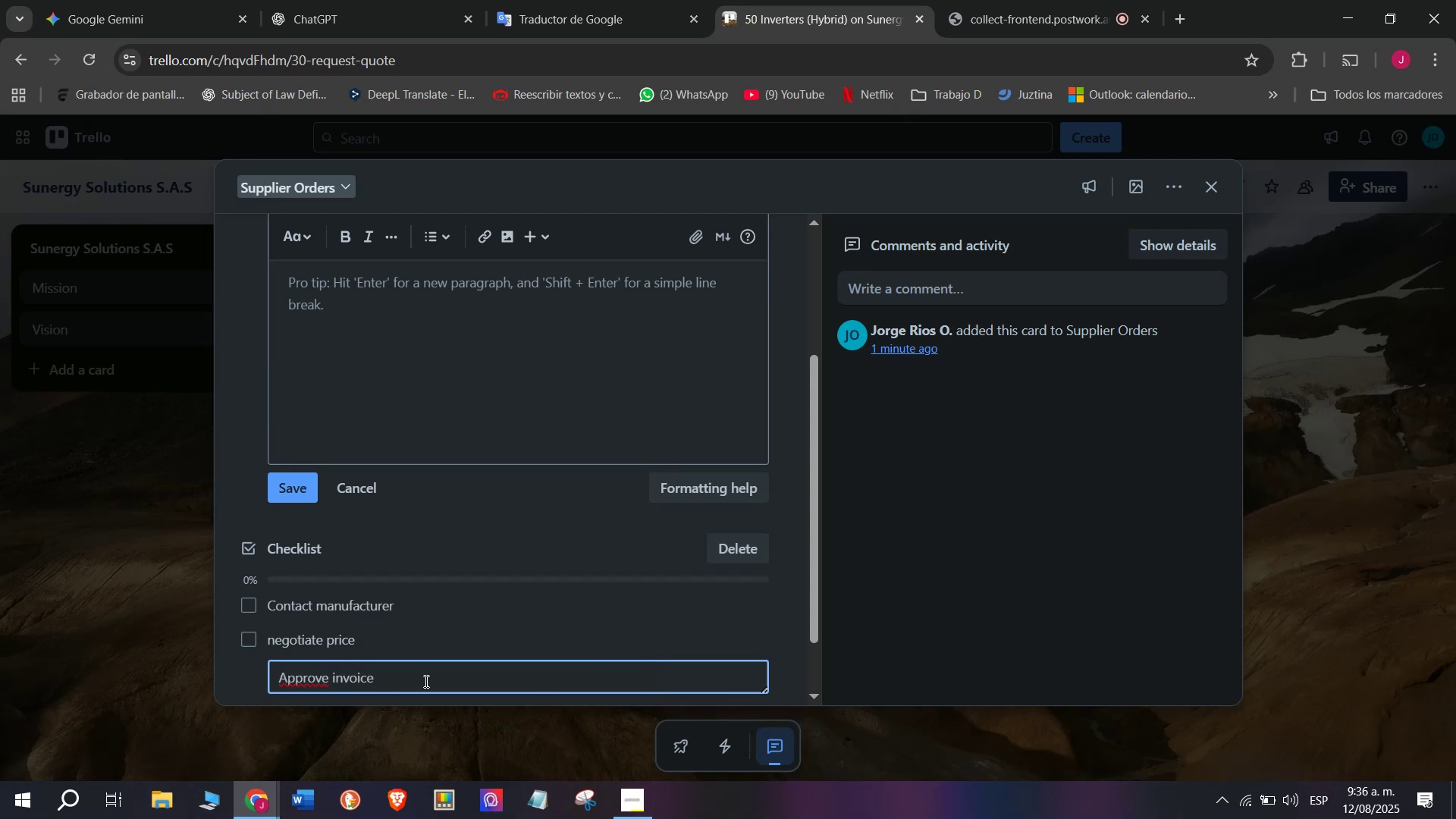 
key(Enter)
 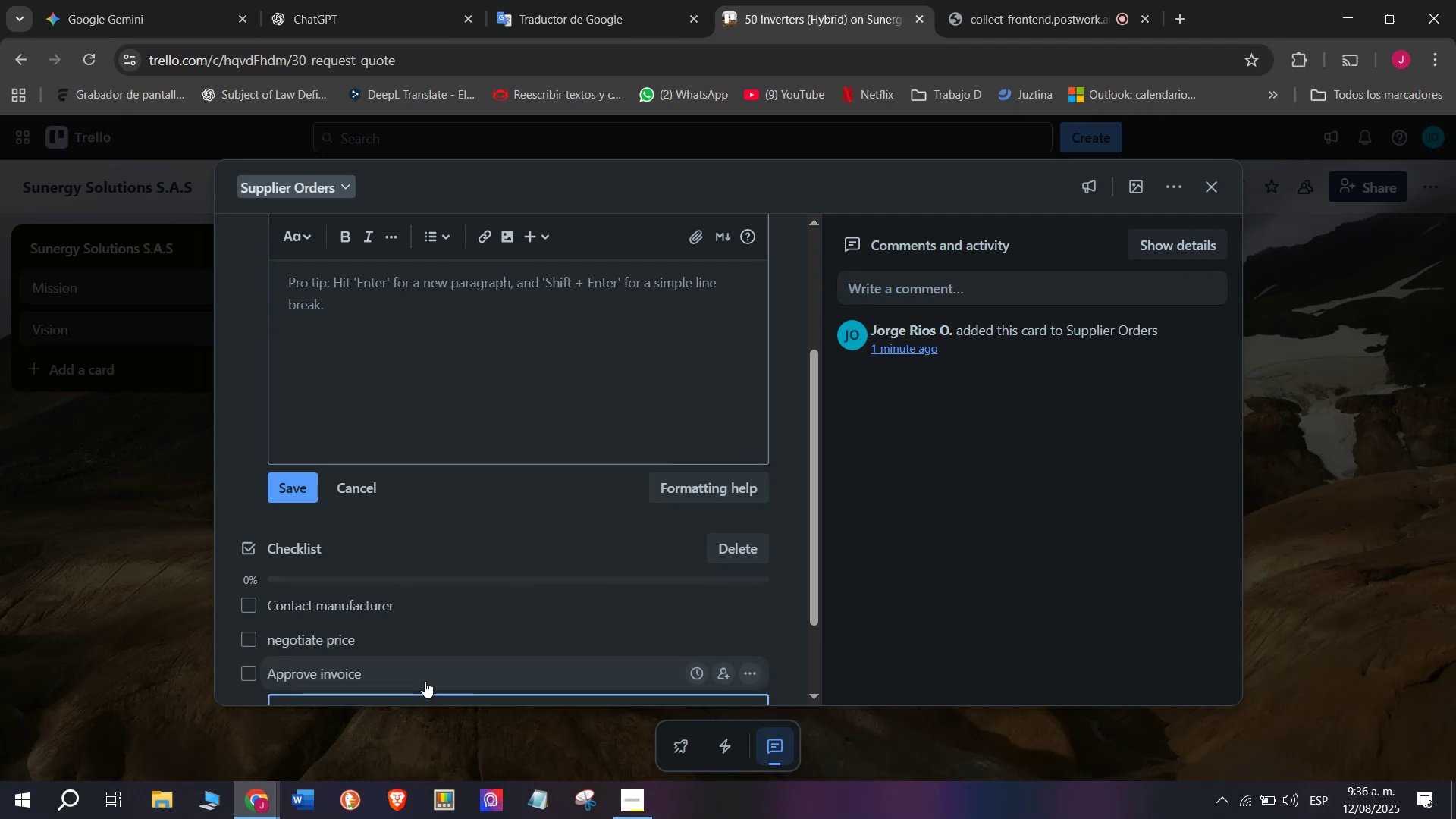 
type(Schu)
 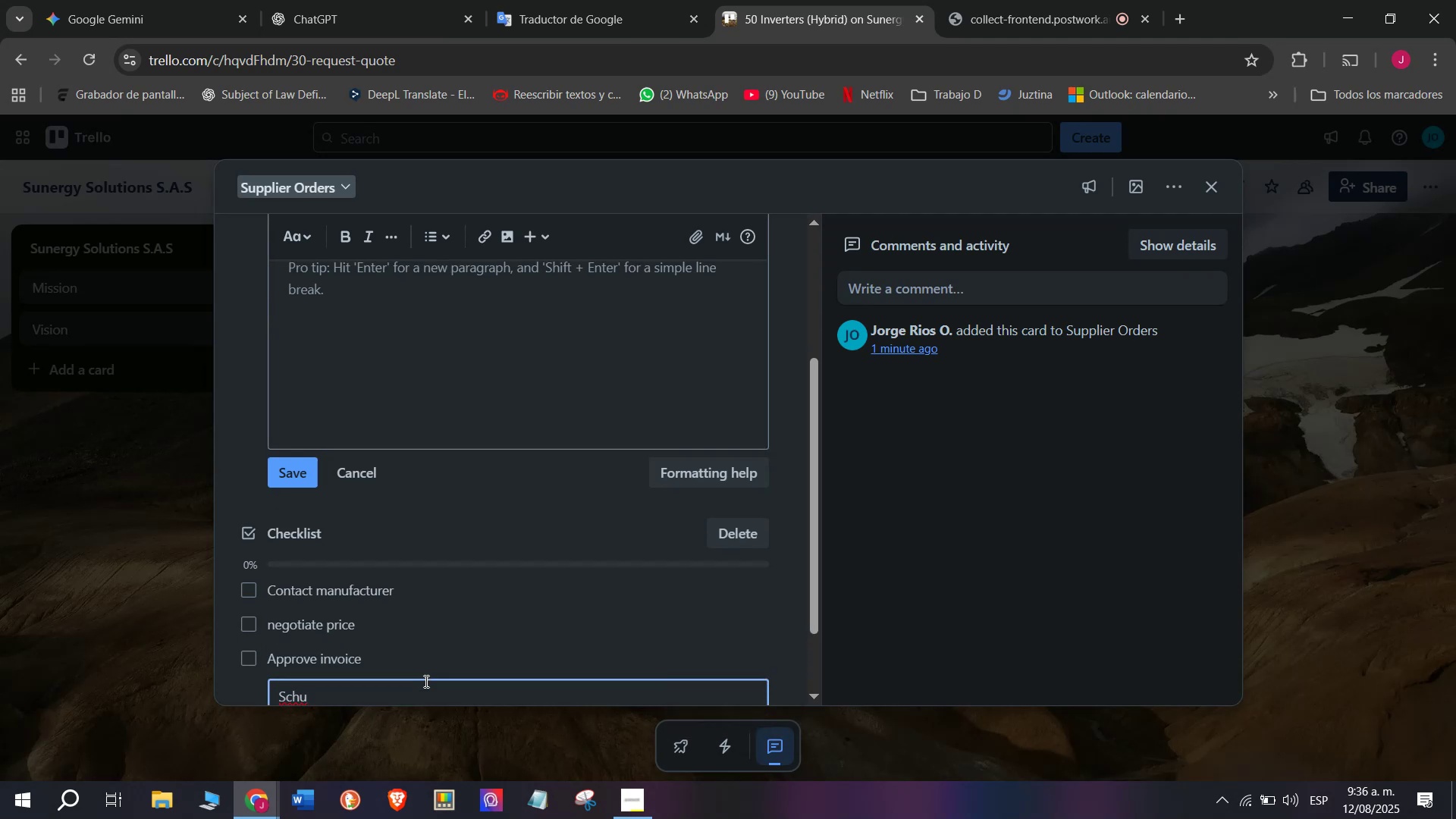 
key(Backspace)
type(edule delivery)
 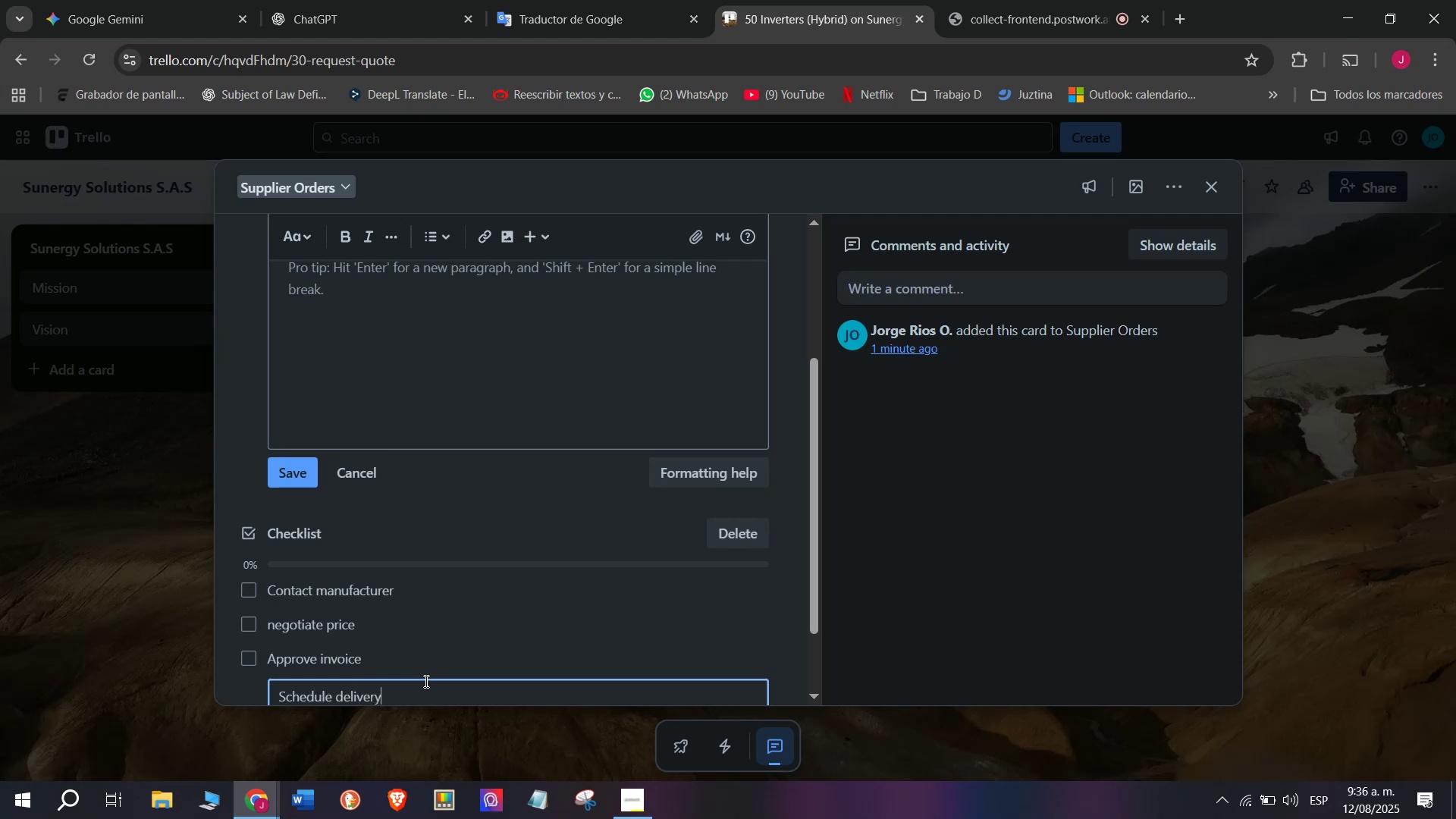 
key(Enter)
 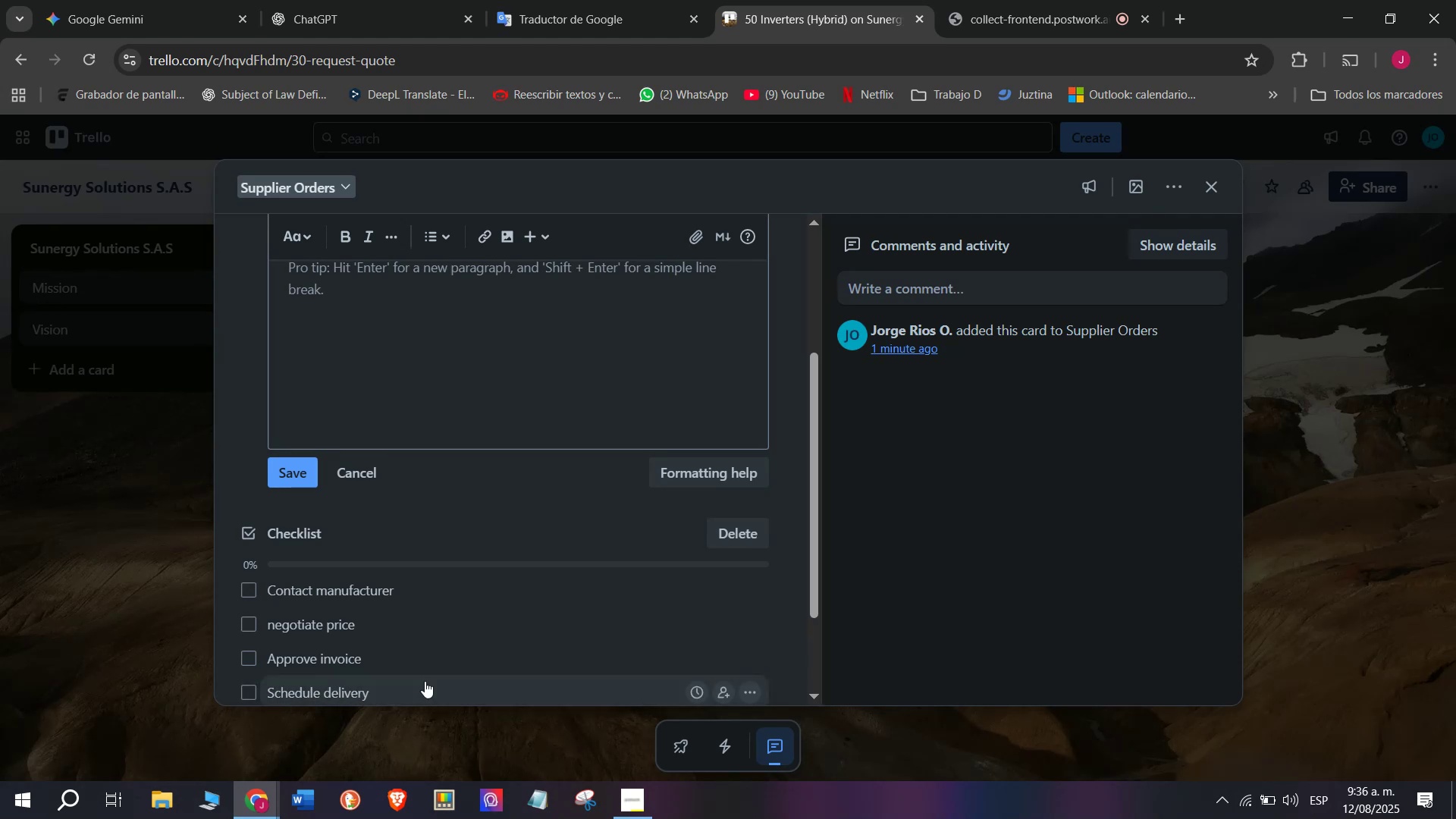 
scroll: coordinate [384, 670], scroll_direction: down, amount: 11.0
 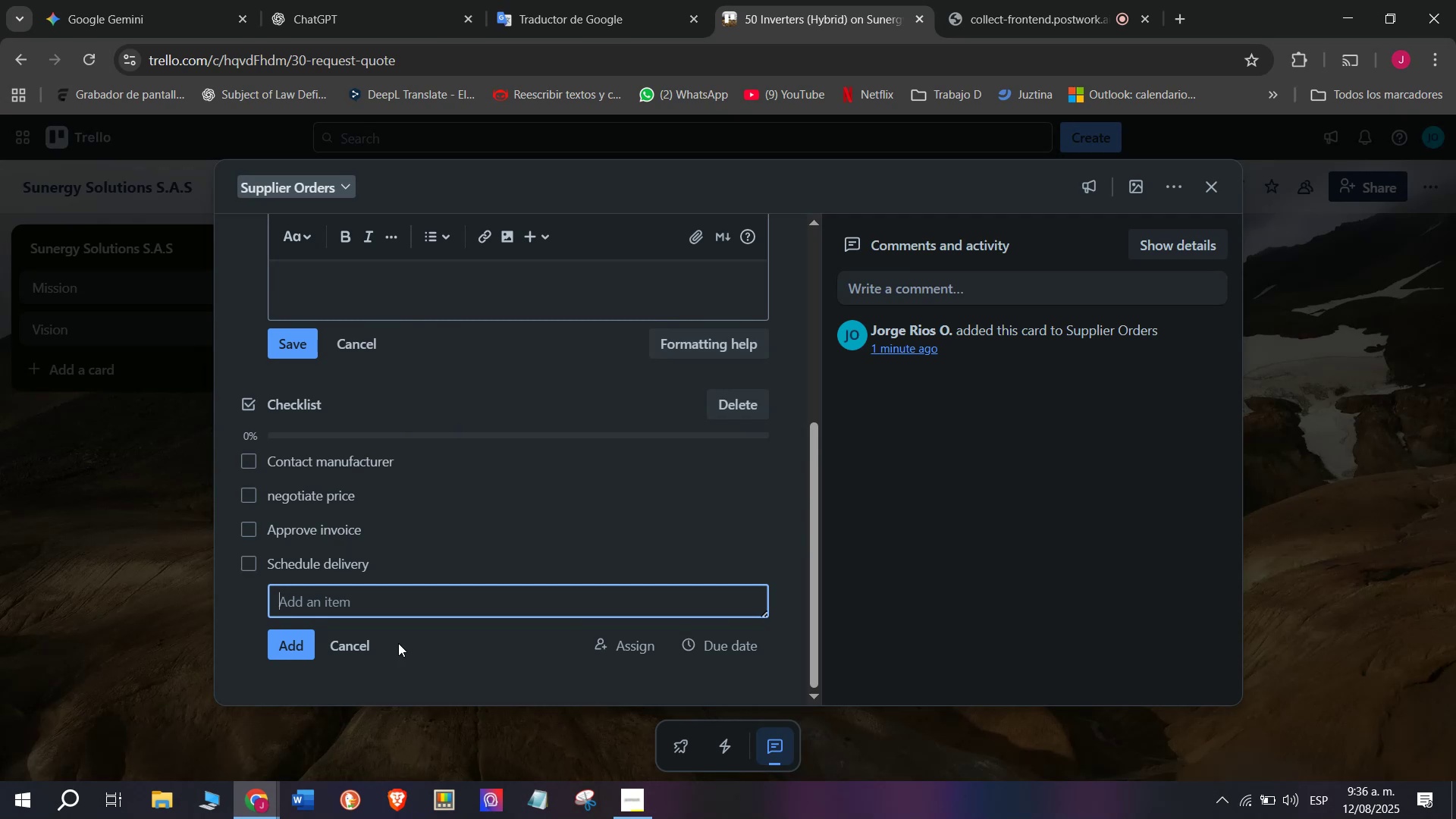 
wait(17.01)
 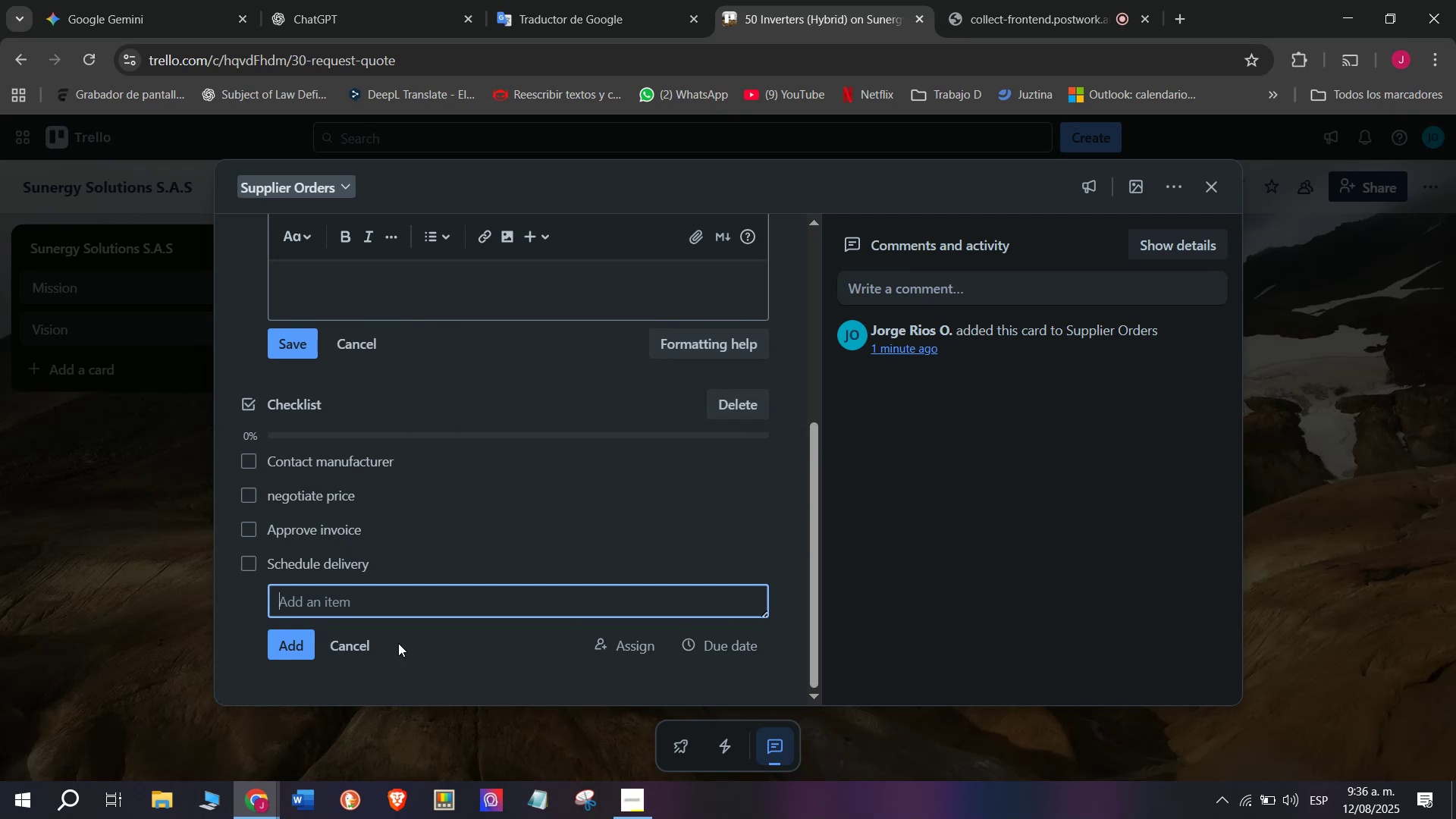 
type(i)
key(Backspace)
type(Inspect on arrival)
 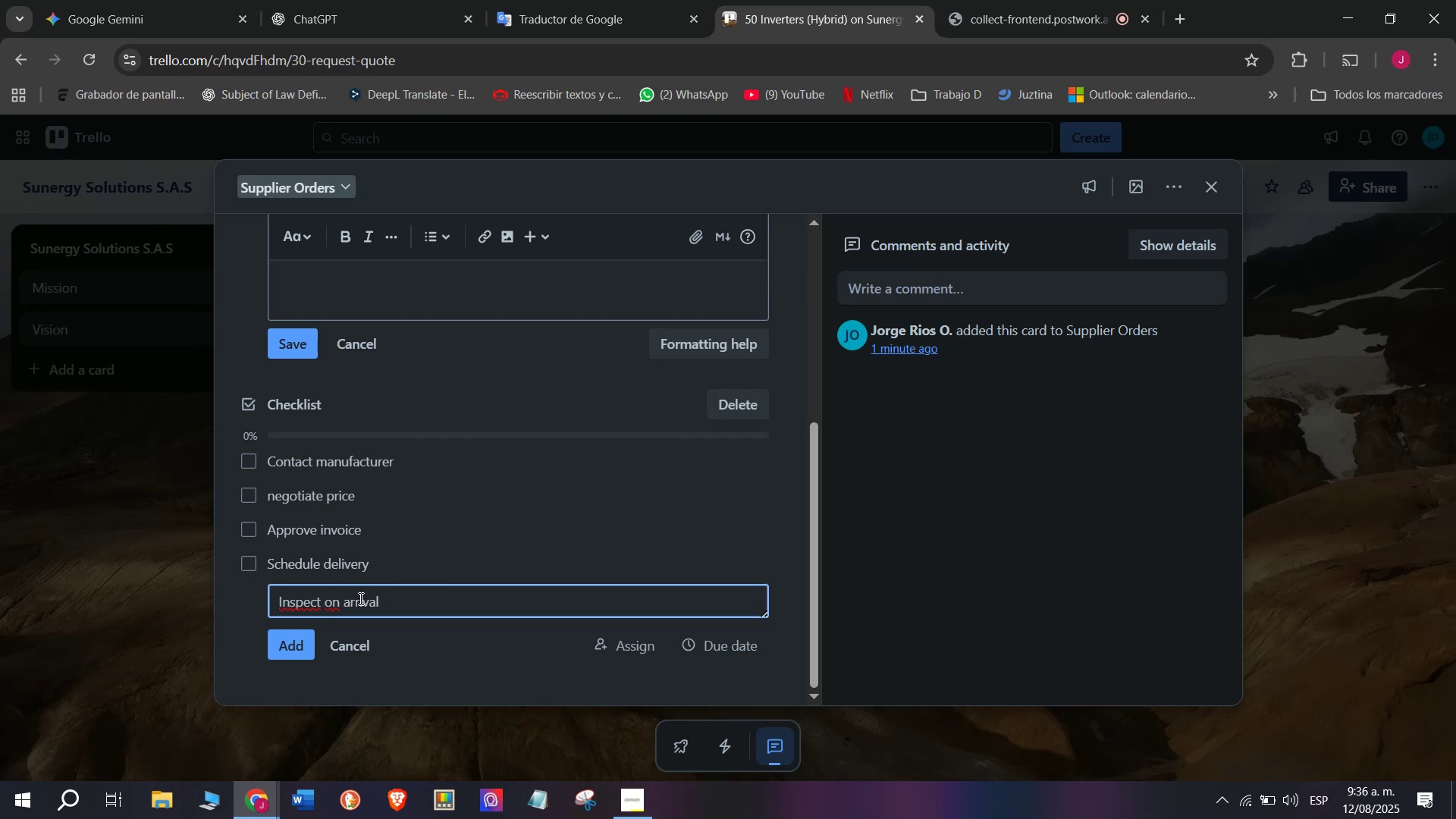 
key(Enter)
 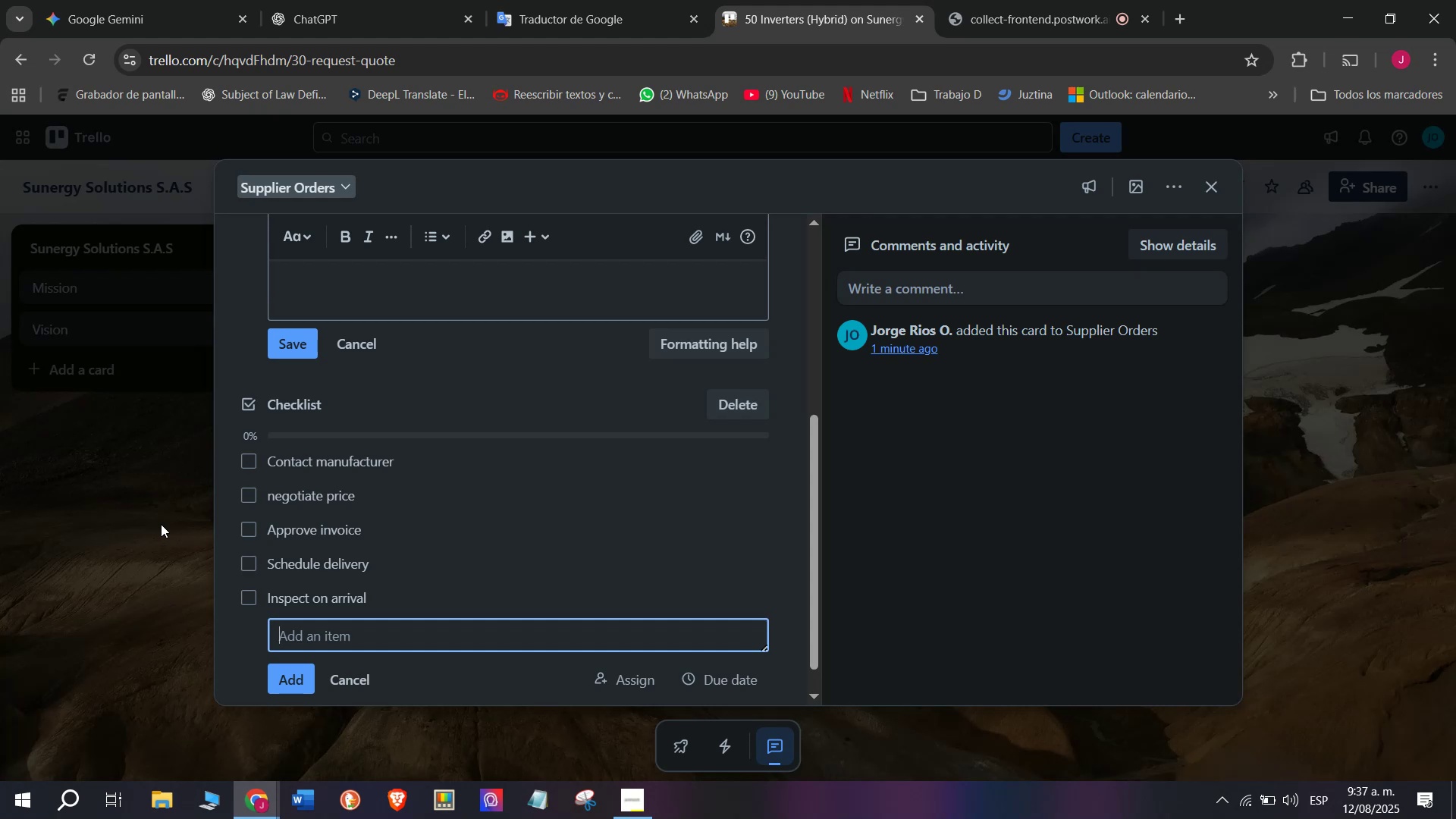 
wait(9.16)
 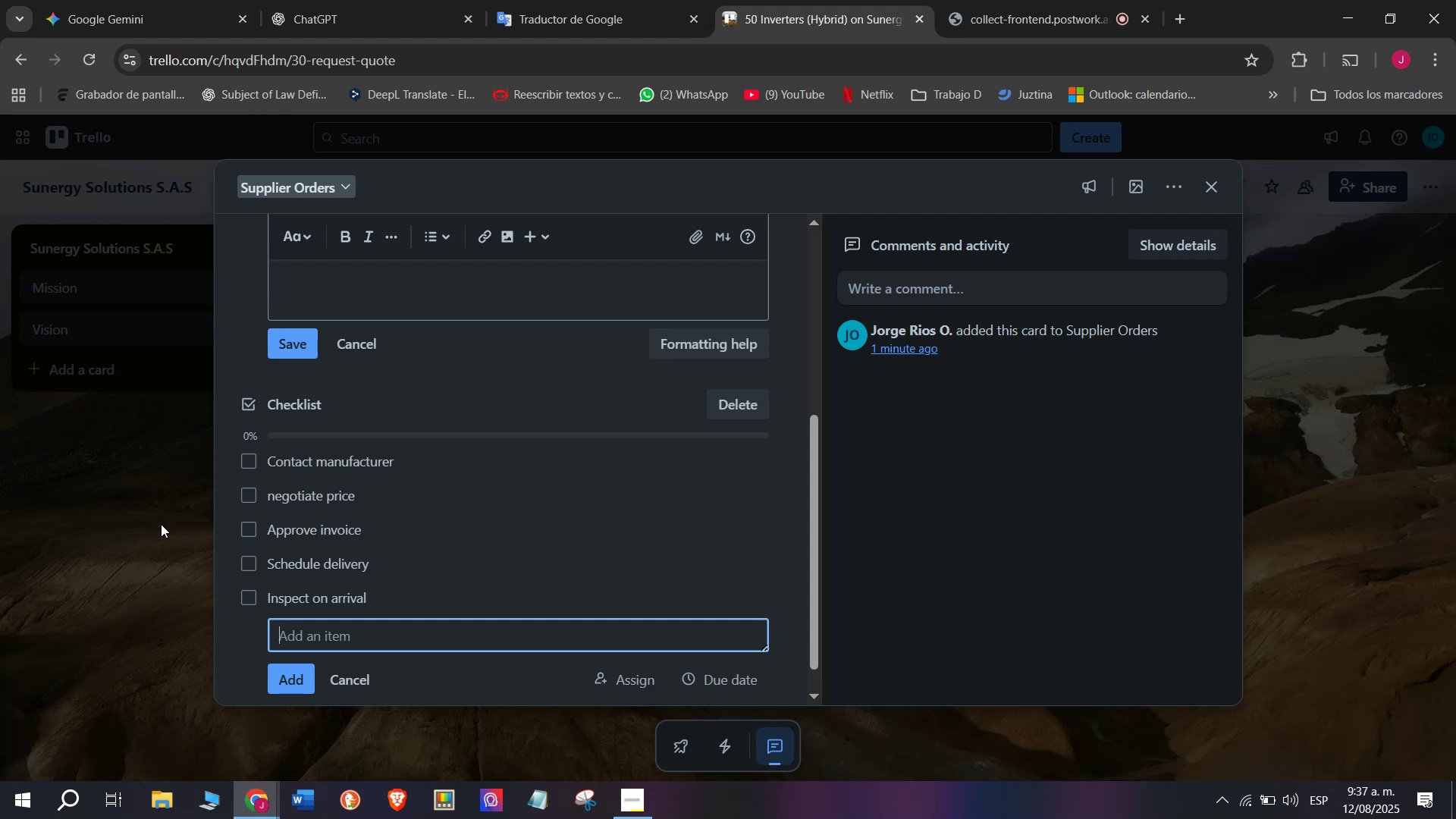 
type(Add to inventpry)
 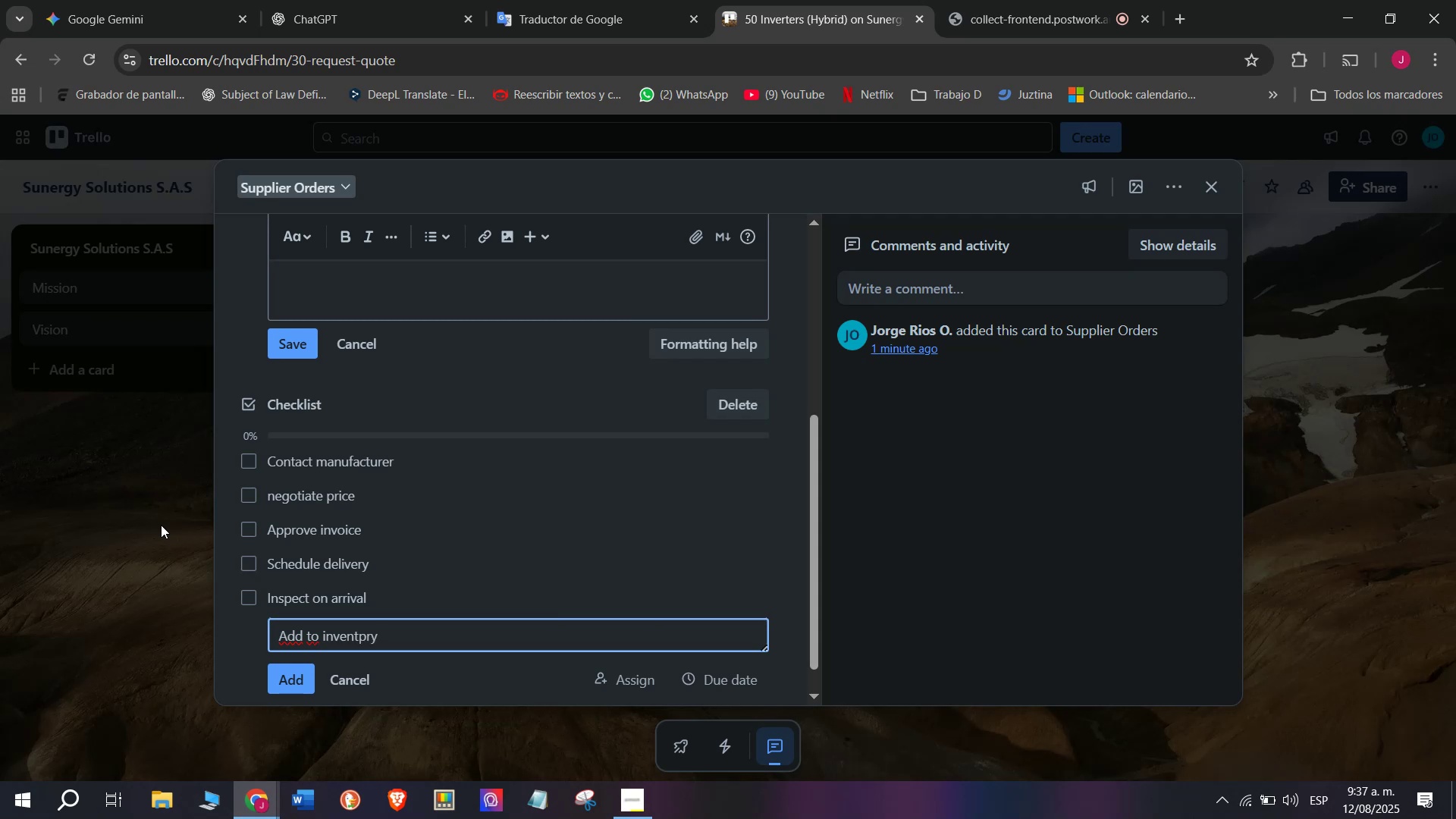 
key(Enter)
 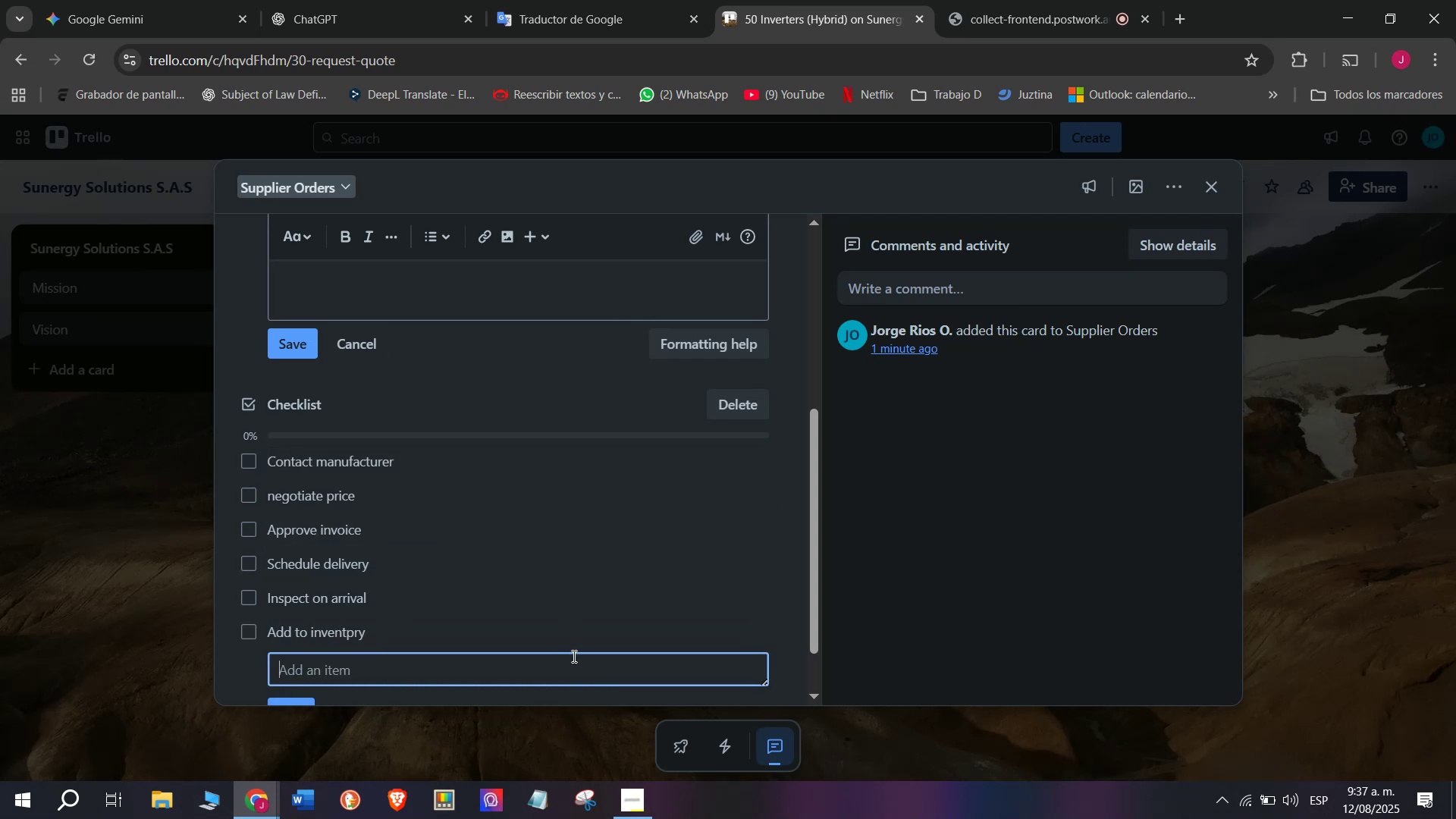 
wait(9.75)
 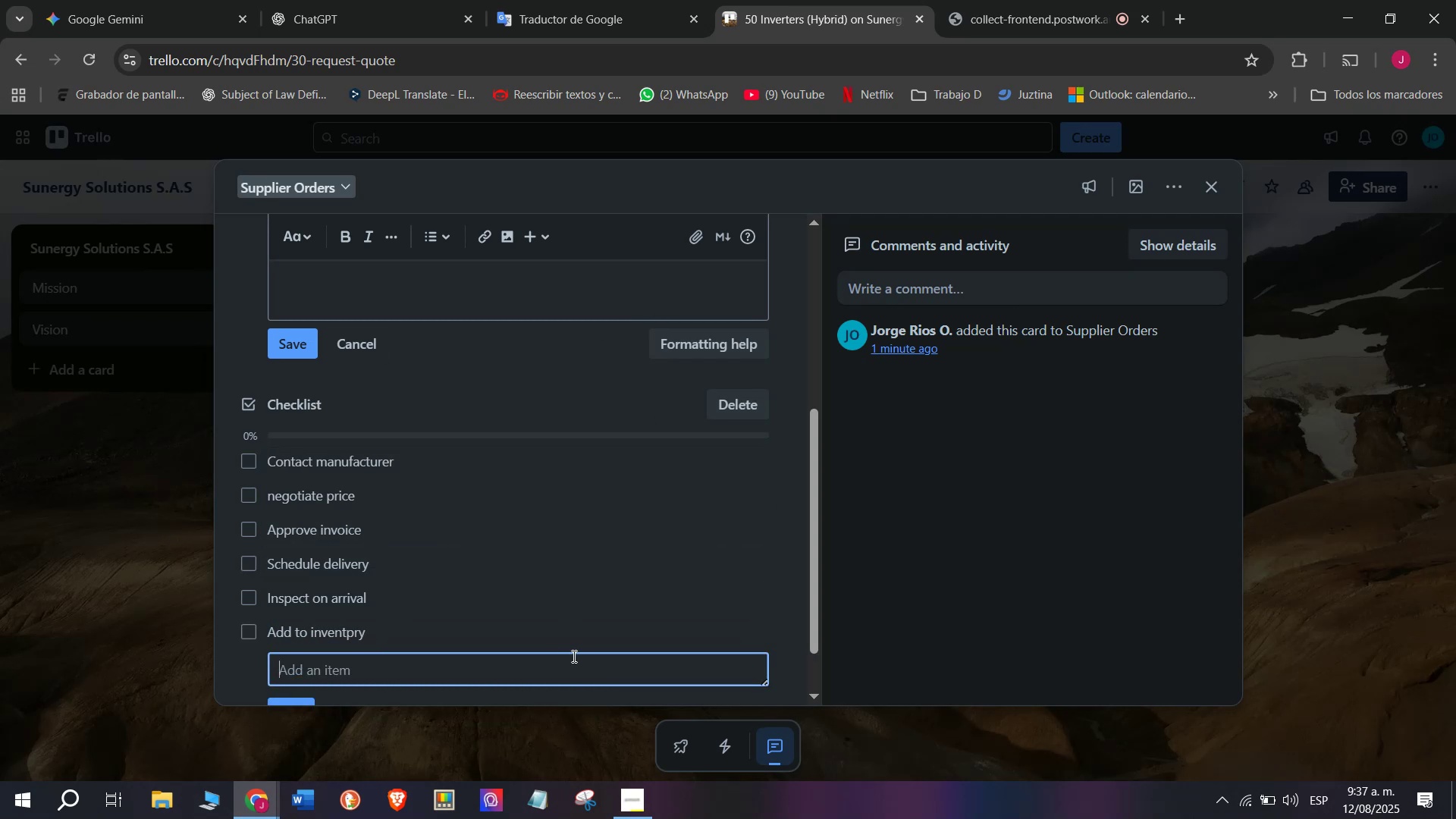 
scroll: coordinate [698, 510], scroll_direction: up, amount: 3.0
 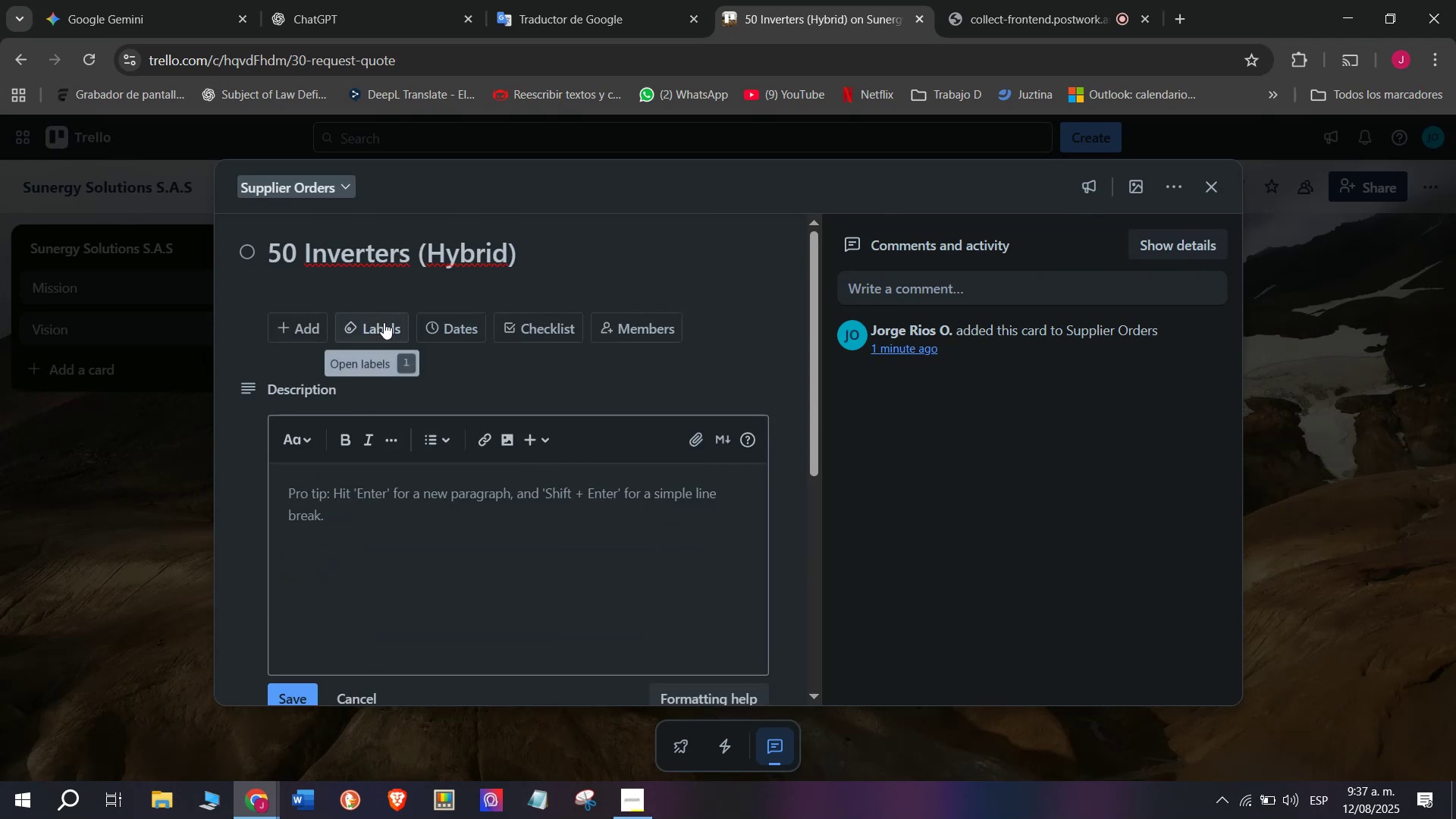 
left_click([384, 322])
 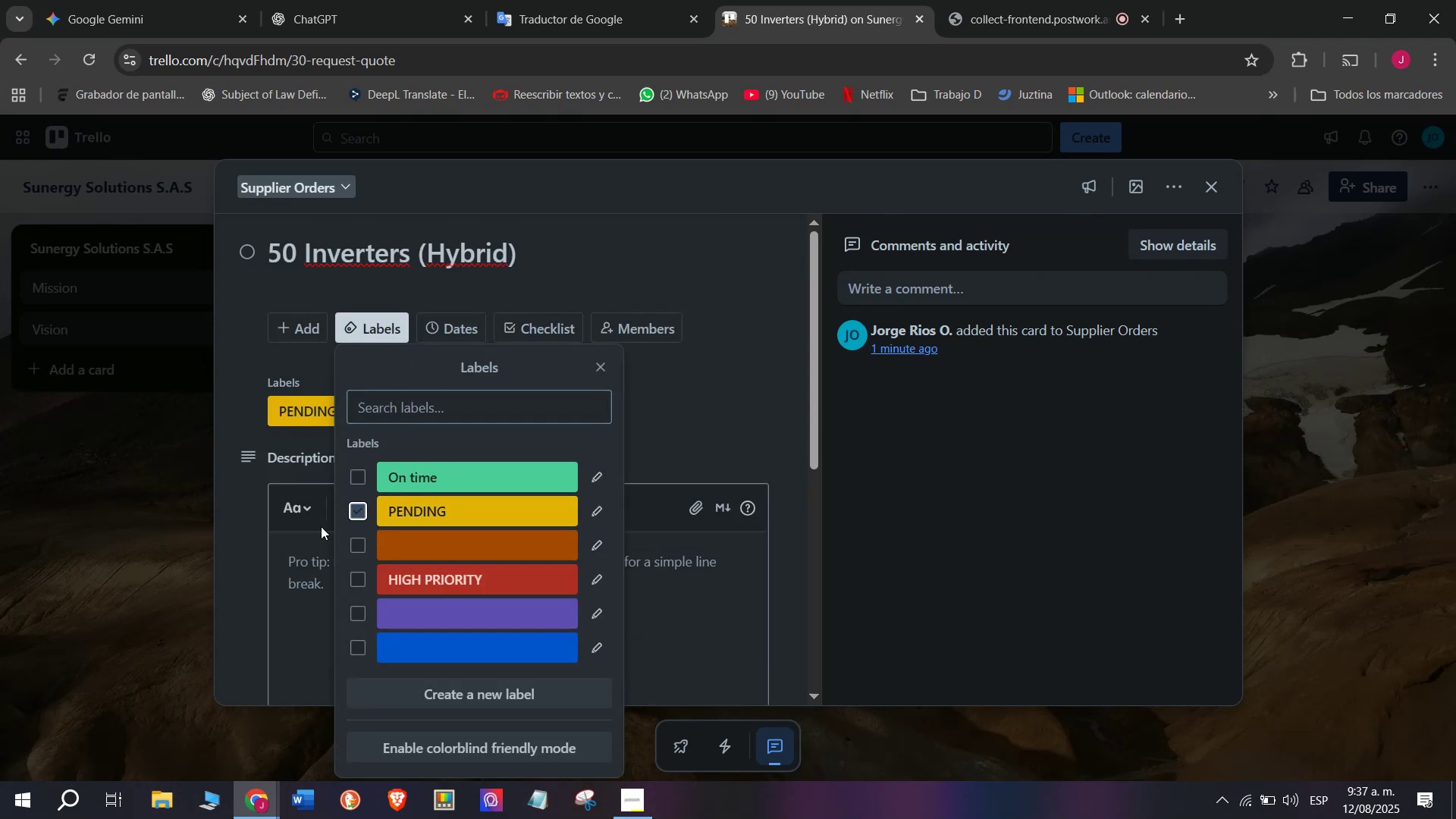 
double_click([170, 572])
 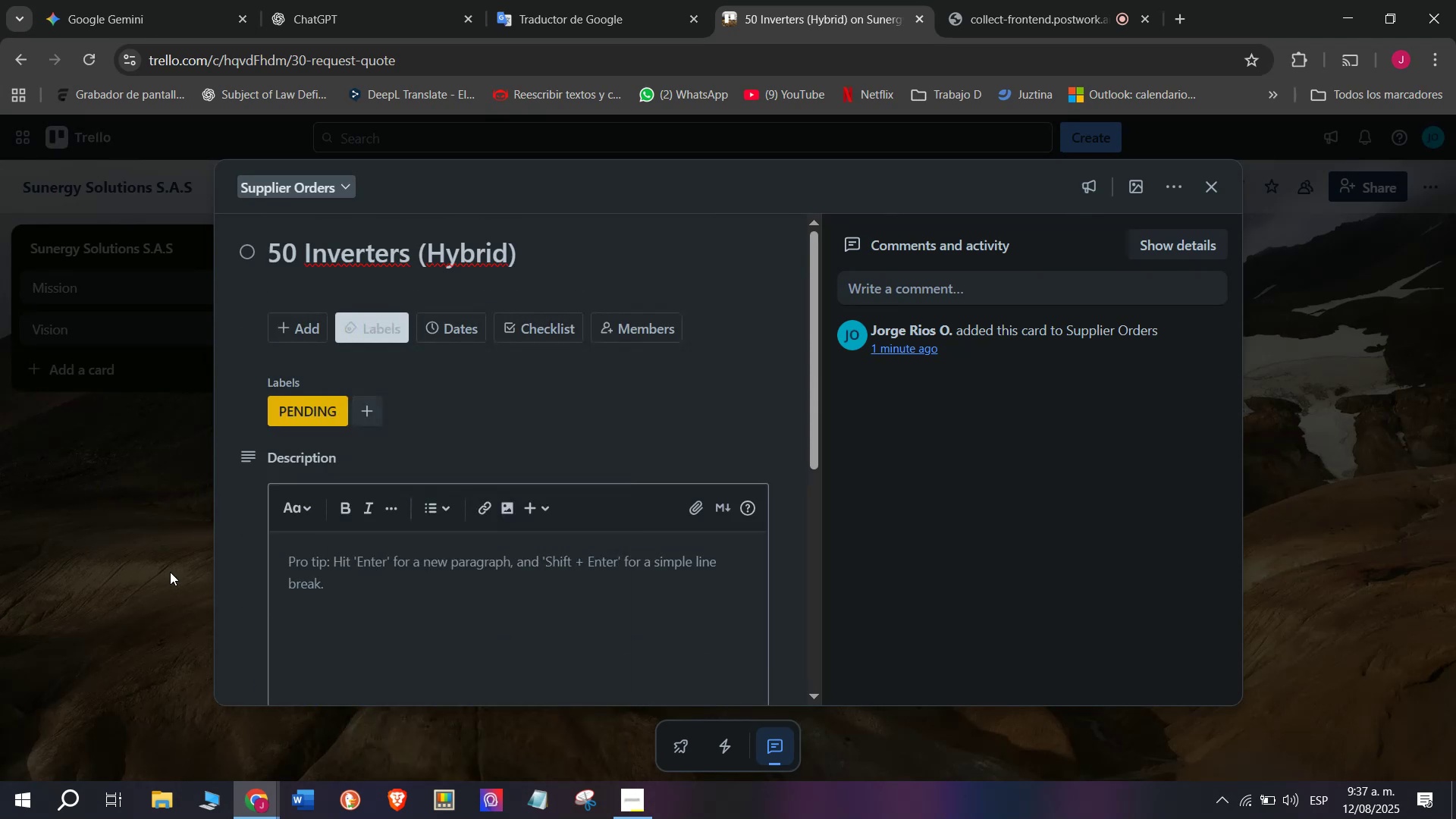 
left_click([155, 567])
 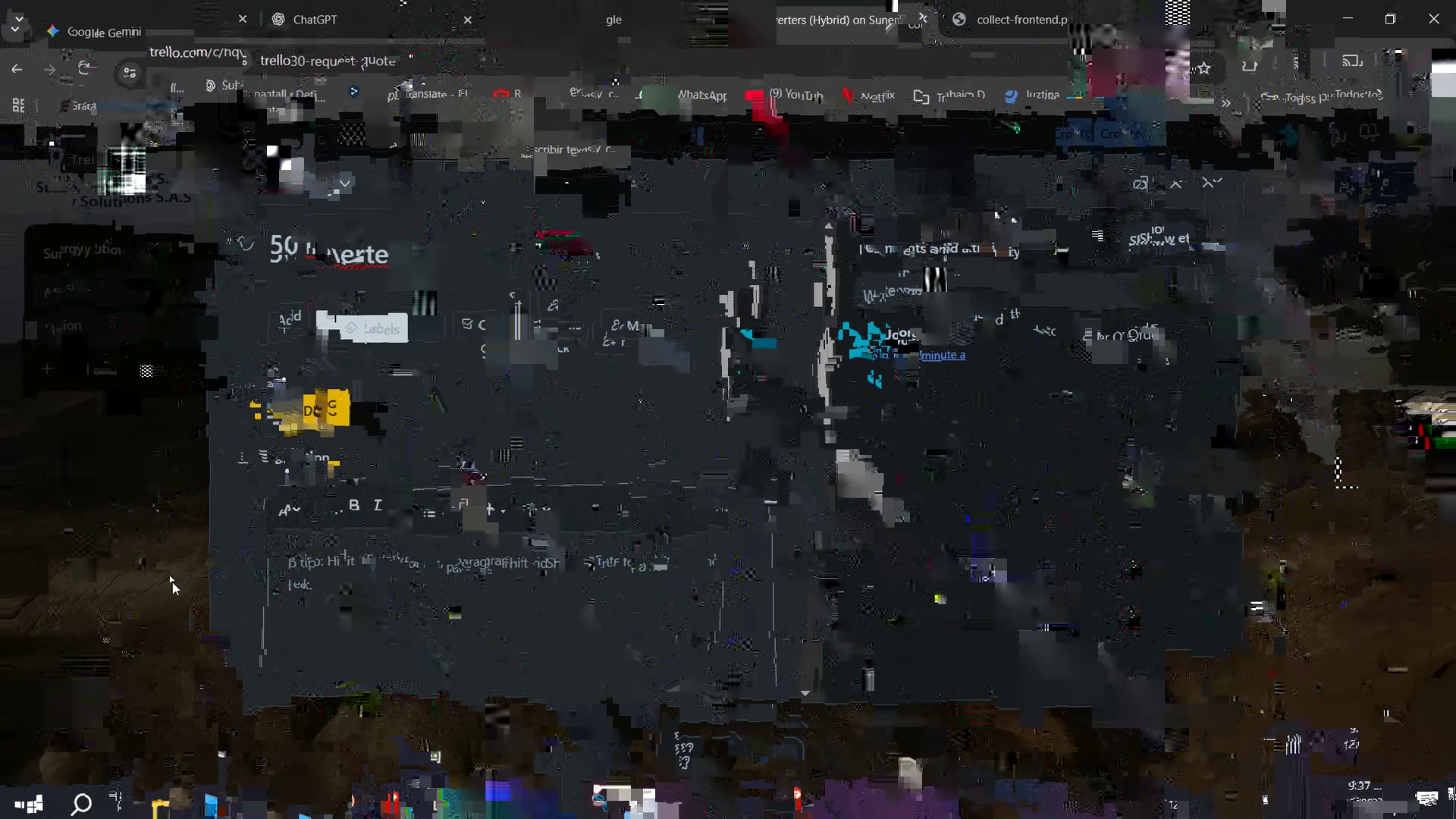 
left_click([655, 444])
 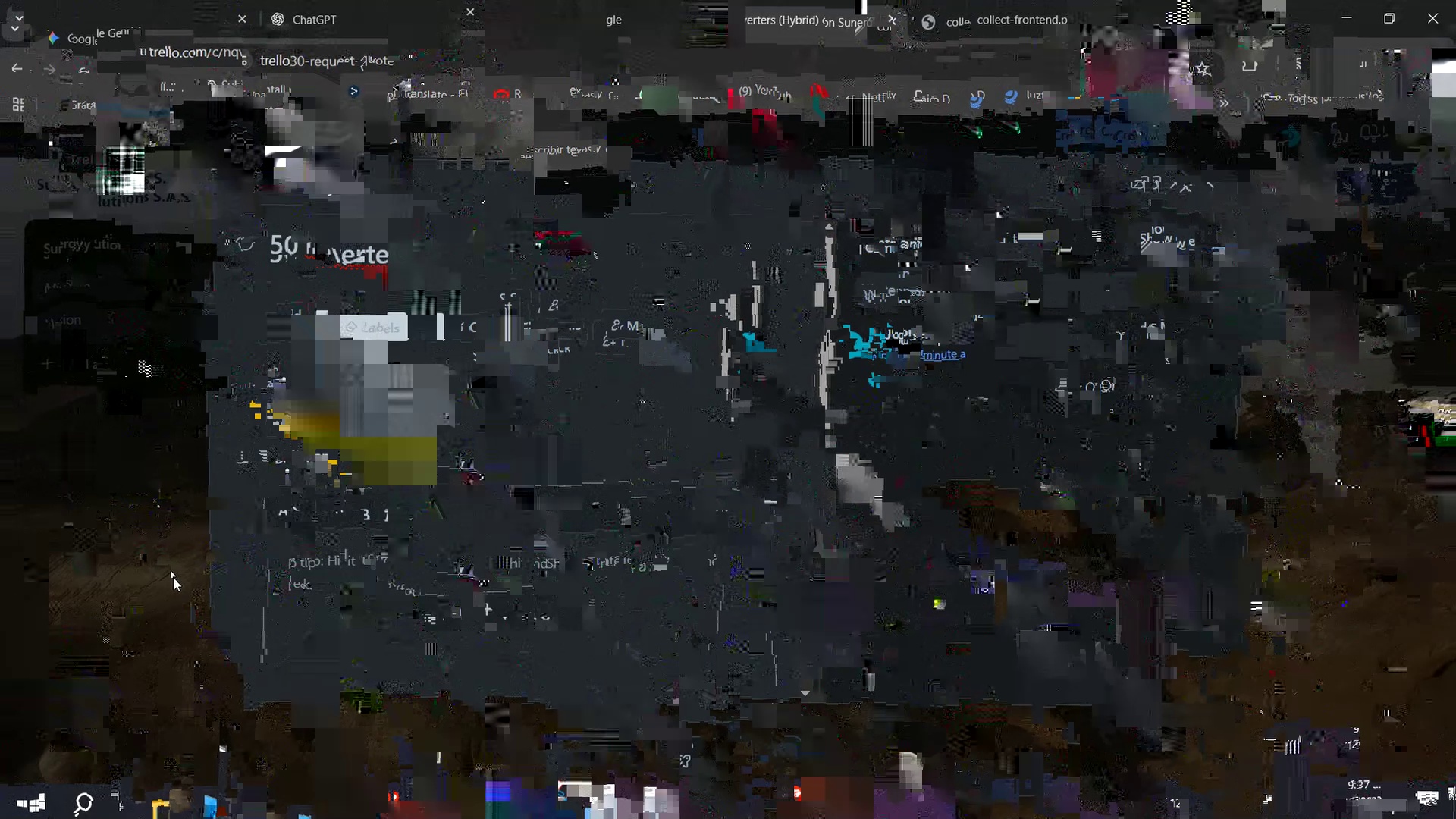 
mouse_move([787, 420])
 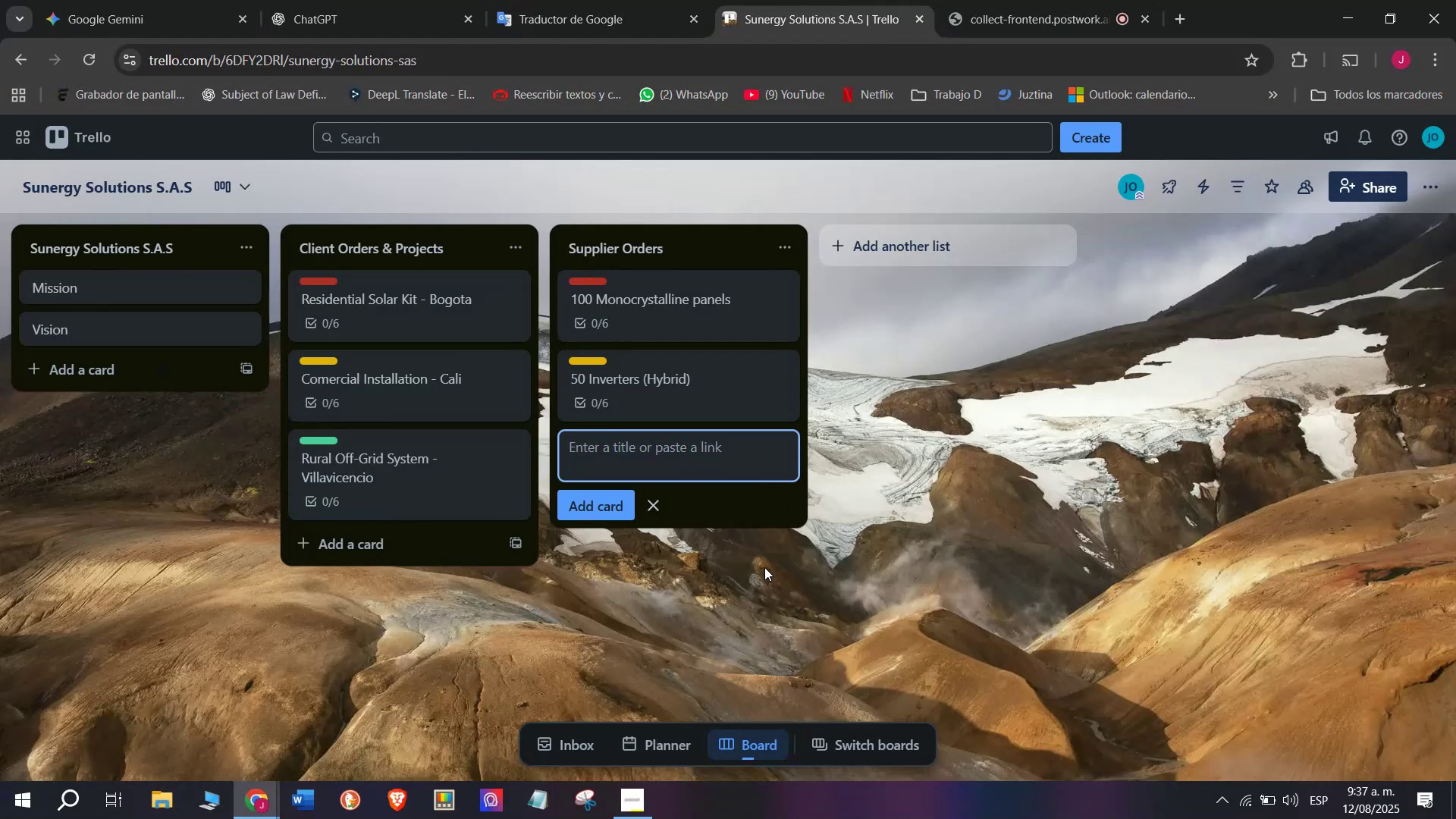 
wait(5.52)
 